 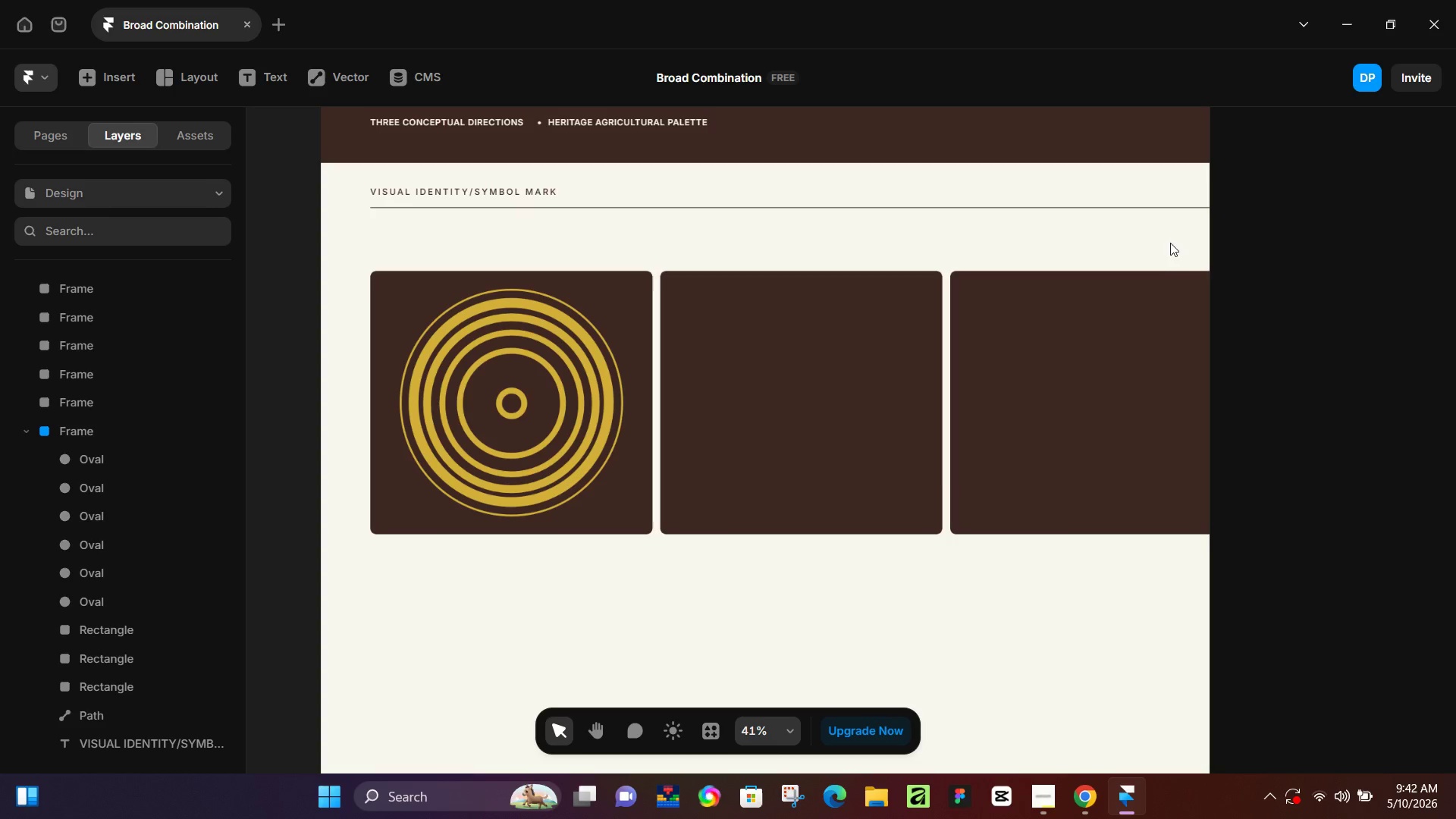 
left_click_drag(start_coordinate=[1065, 480], to_coordinate=[981, 463])
 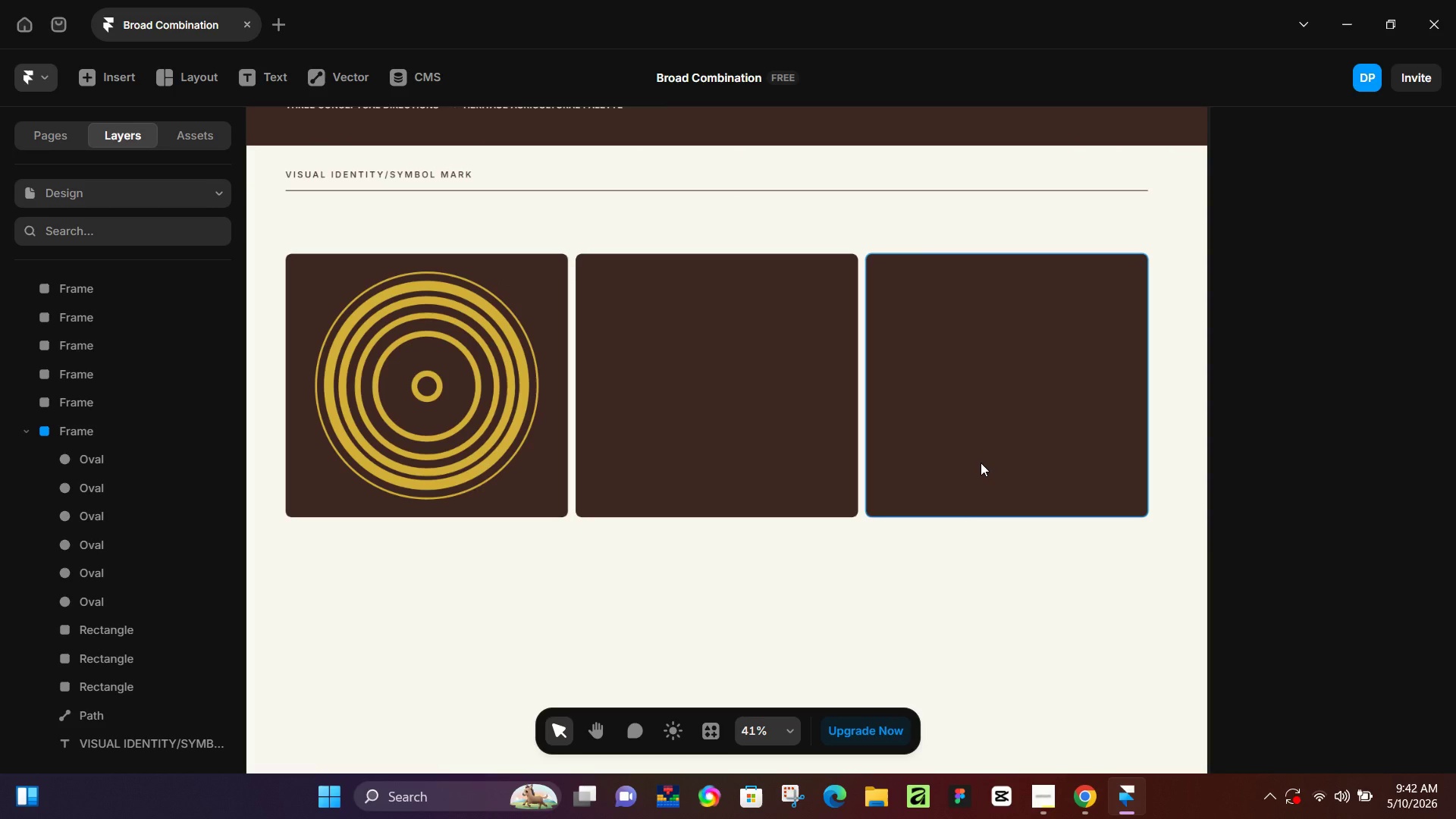 
wait(8.31)
 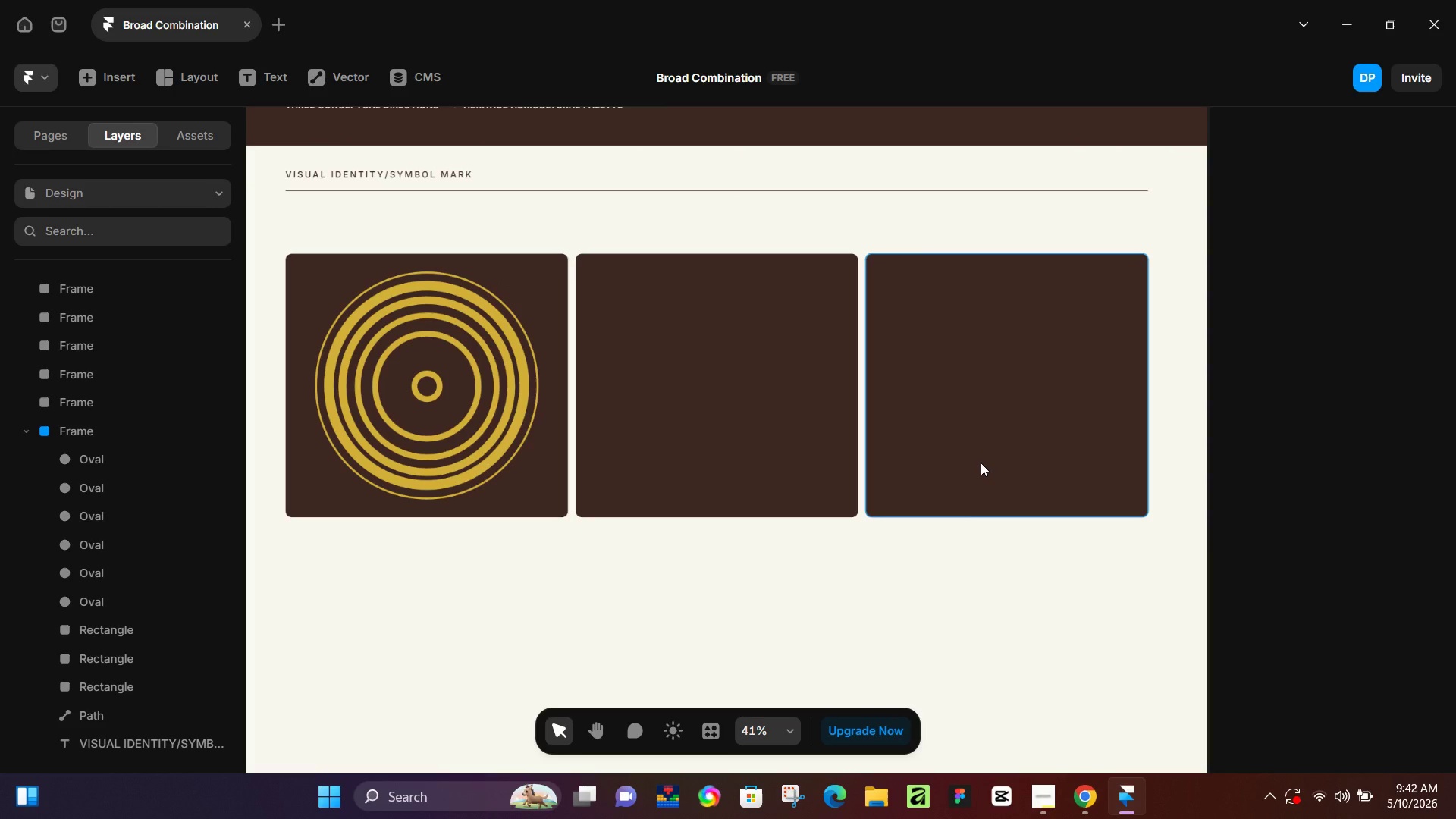 
hold_key(key=ControlLeft, duration=0.58)
 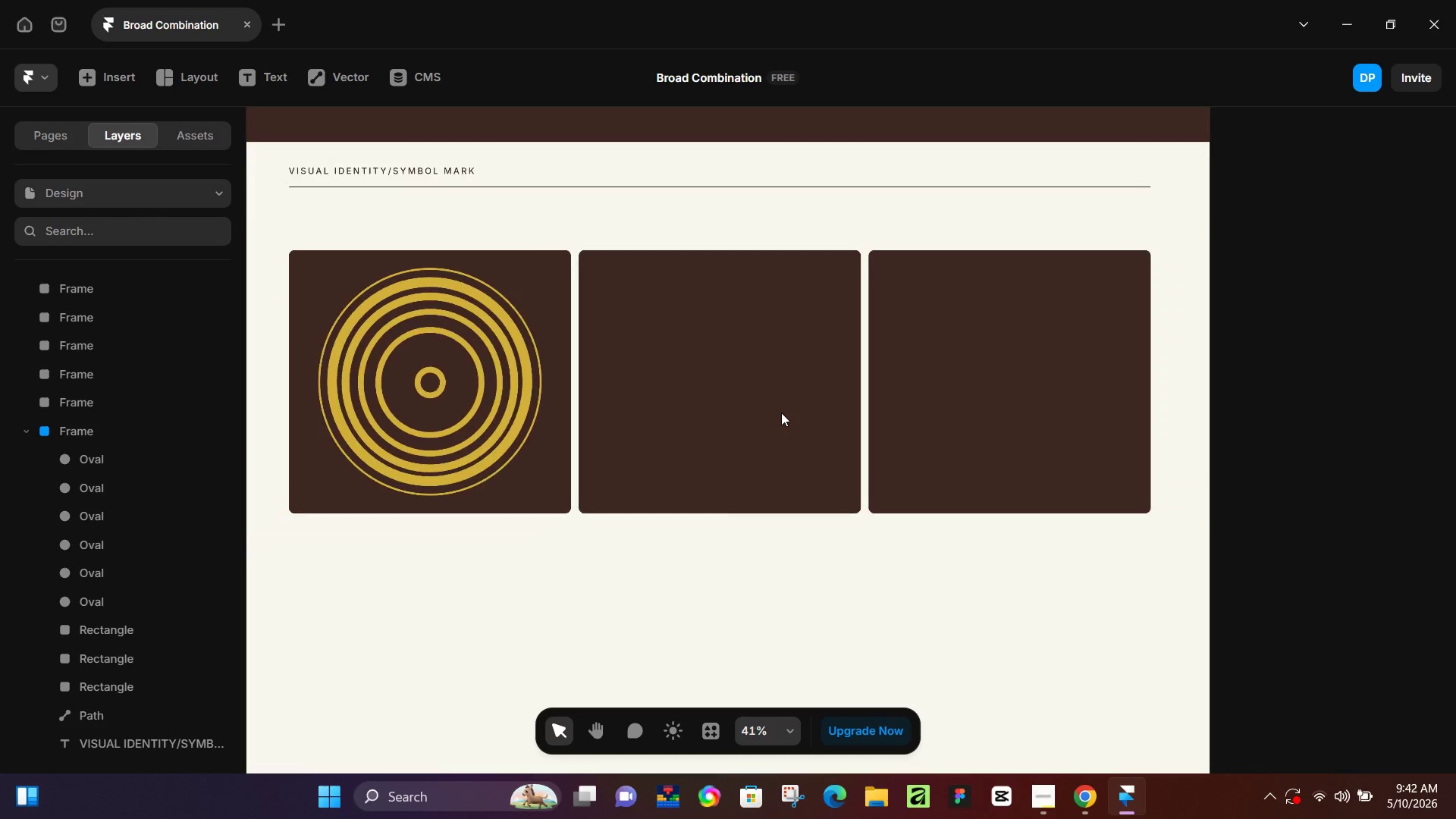 
hold_key(key=ControlLeft, duration=0.44)
 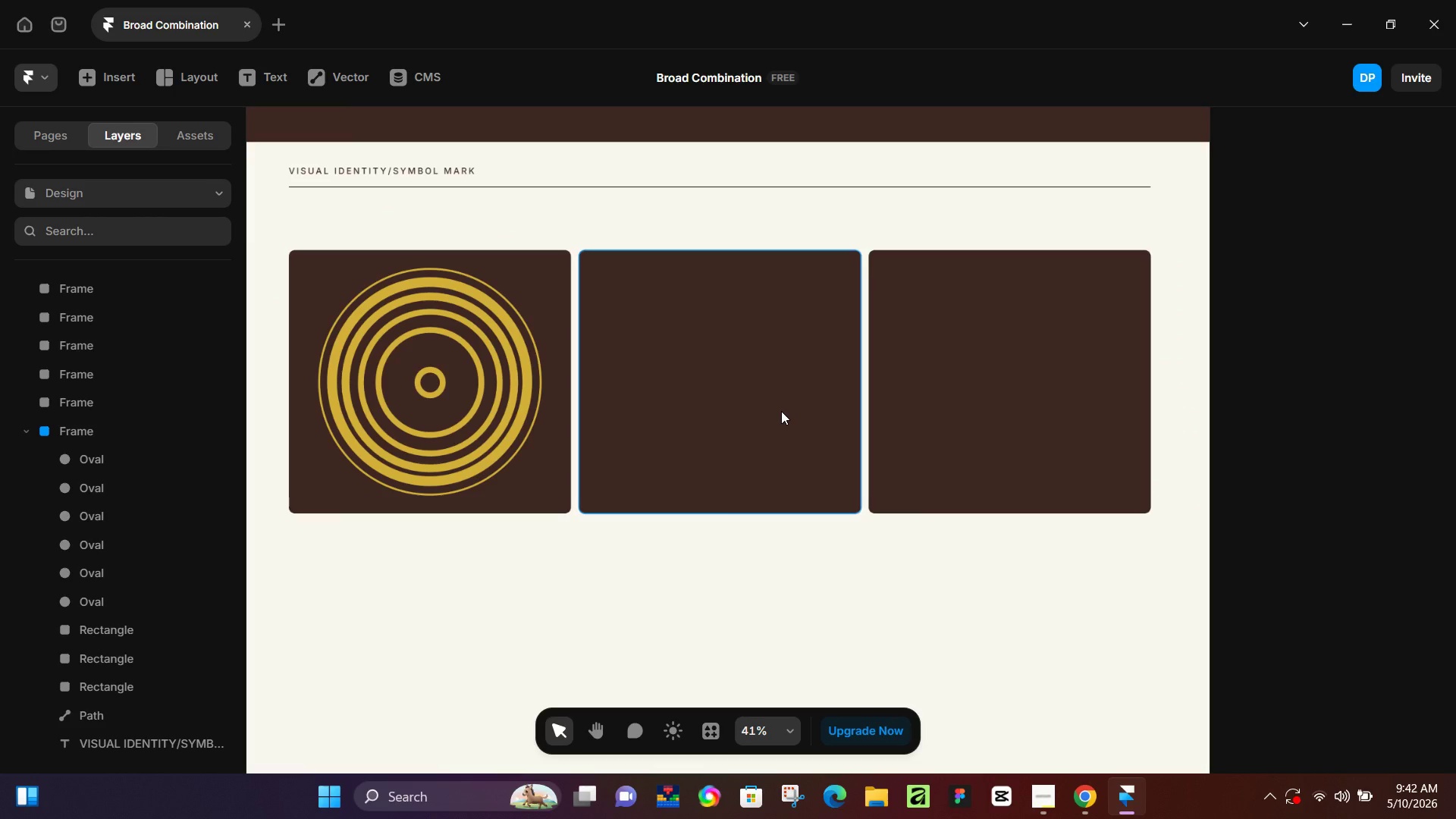 
scroll: coordinate [774, 420], scroll_direction: up, amount: 6.0
 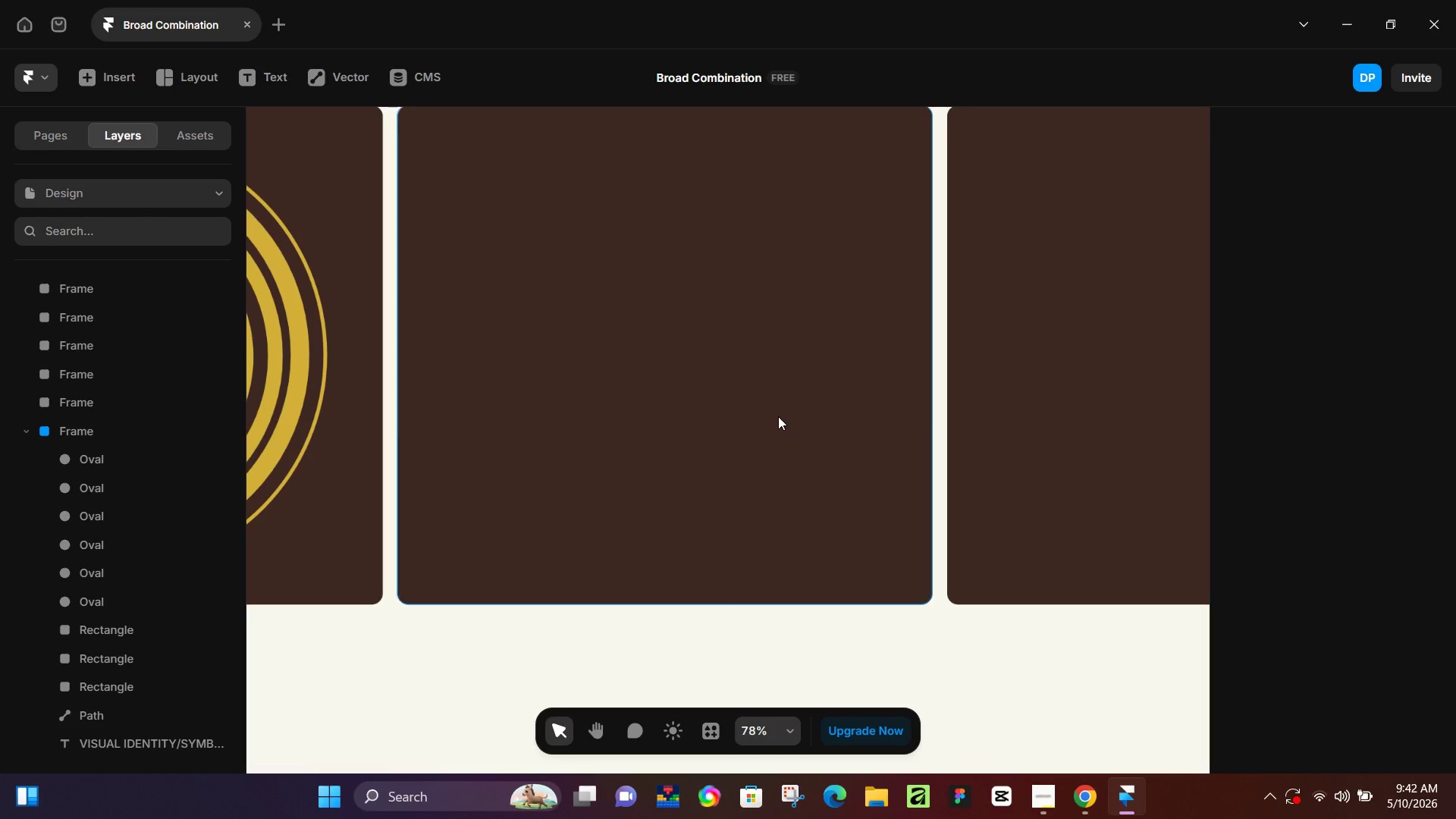 
scroll: coordinate [781, 413], scroll_direction: down, amount: 6.0
 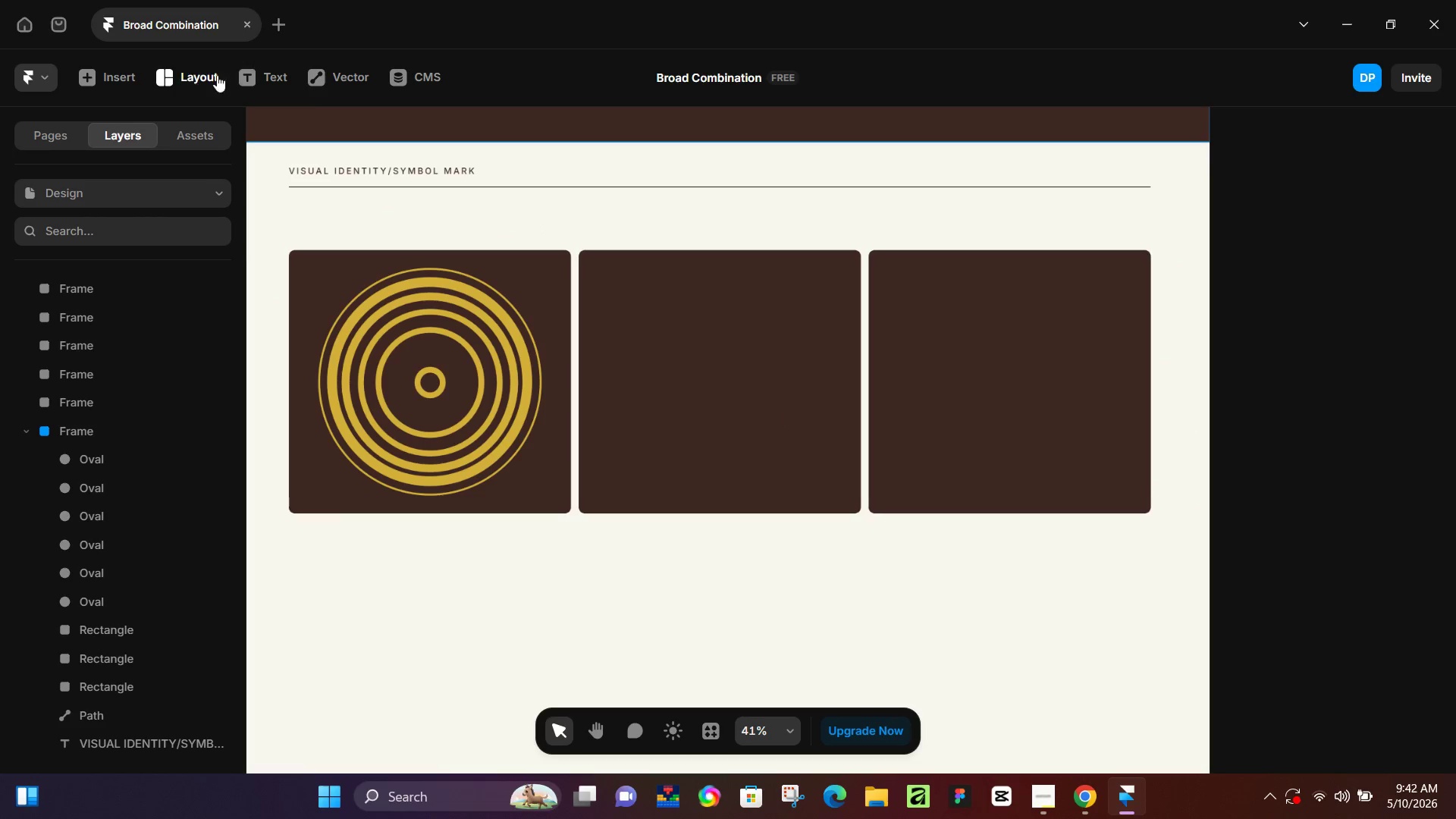 
left_click([334, 74])
 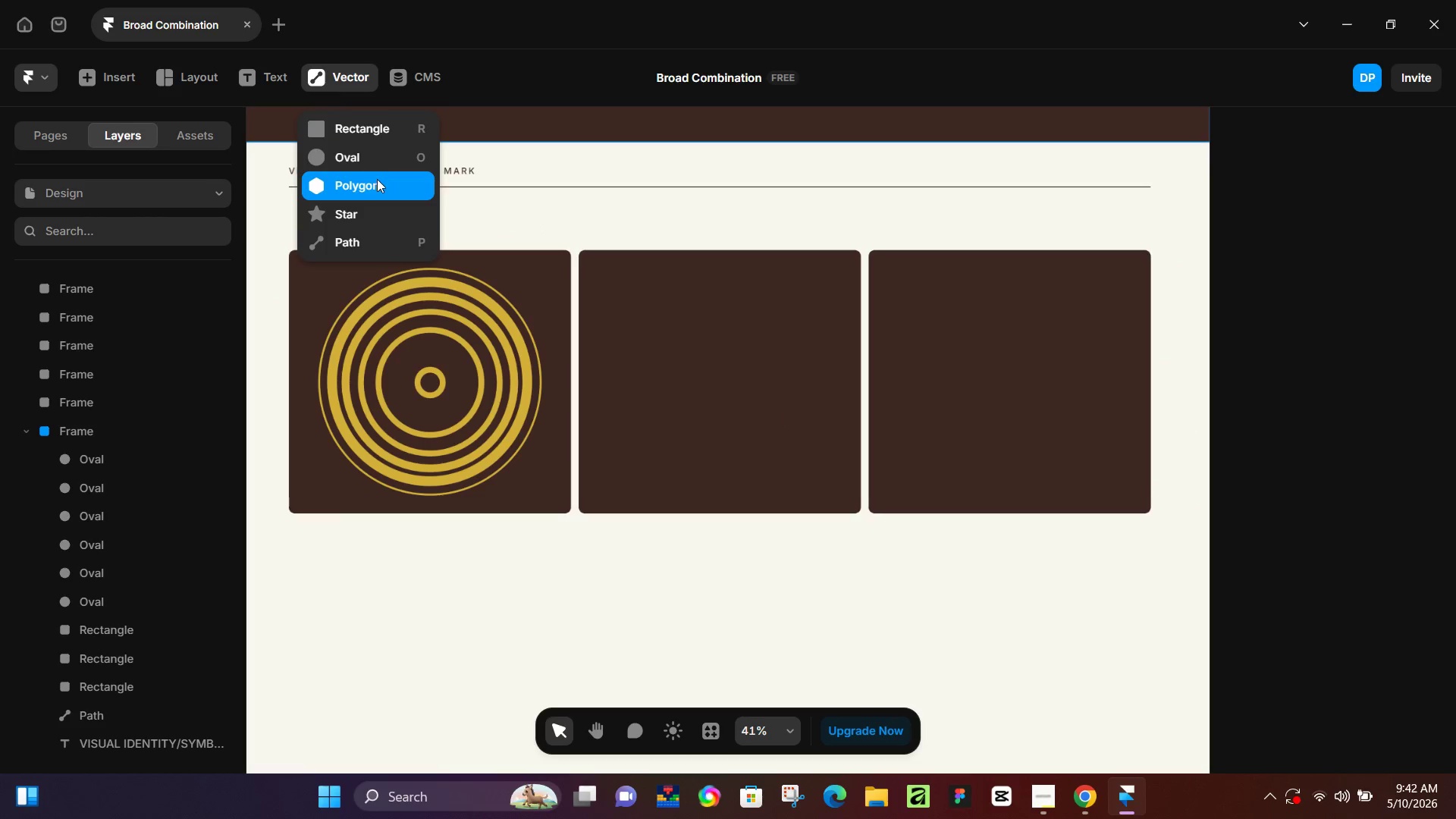 
left_click([378, 188])
 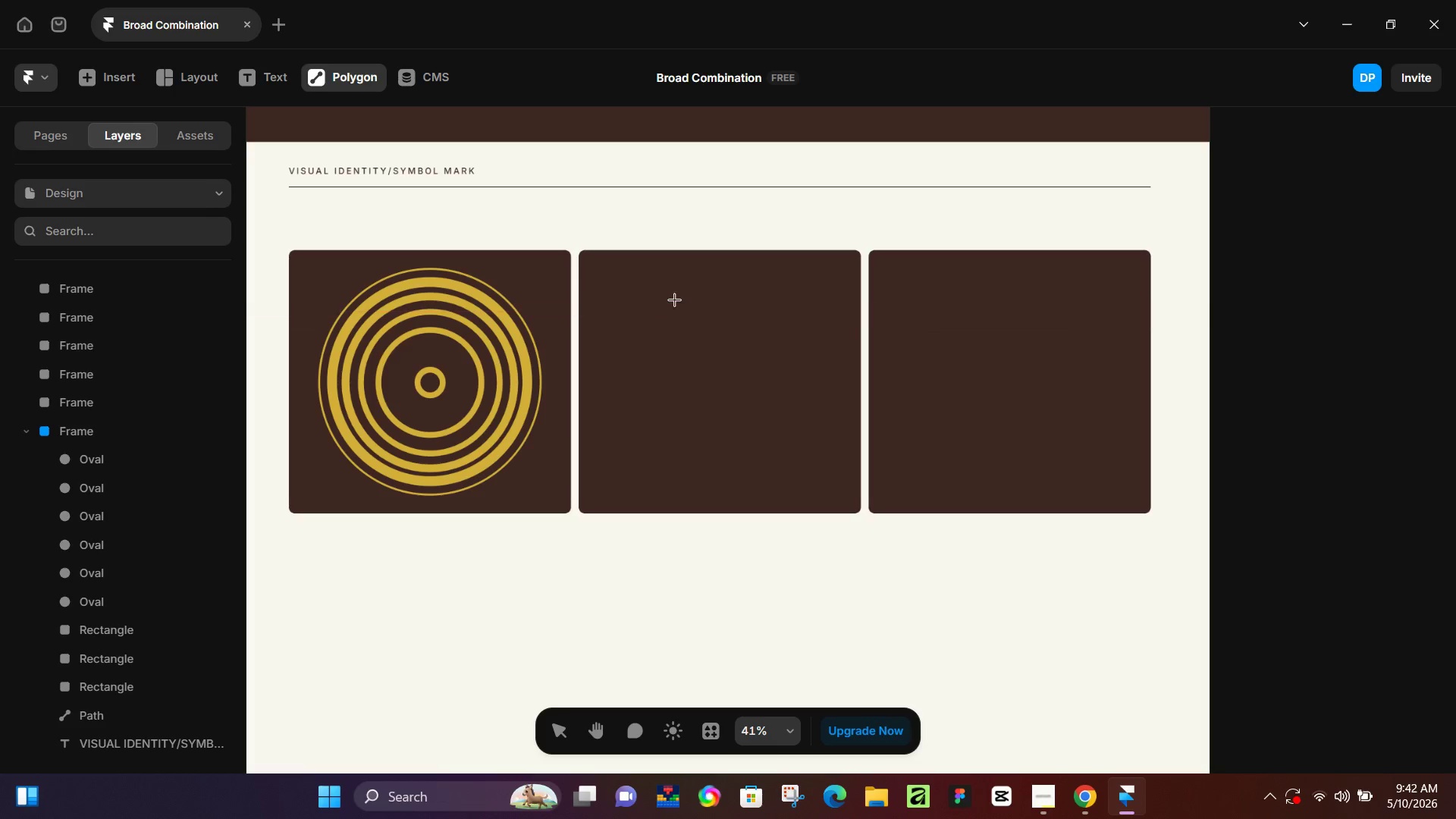 
left_click_drag(start_coordinate=[660, 295], to_coordinate=[842, 463])
 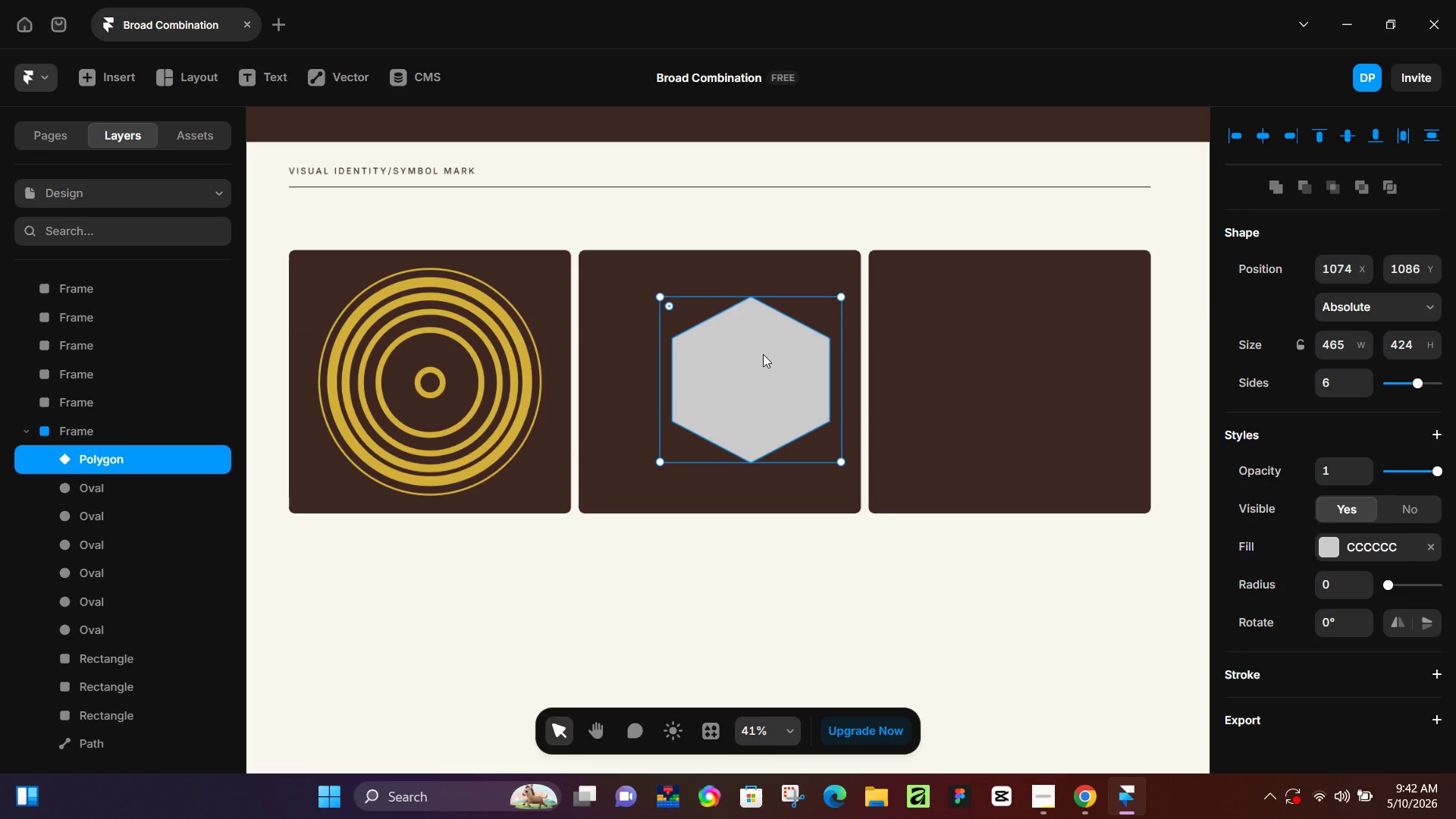 
left_click_drag(start_coordinate=[763, 354], to_coordinate=[722, 349])
 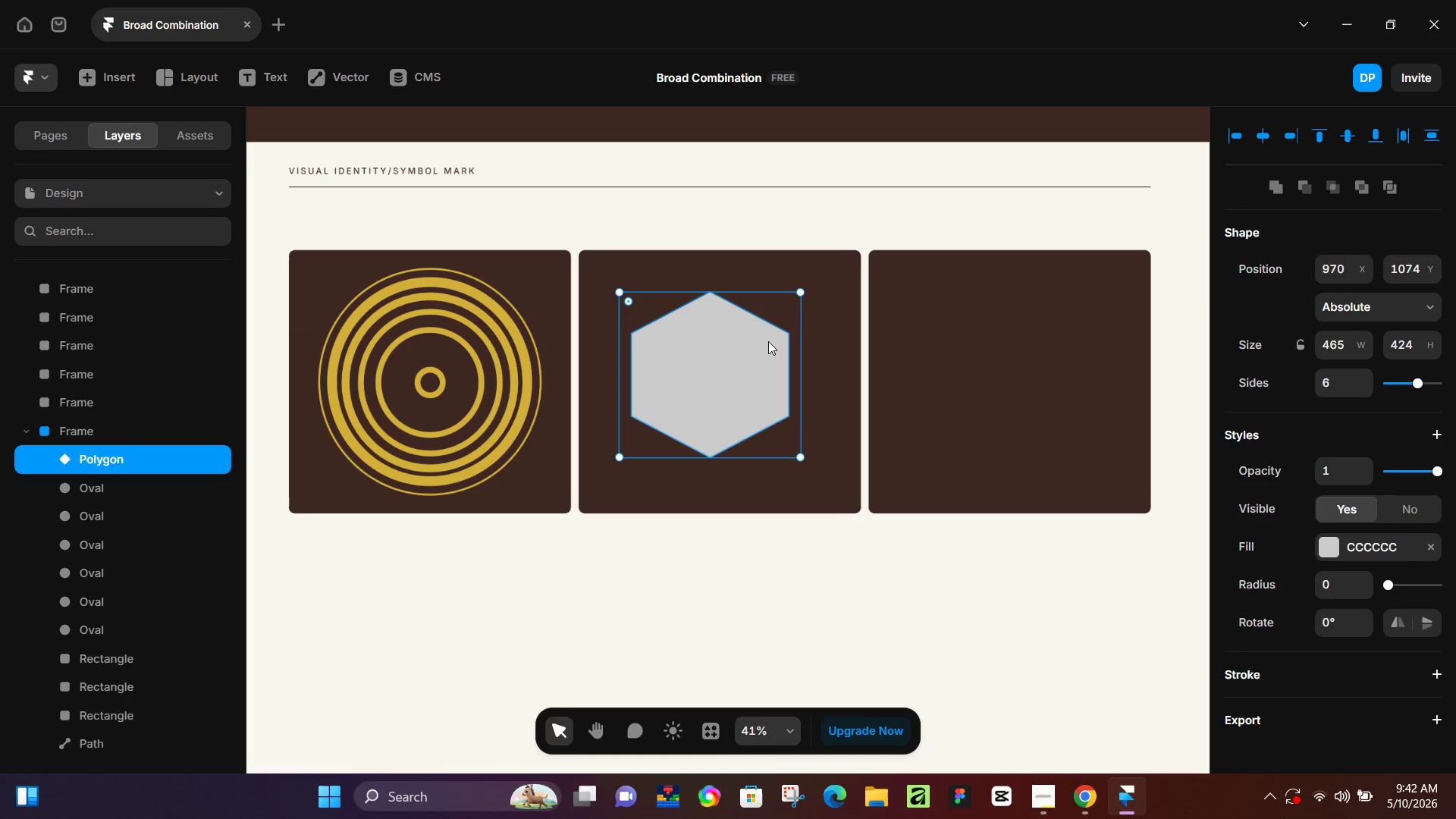 
hold_key(key=ShiftLeft, duration=0.47)
left_click([819, 324])
 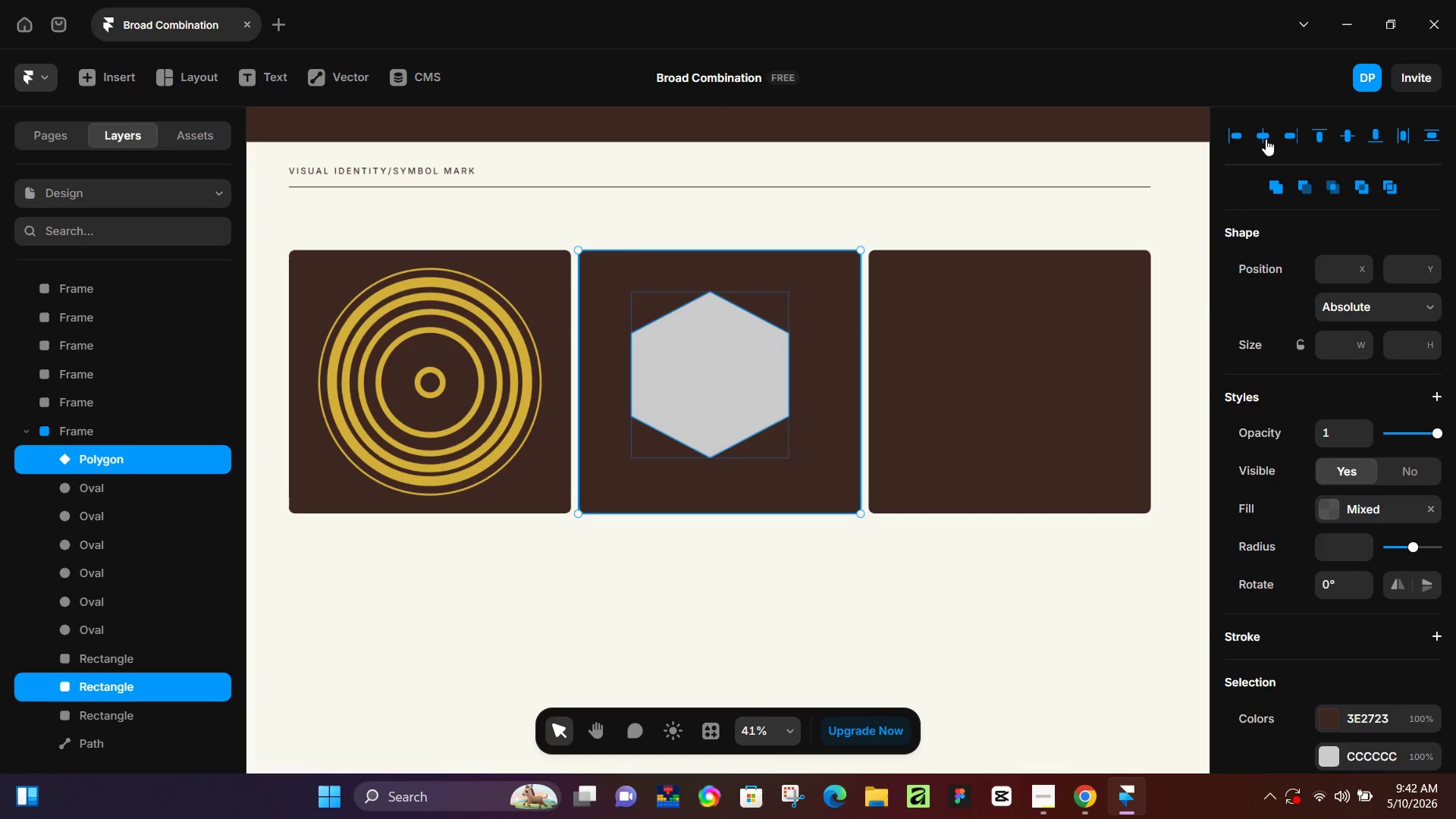 
left_click([1266, 139])
 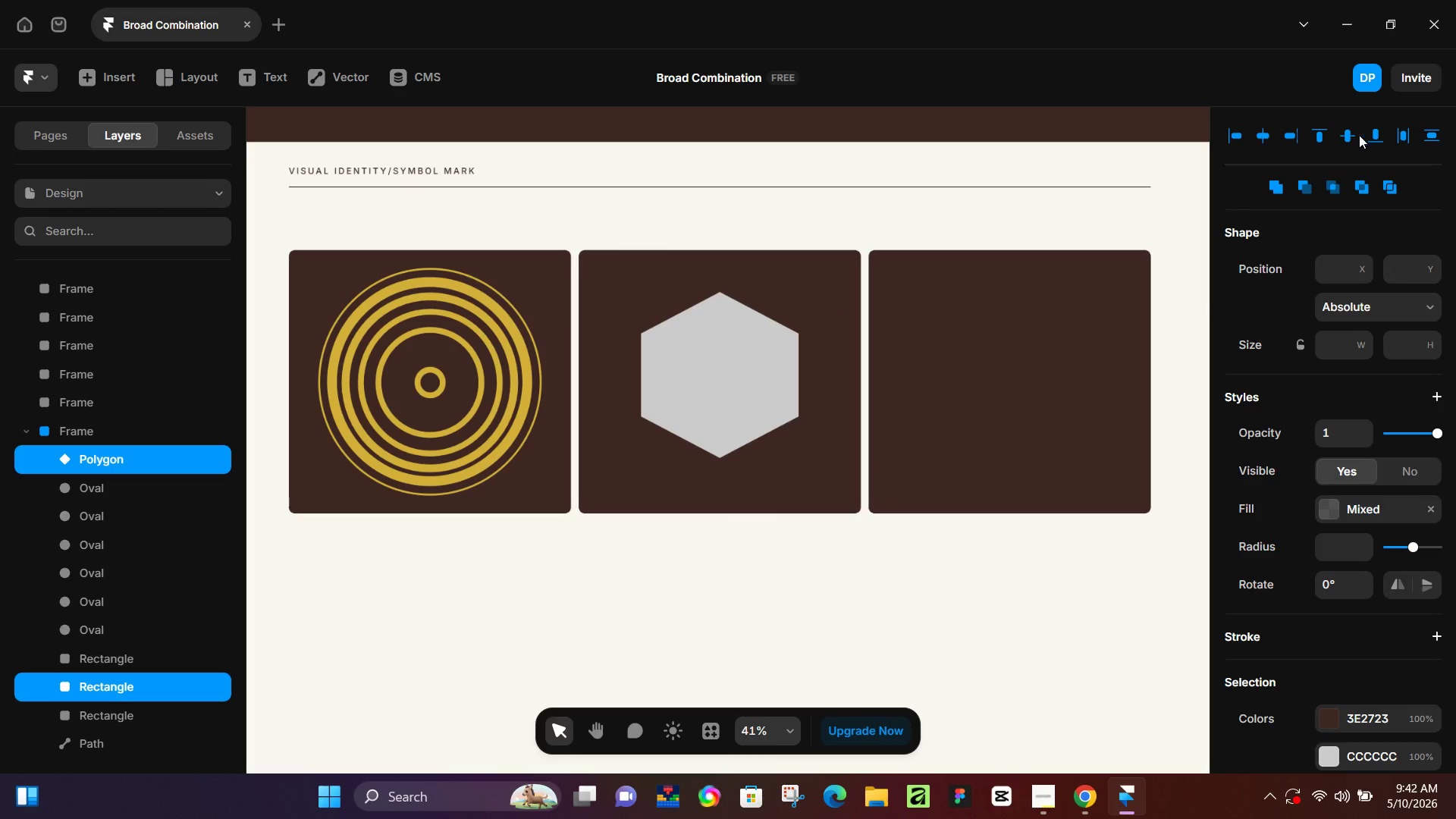 
left_click([1356, 136])
 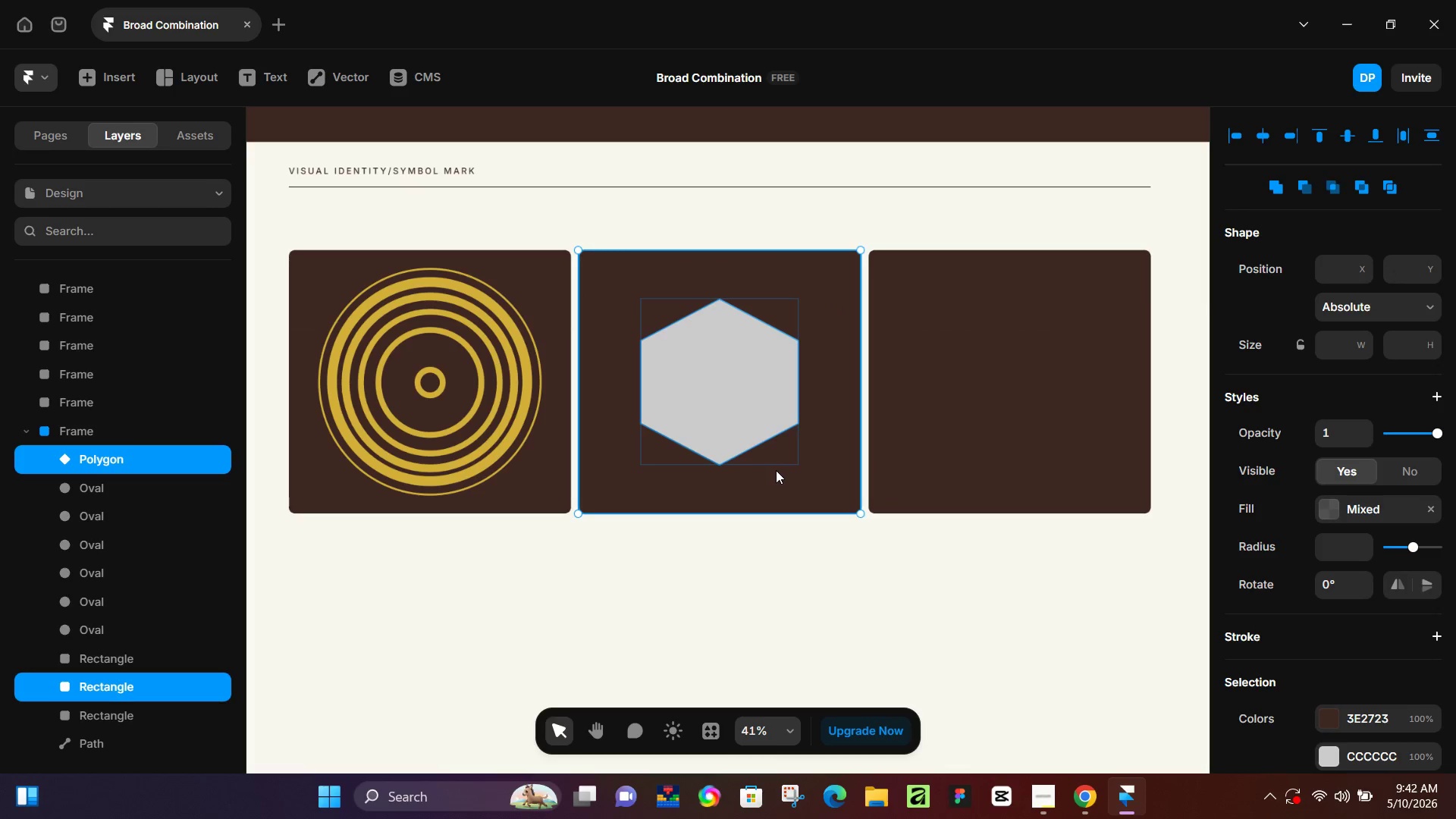 
left_click([764, 429])
 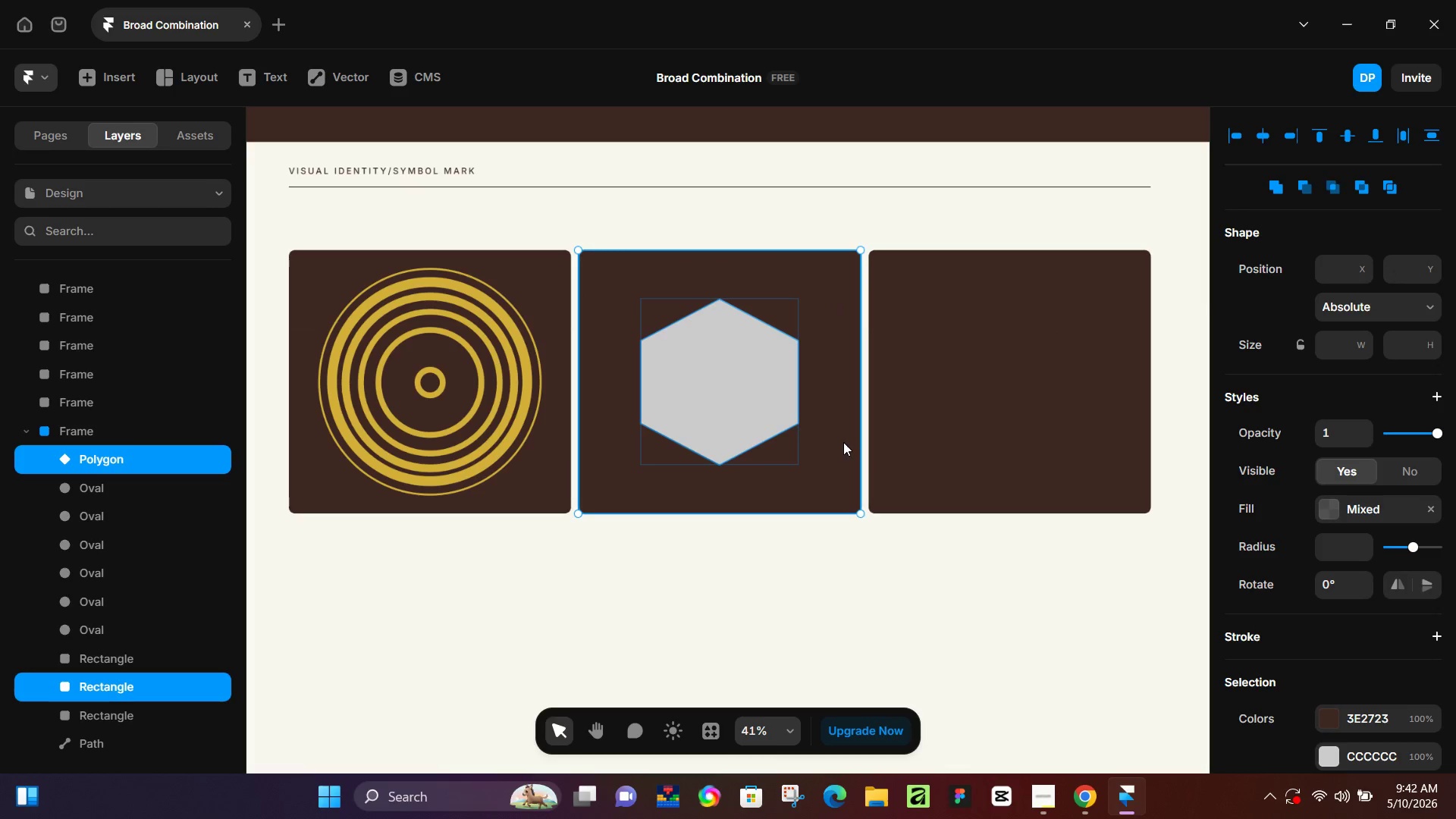 
double_click([932, 437])
 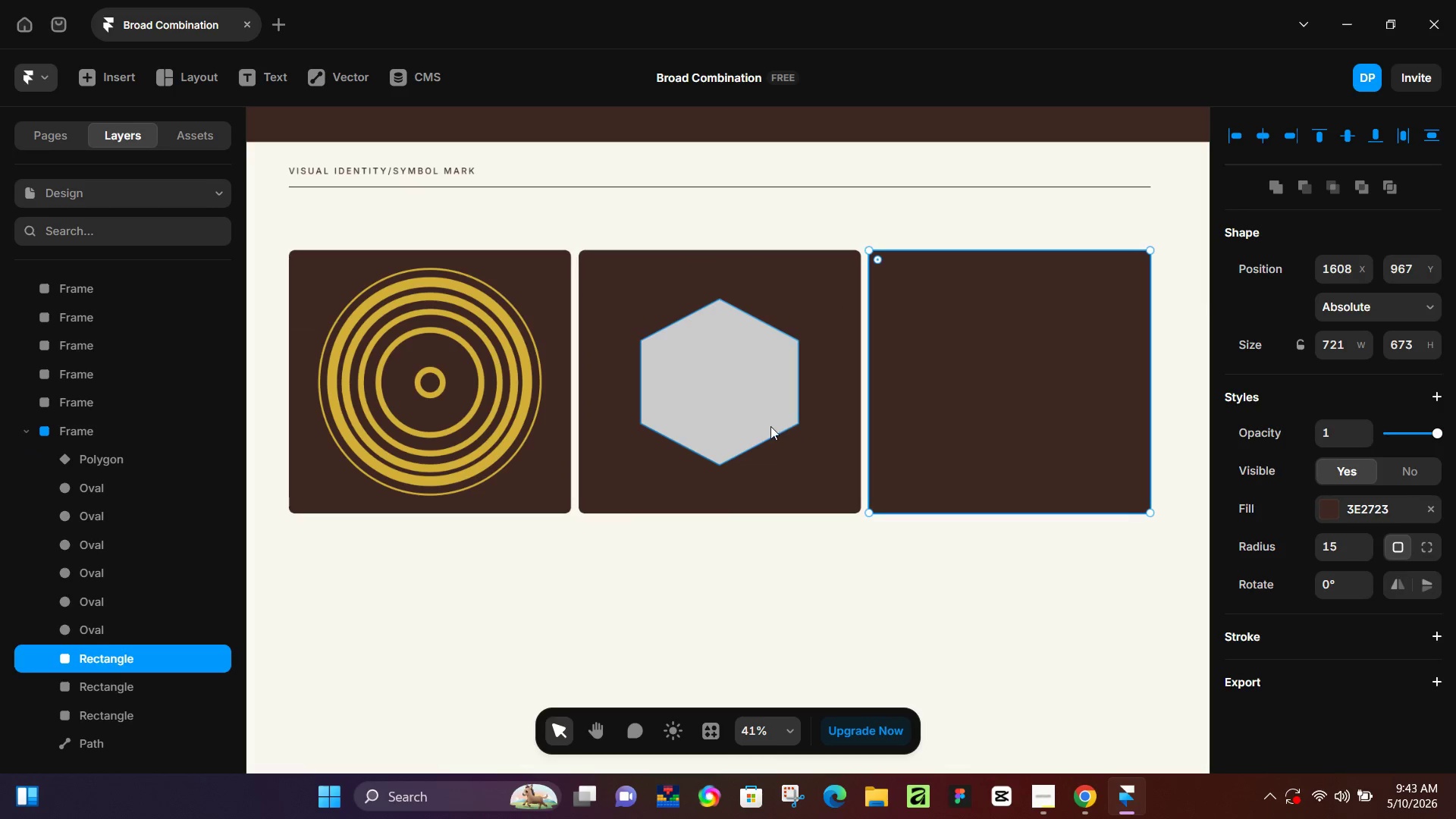 
triple_click([768, 426])
 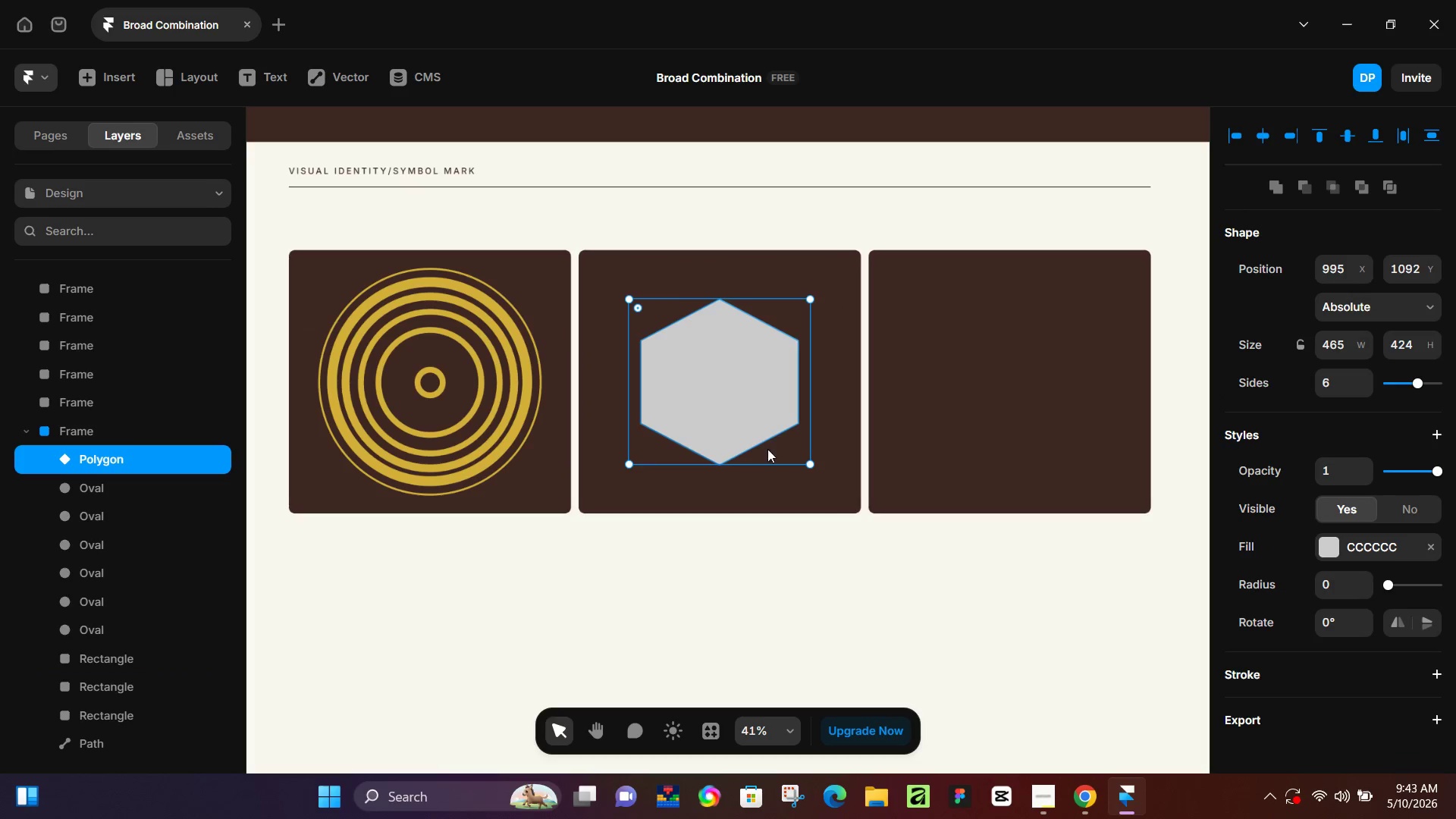 
hold_key(key=ShiftLeft, duration=1.5)
left_click_drag(start_coordinate=[809, 462], to_coordinate=[854, 509])
 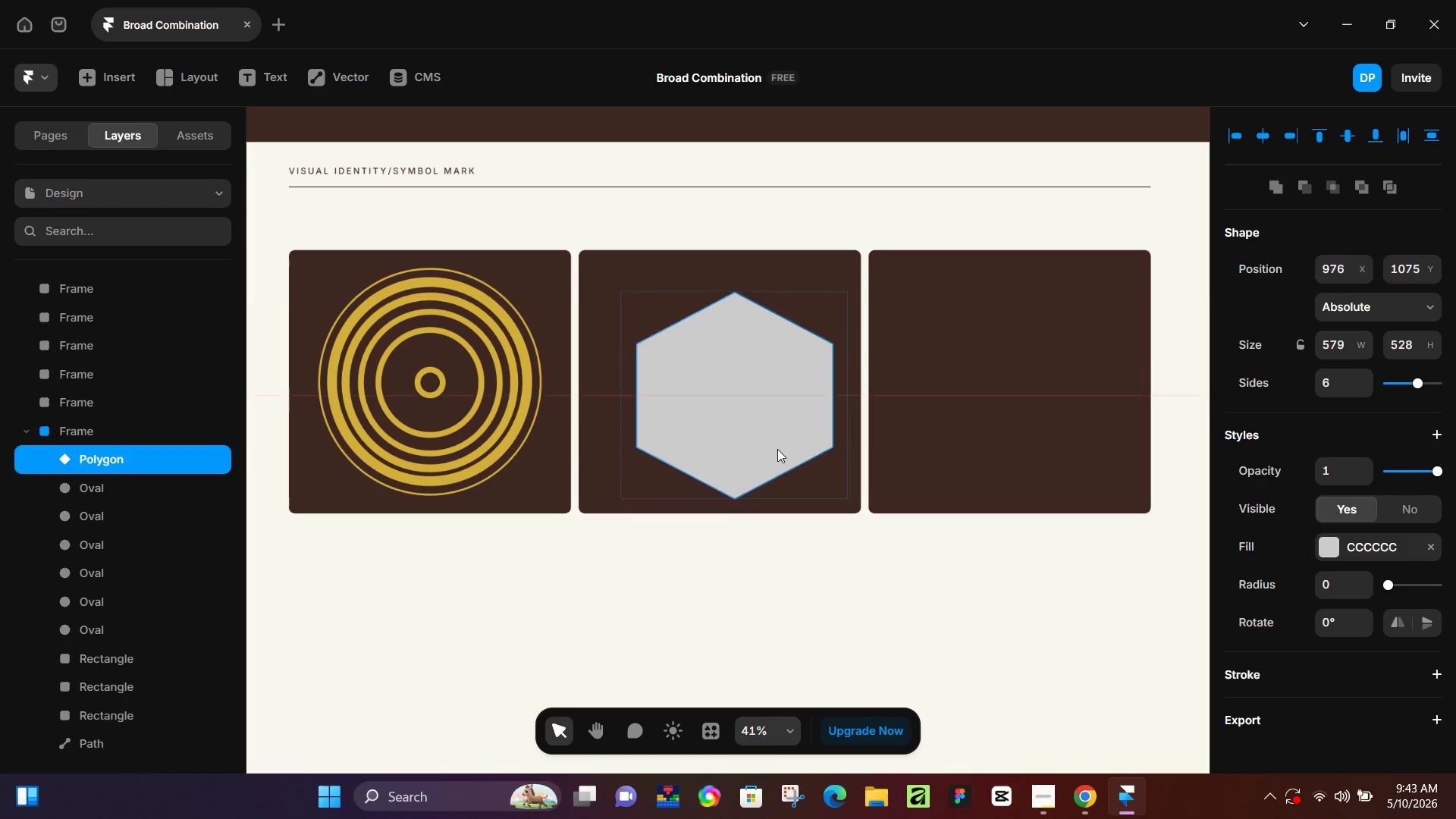 
key(Shift+ShiftLeft)
 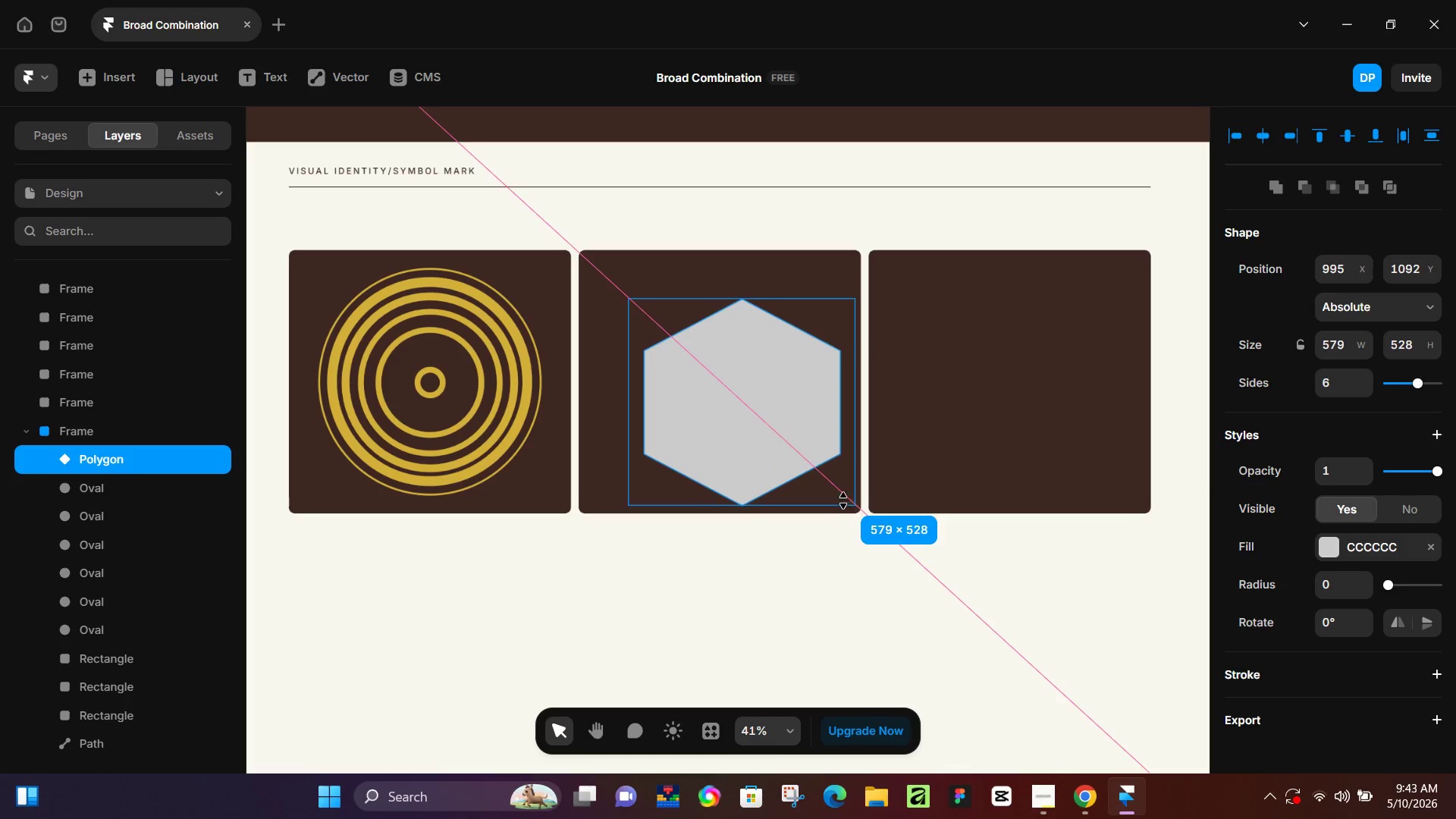 
key(Shift+ShiftLeft)
 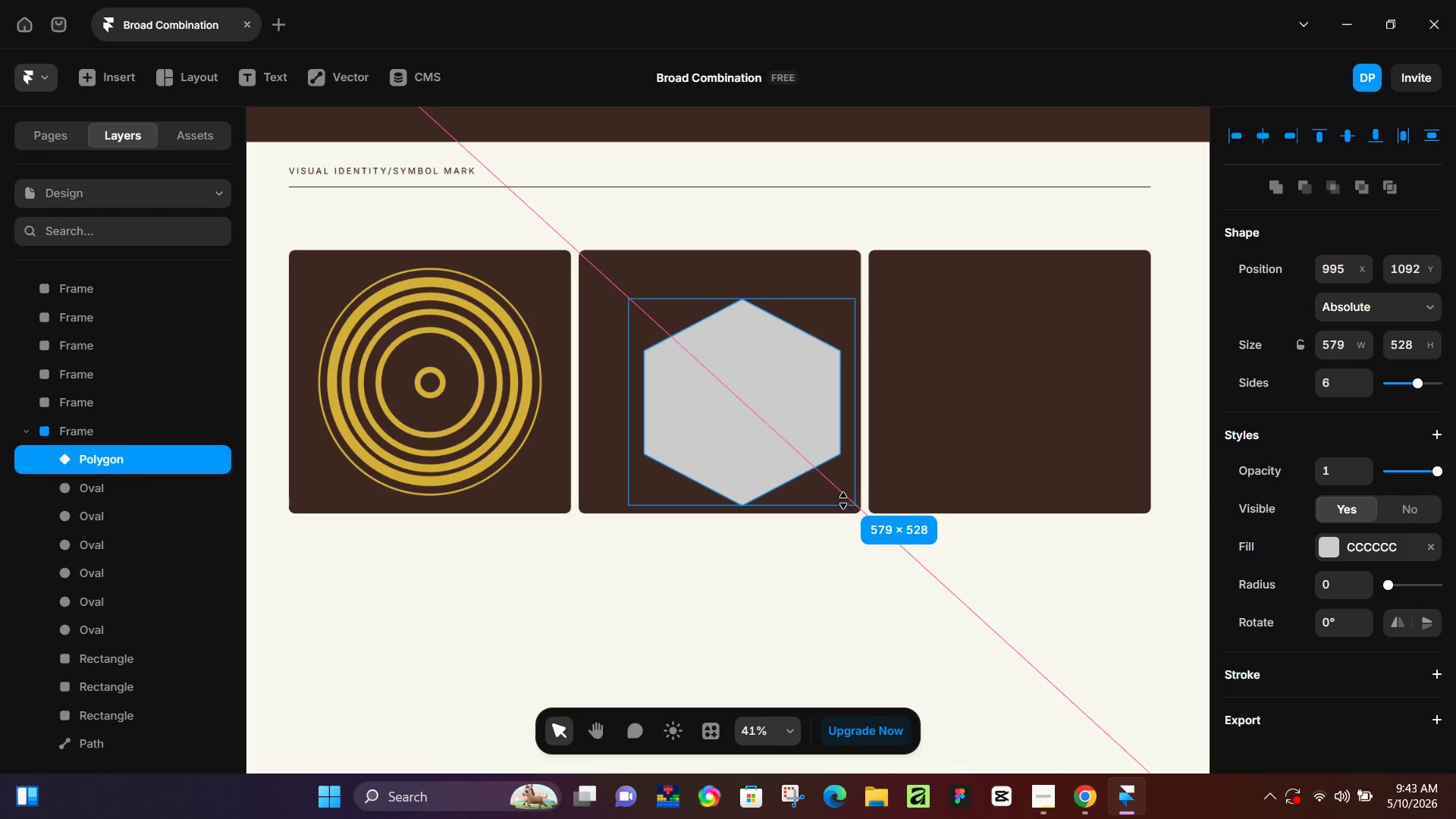 
key(Shift+ShiftLeft)
 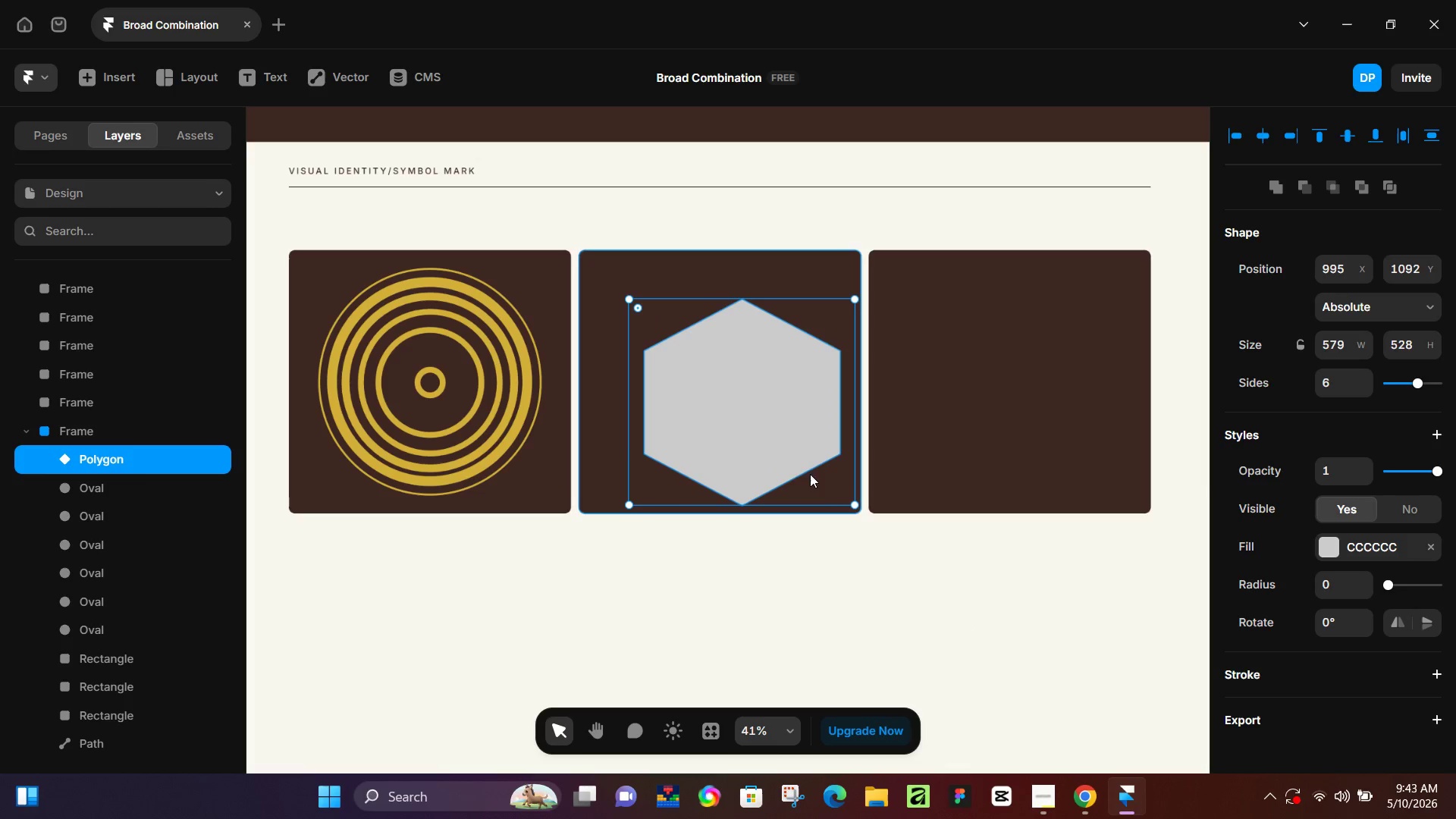 
key(Shift+ShiftLeft)
 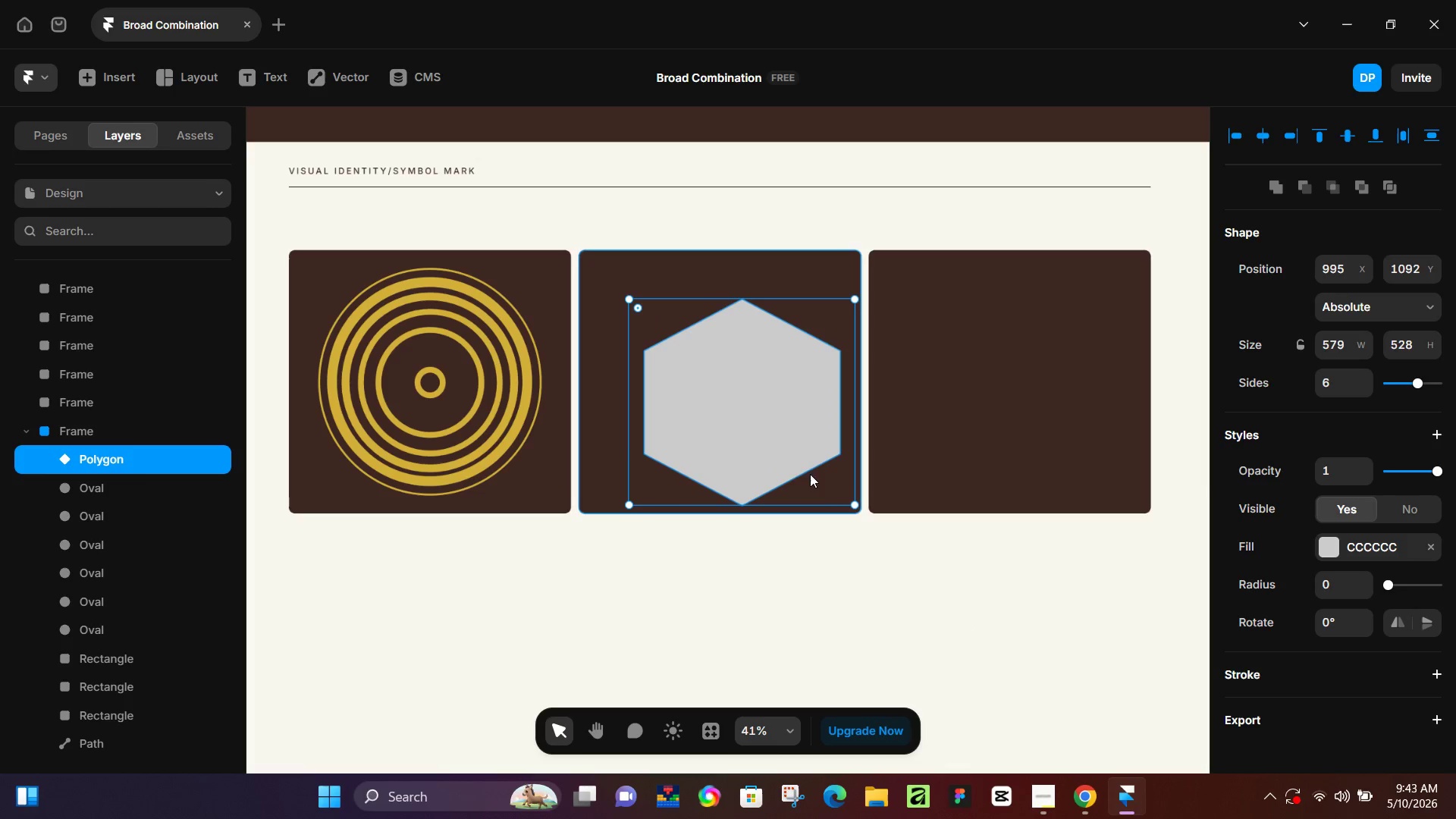 
key(Shift+ShiftLeft)
 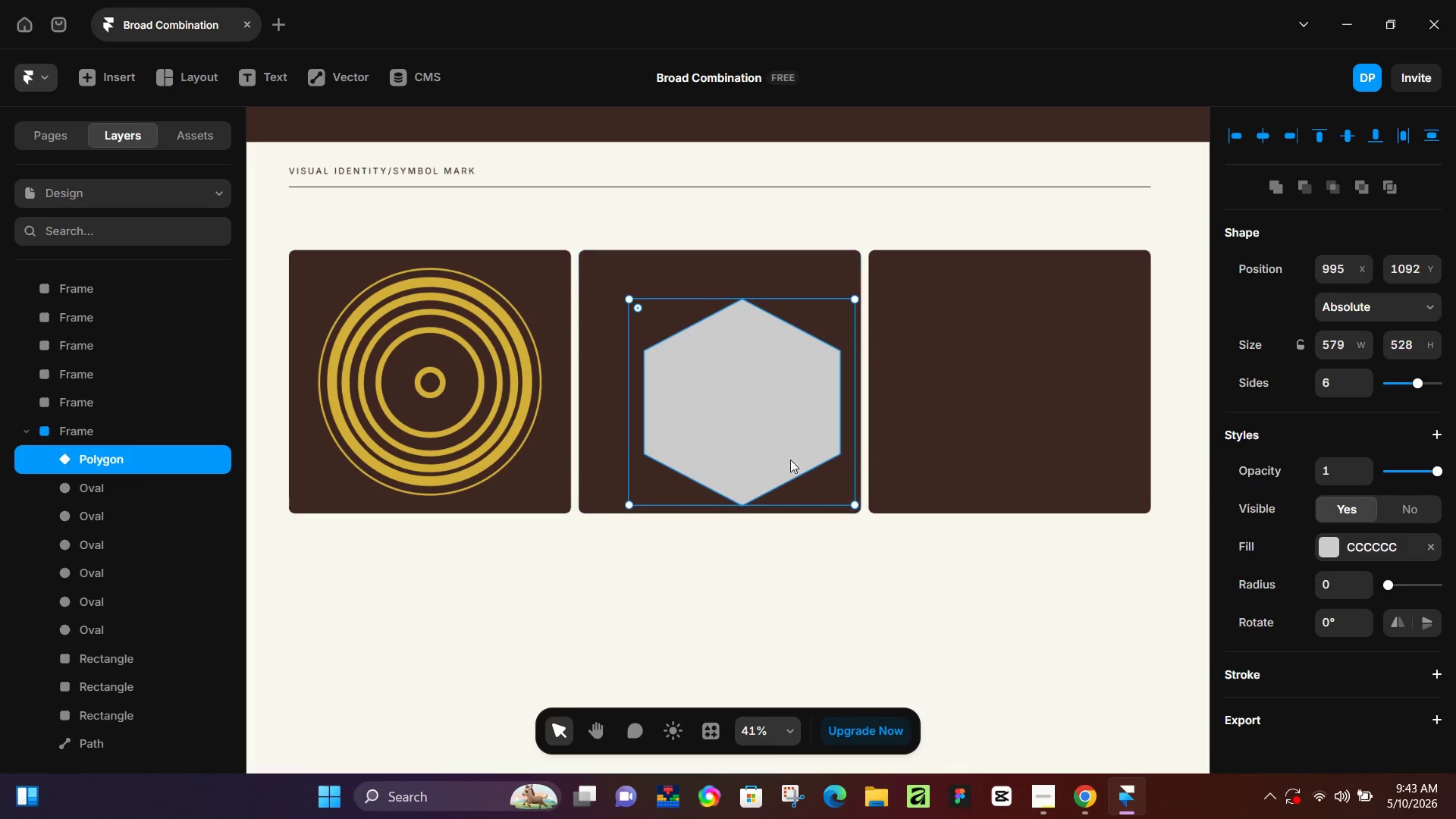 
key(Shift+ShiftLeft)
 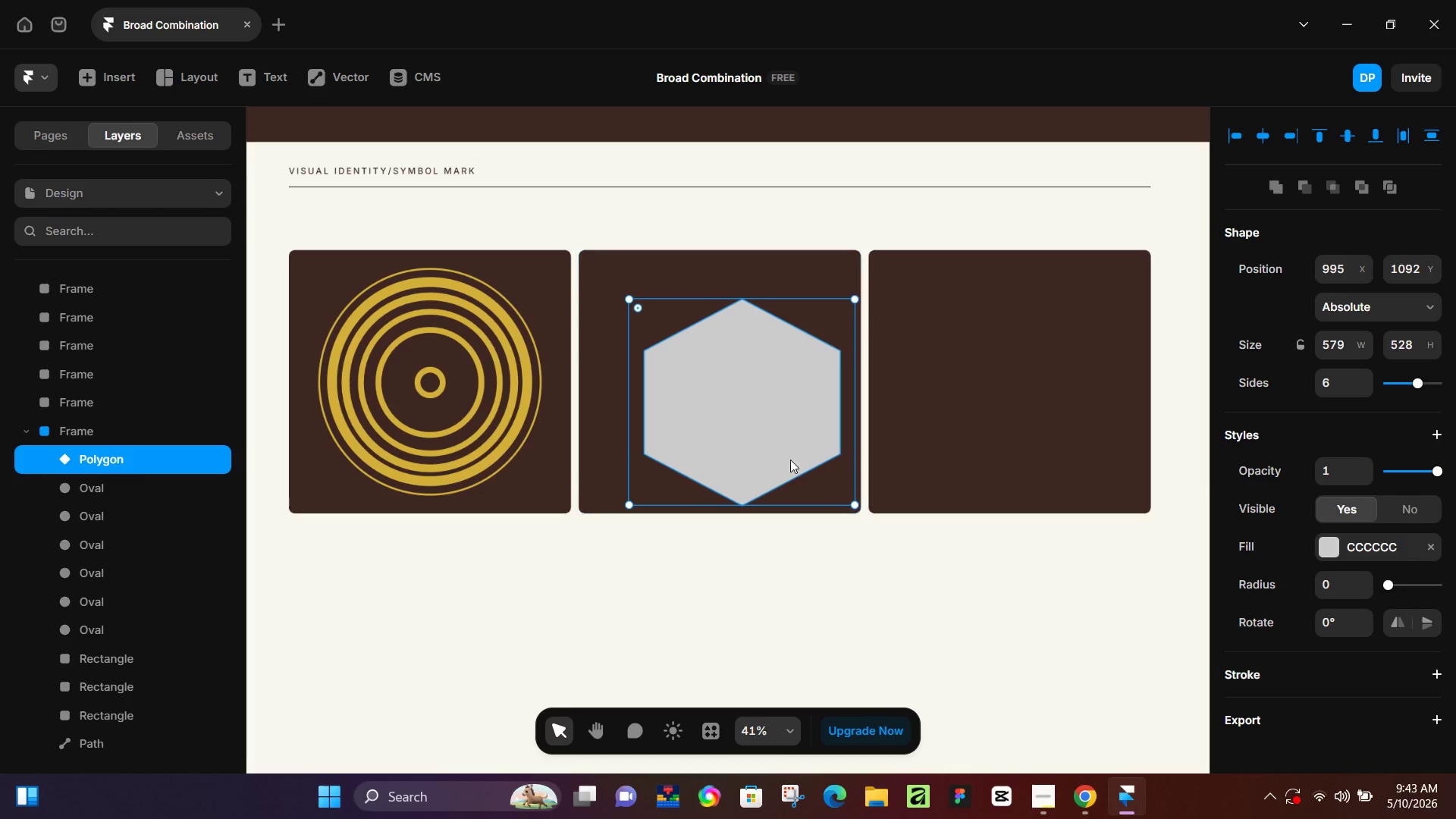 
key(Shift+ShiftLeft)
 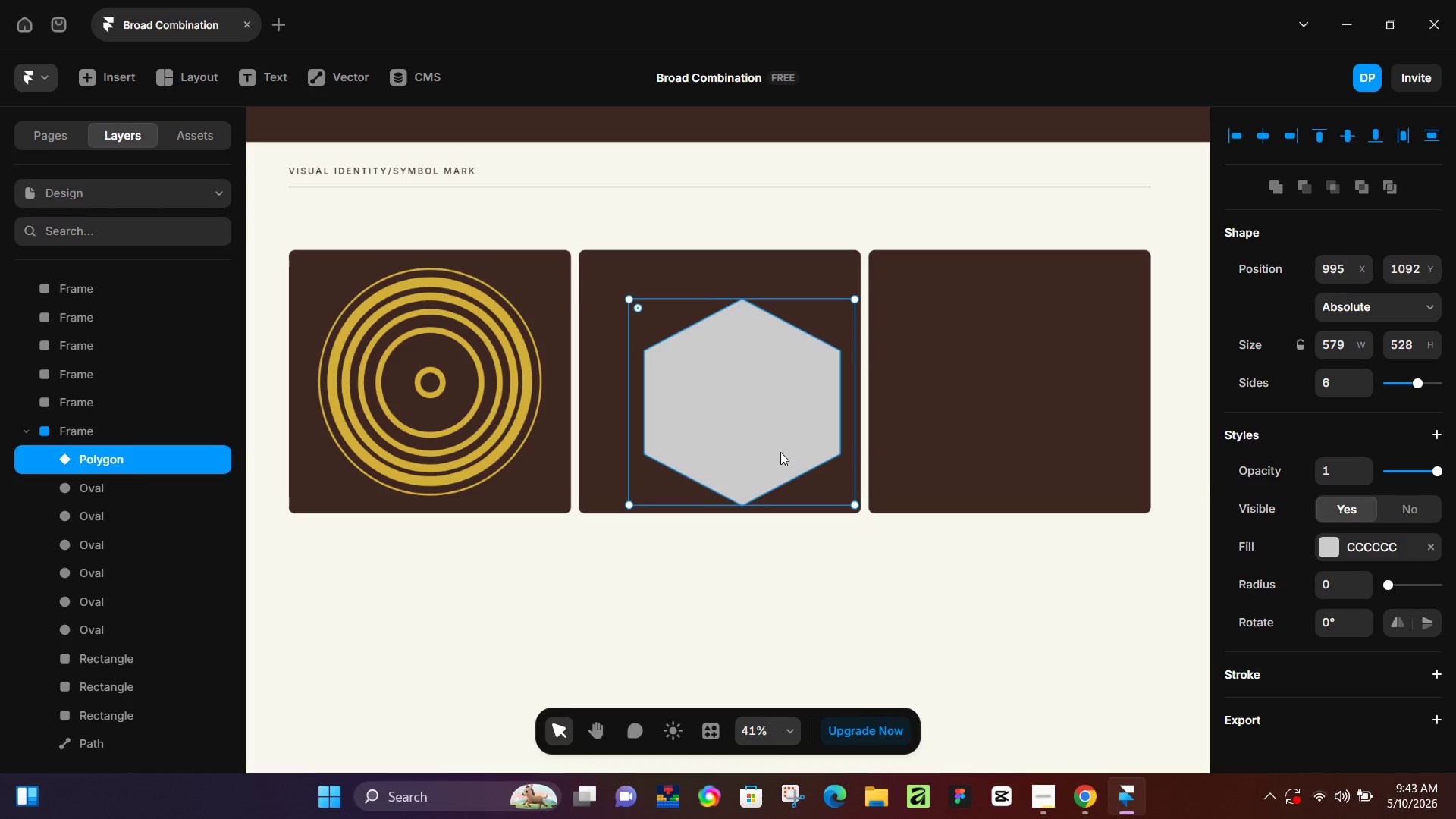 
left_click_drag(start_coordinate=[785, 455], to_coordinate=[766, 434])
 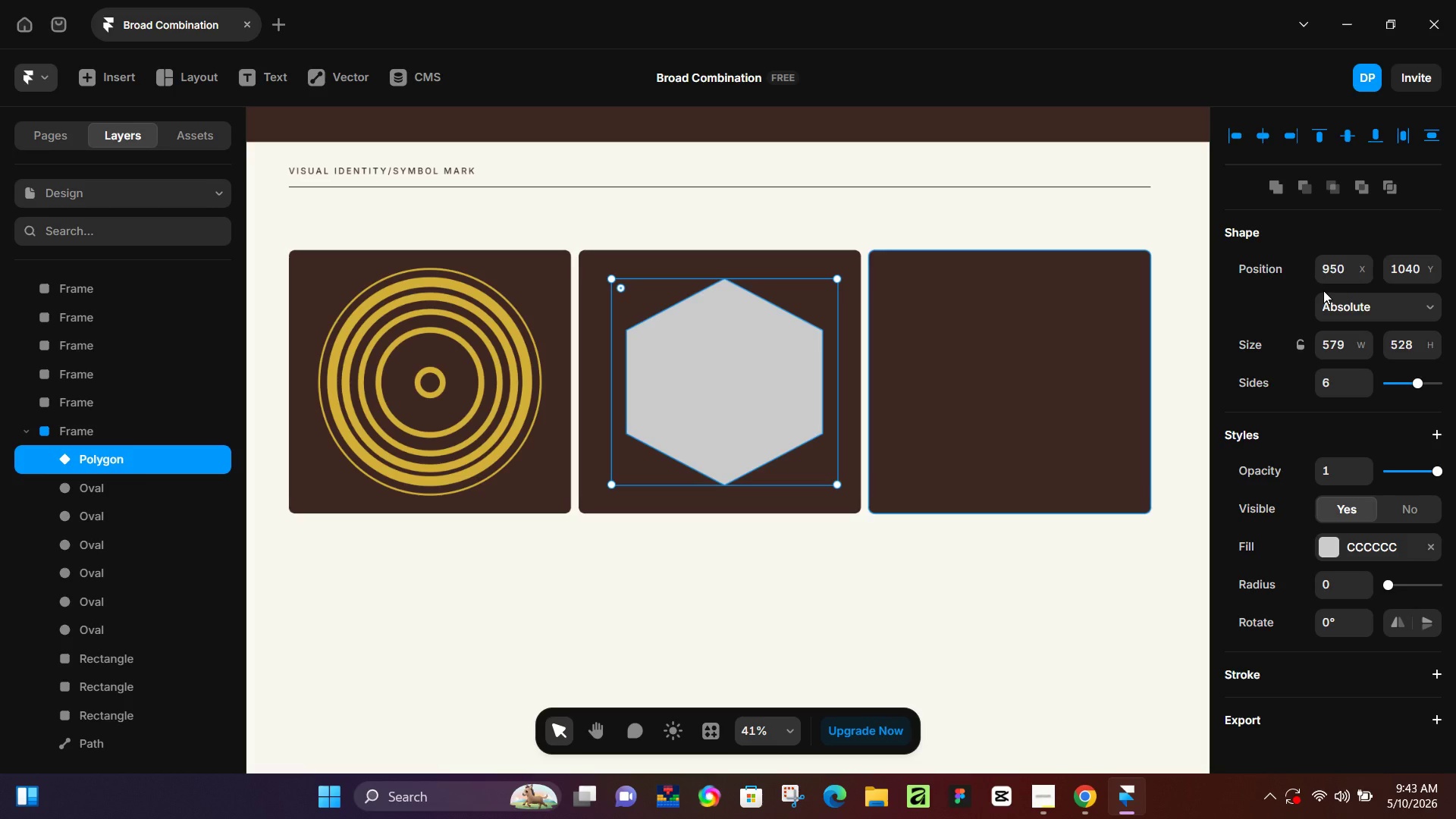 
wait(49.45)
 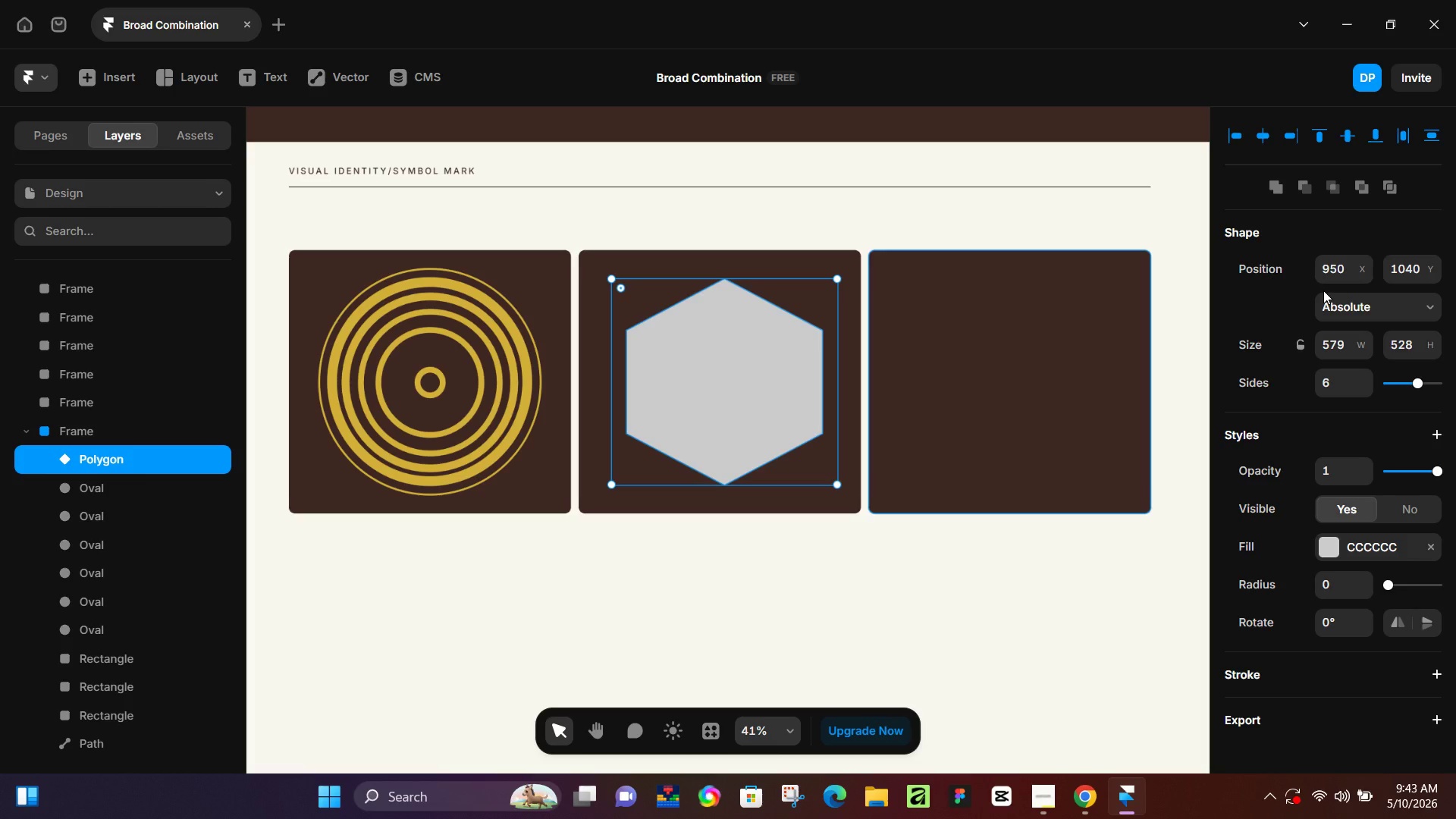 
hold_key(key=ShiftLeft, duration=1.52)
left_click_drag(start_coordinate=[838, 280], to_coordinate=[820, 300])
 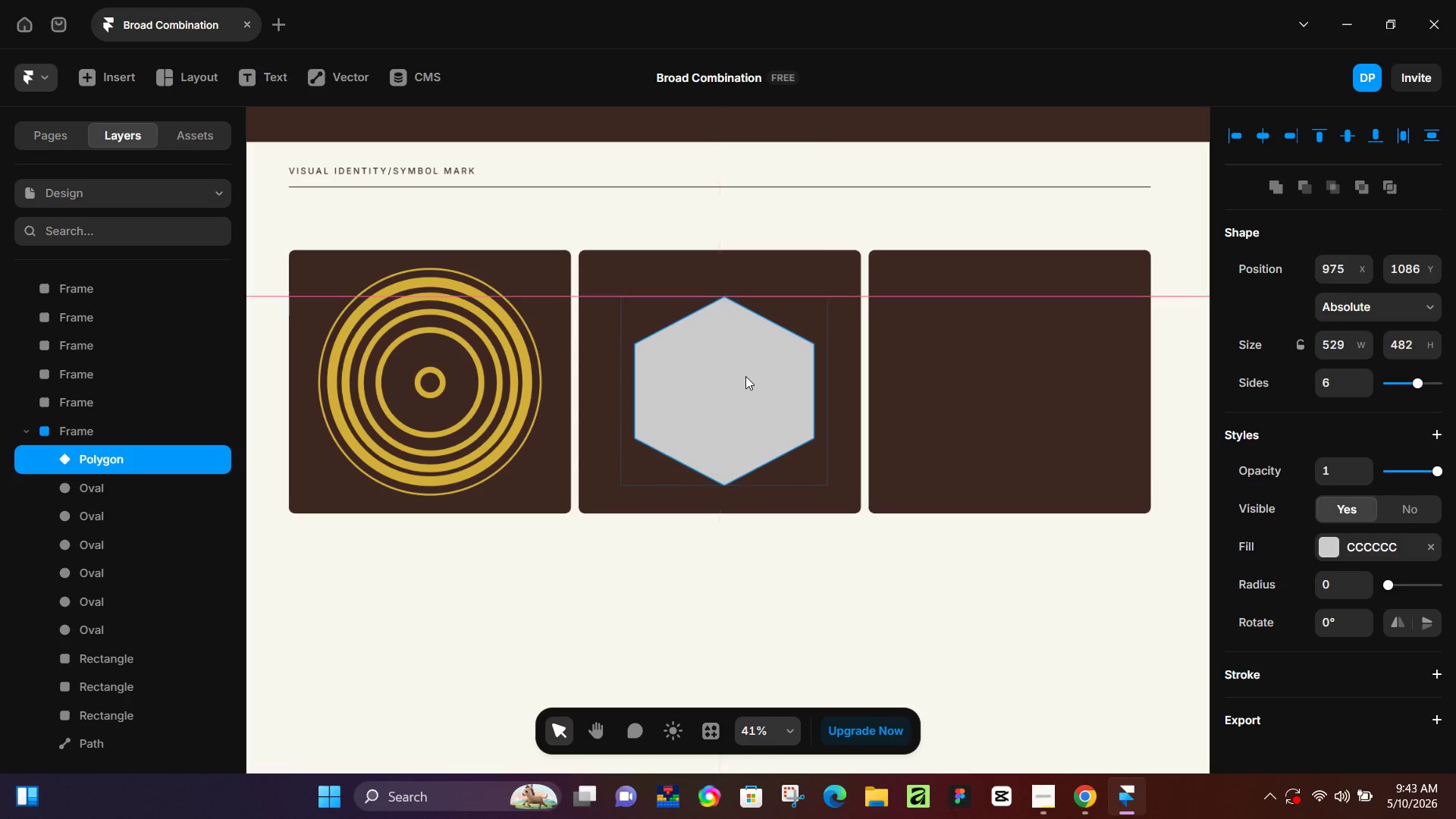 
hold_key(key=ShiftLeft, duration=0.39)
 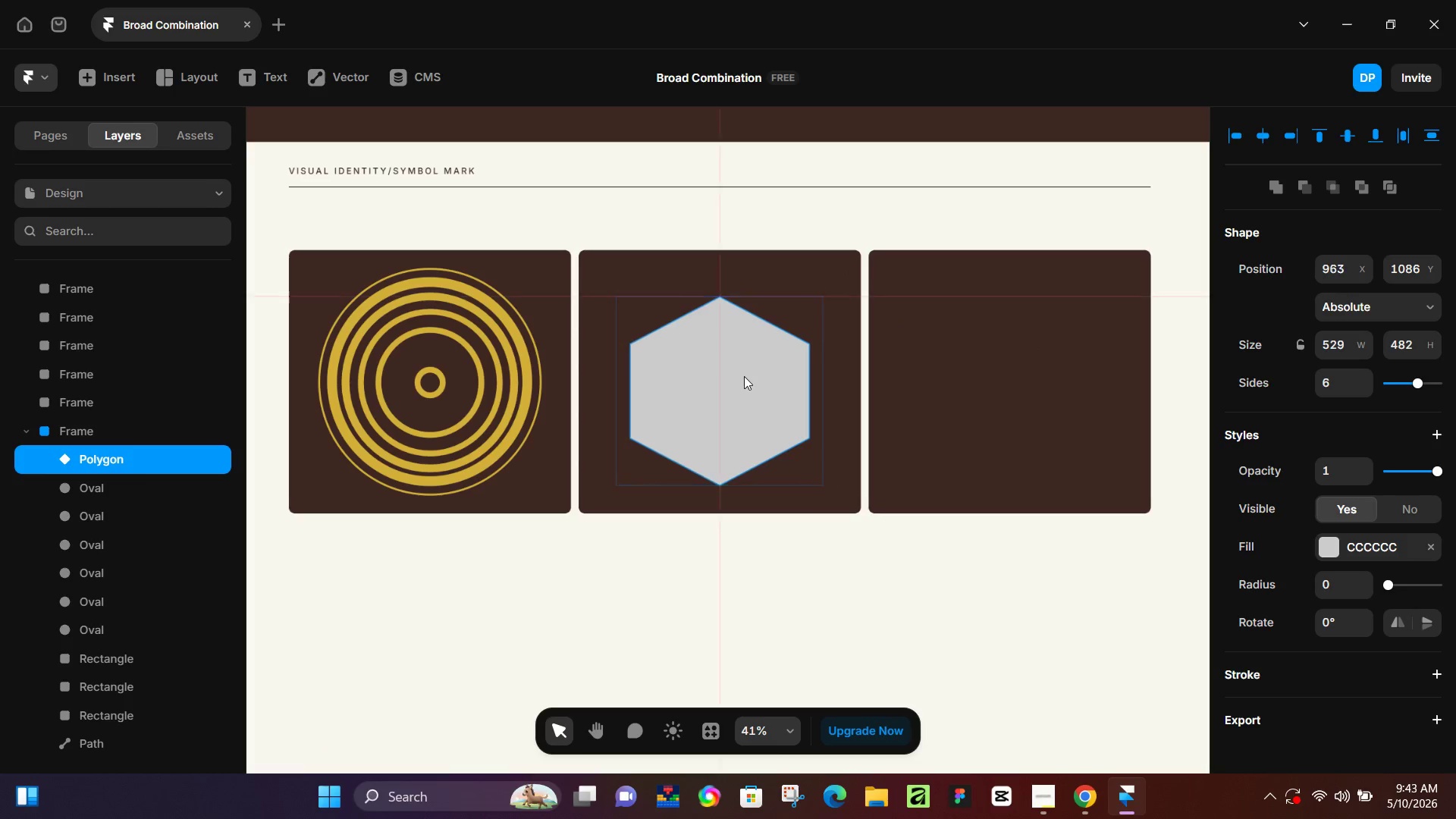 
left_click_drag(start_coordinate=[735, 373], to_coordinate=[742, 367])
 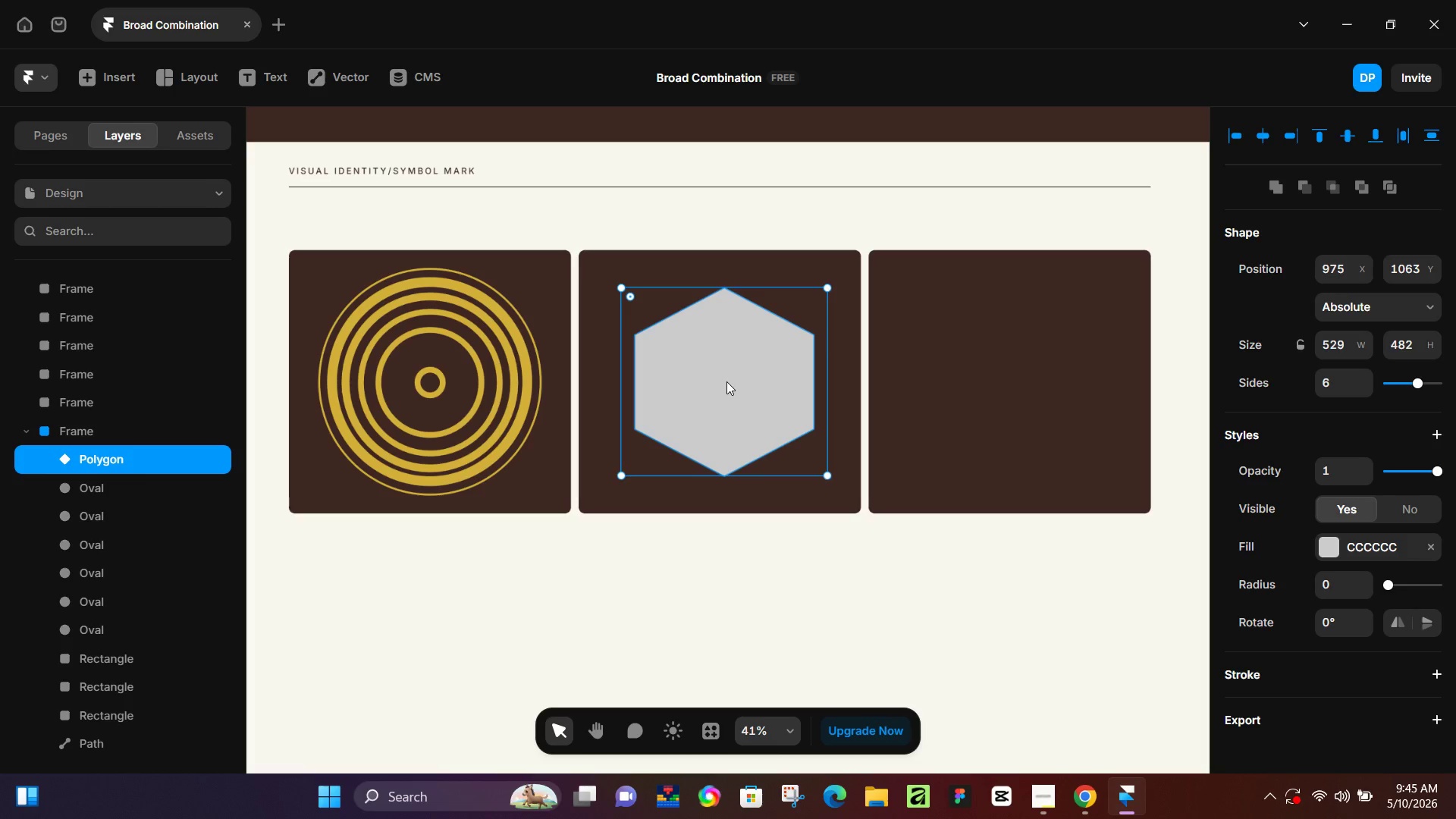 
wait(114.52)
 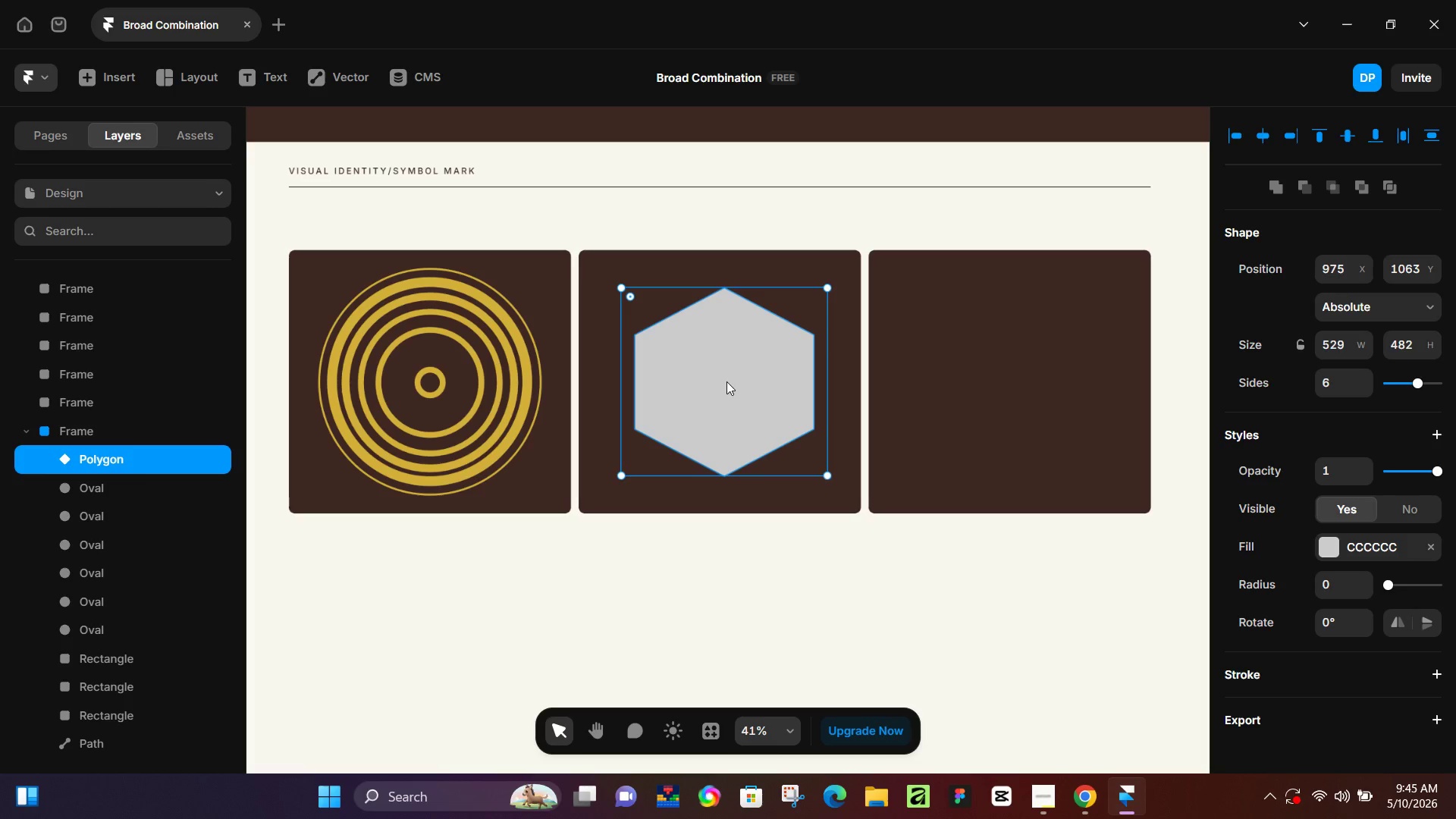 
hold_key(key=ControlLeft, duration=0.36)
scroll: coordinate [845, 359], scroll_direction: down, amount: 5.0
 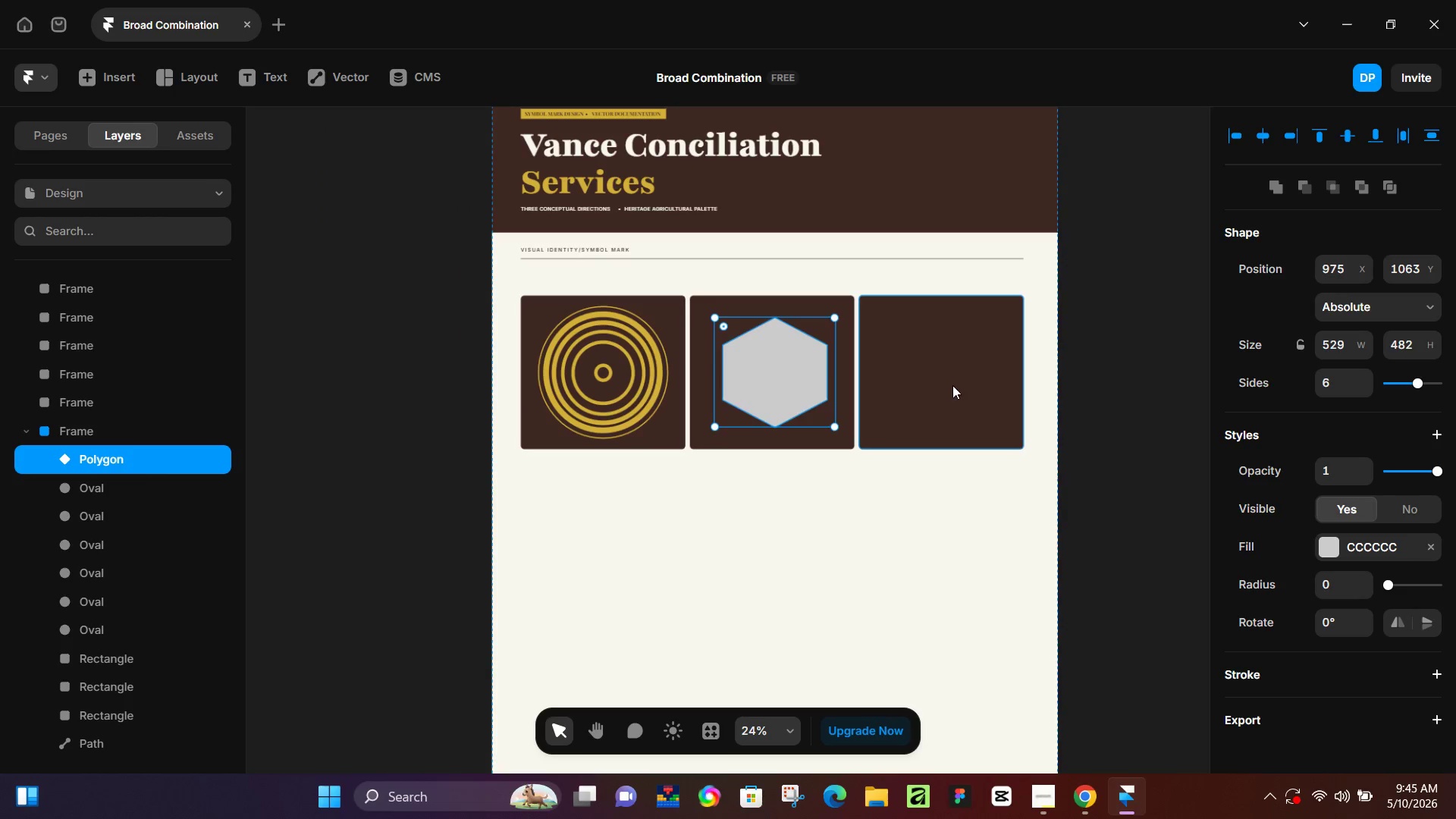 
hold_key(key=ControlLeft, duration=0.36)
scroll: coordinate [891, 345], scroll_direction: down, amount: 2.0
 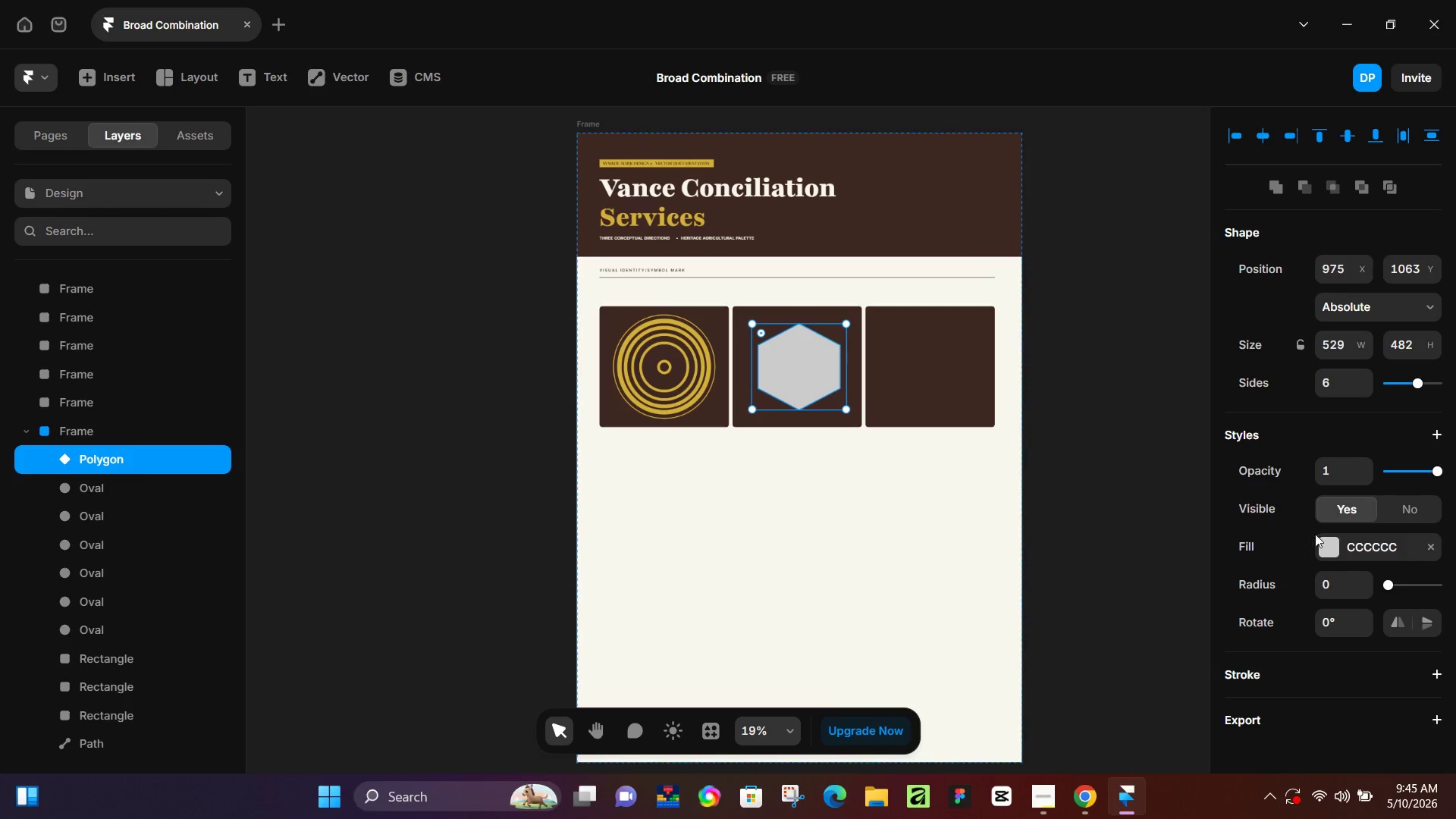 
left_click([1321, 539])
 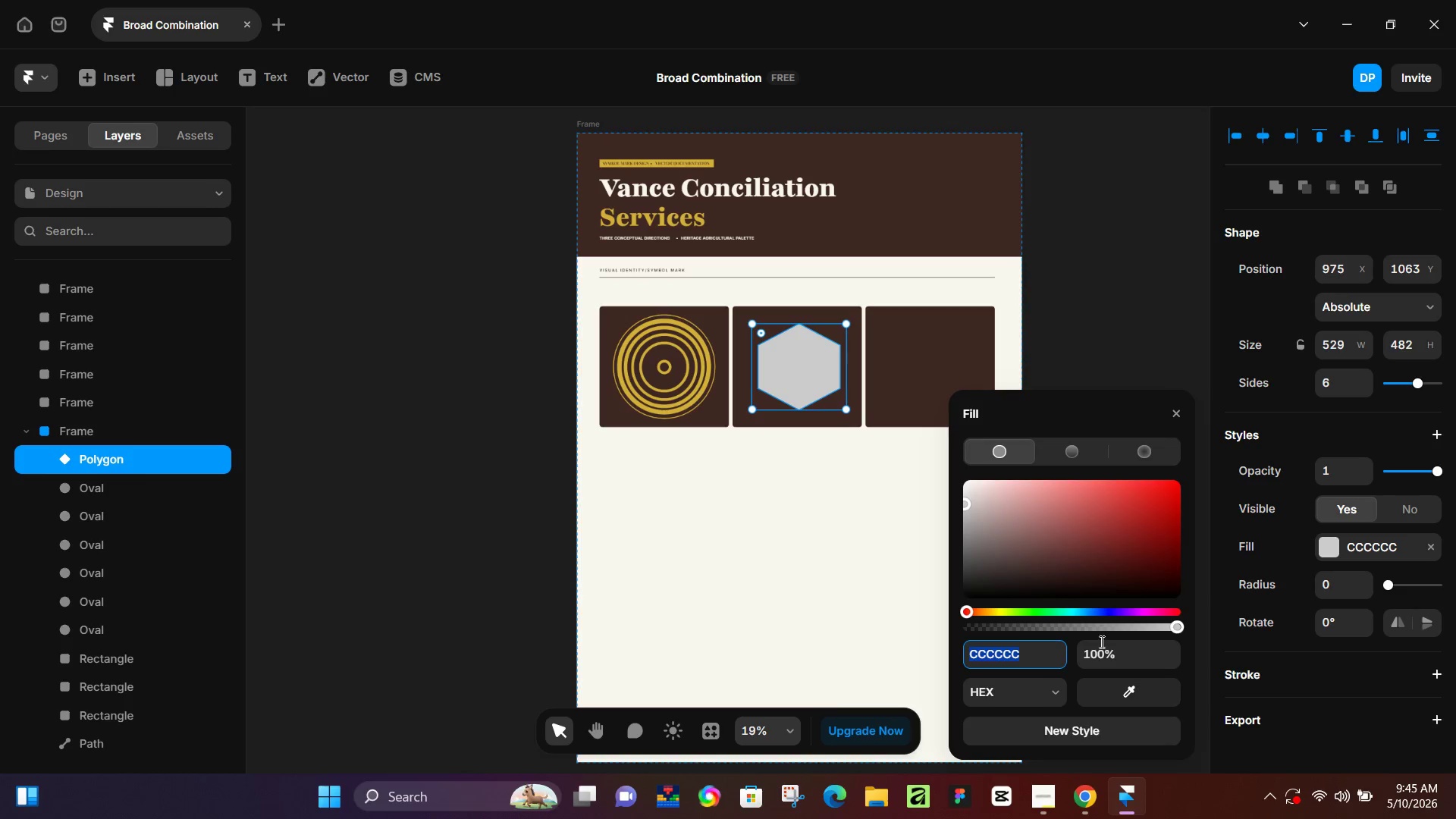 
scroll: coordinate [789, 296], scroll_direction: up, amount: 6.0
 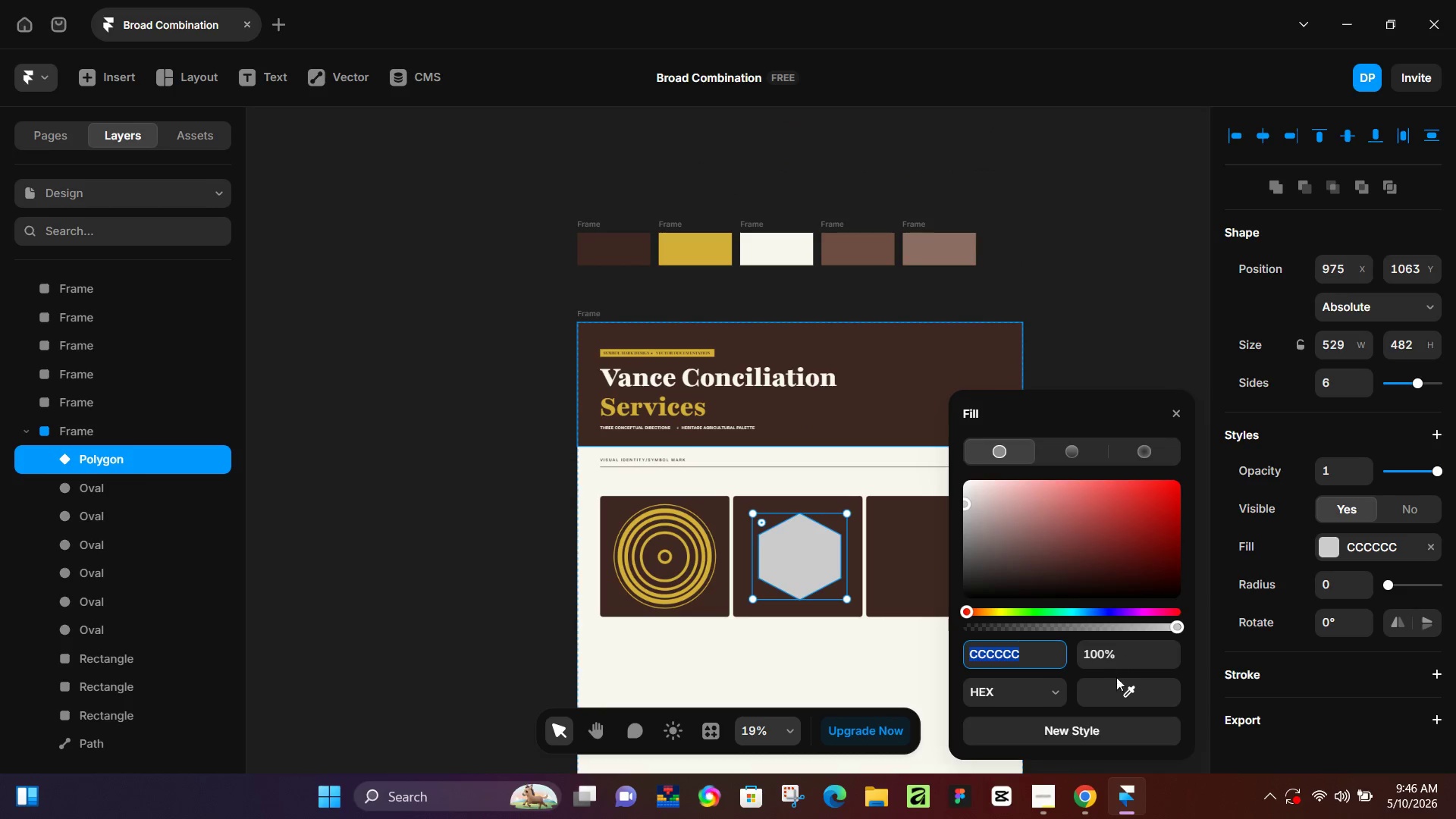 
left_click_drag(start_coordinate=[1116, 695], to_coordinate=[935, 252])
 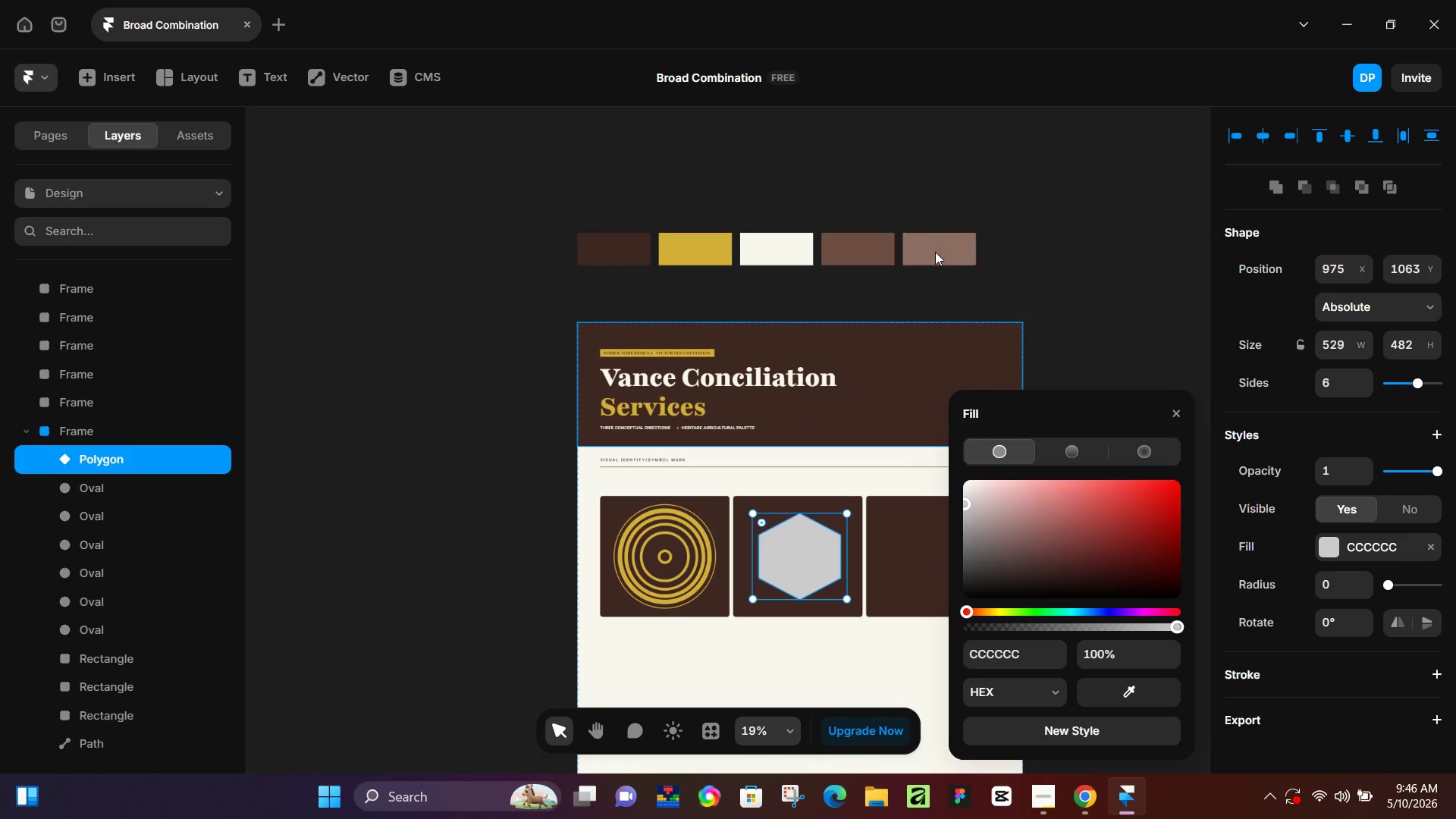 
left_click([935, 252])
 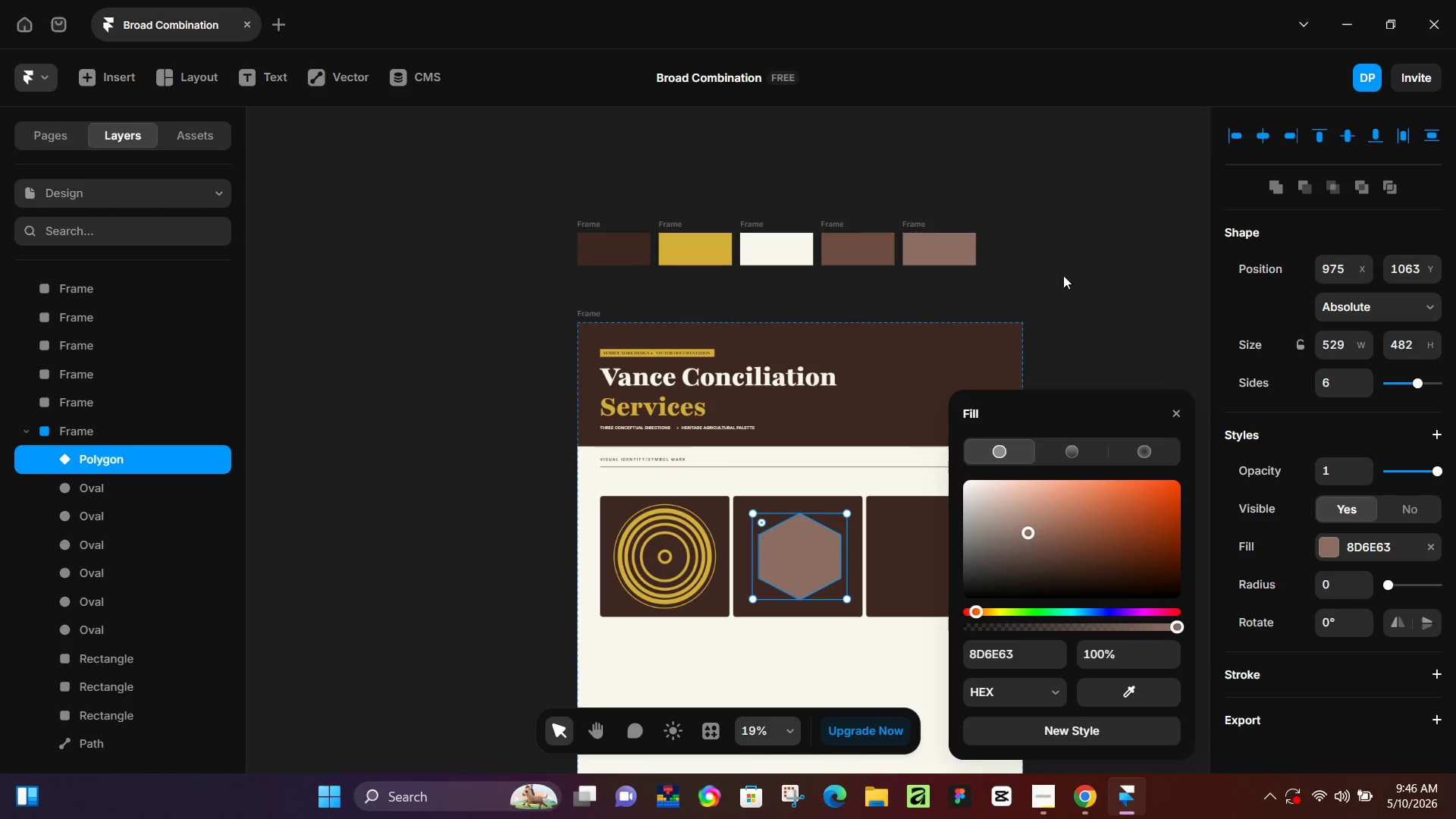 
left_click([1064, 275])
 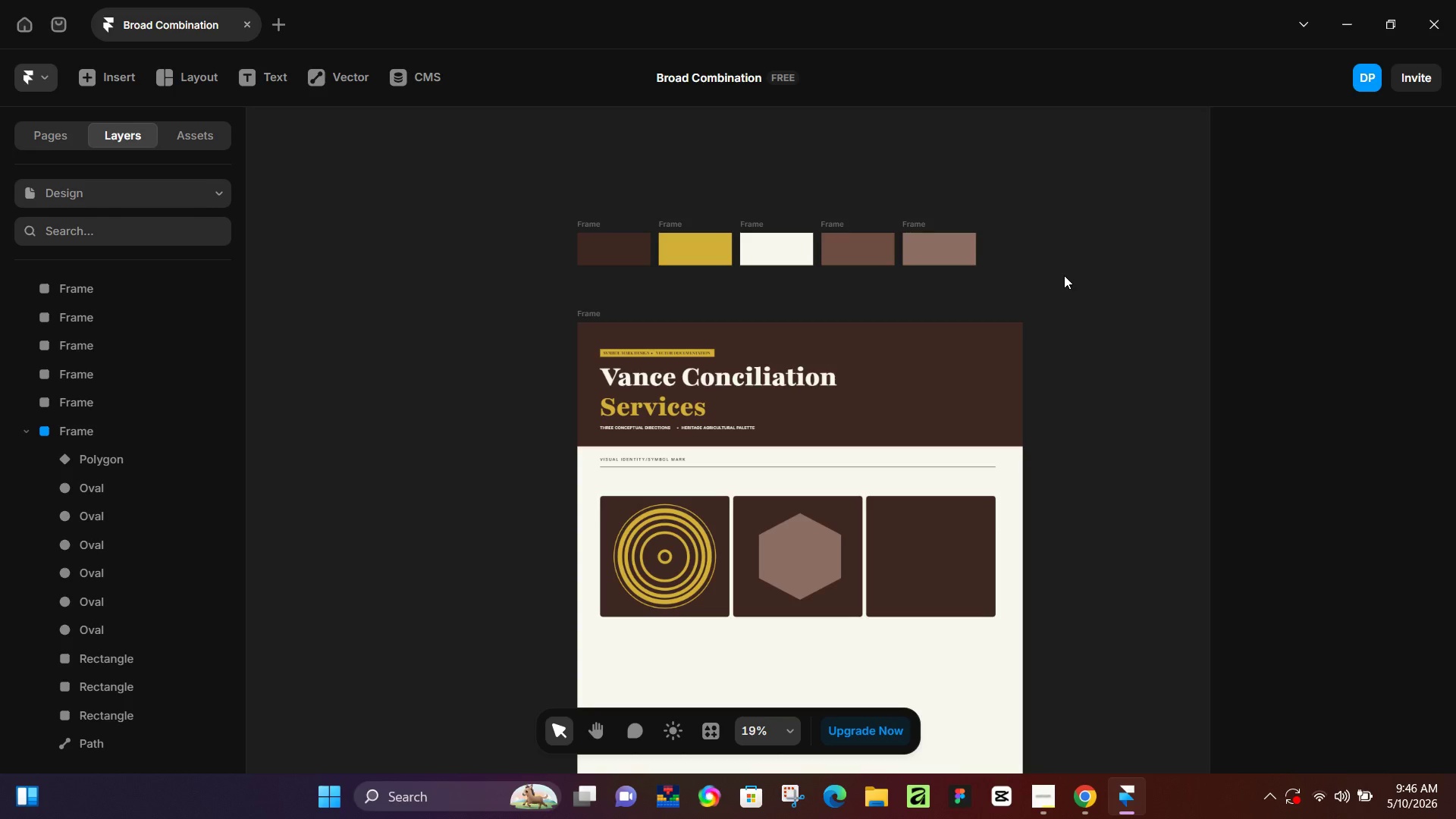 
wait(57.78)
 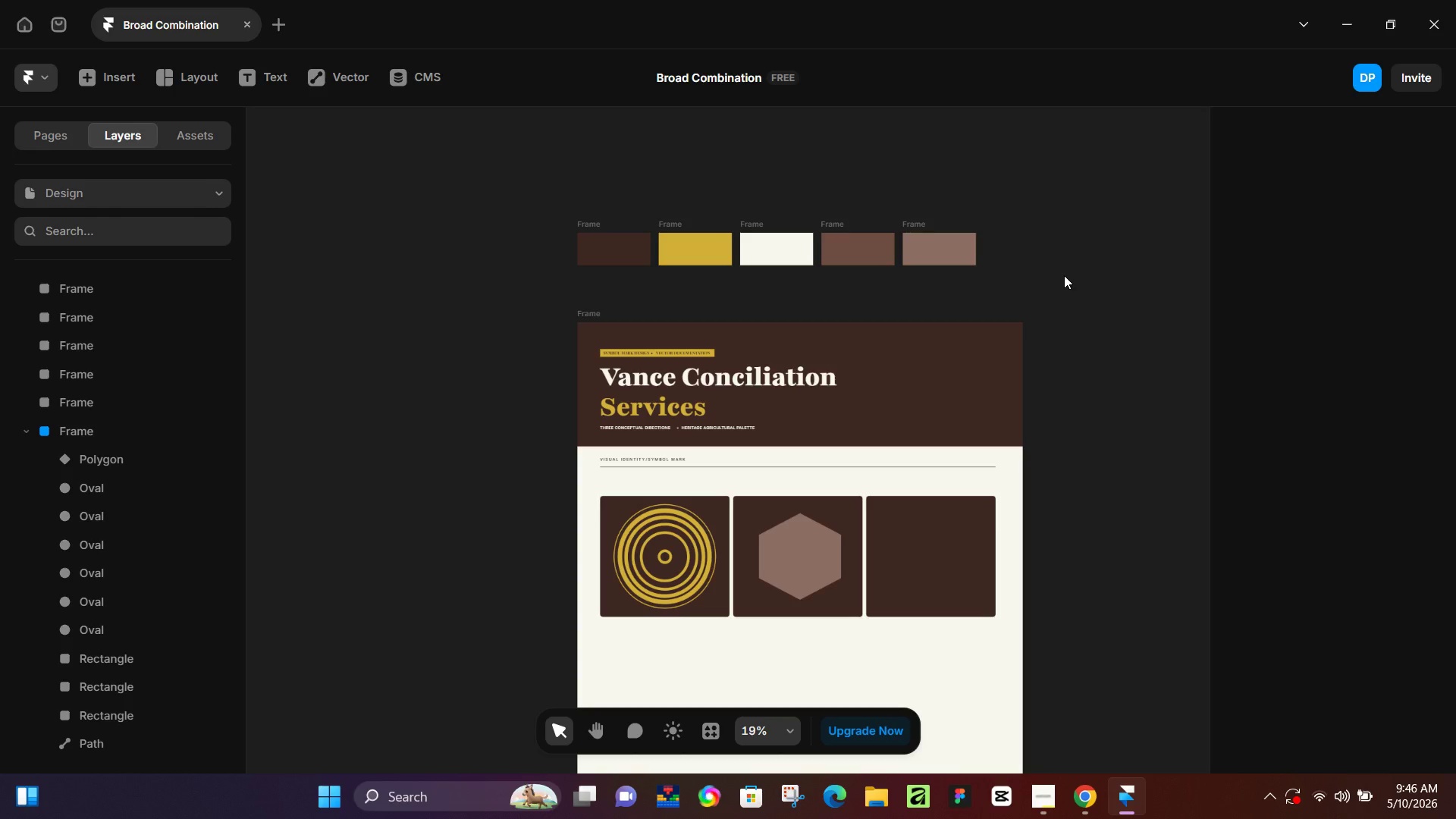 
hold_key(key=ControlLeft, duration=0.5)
 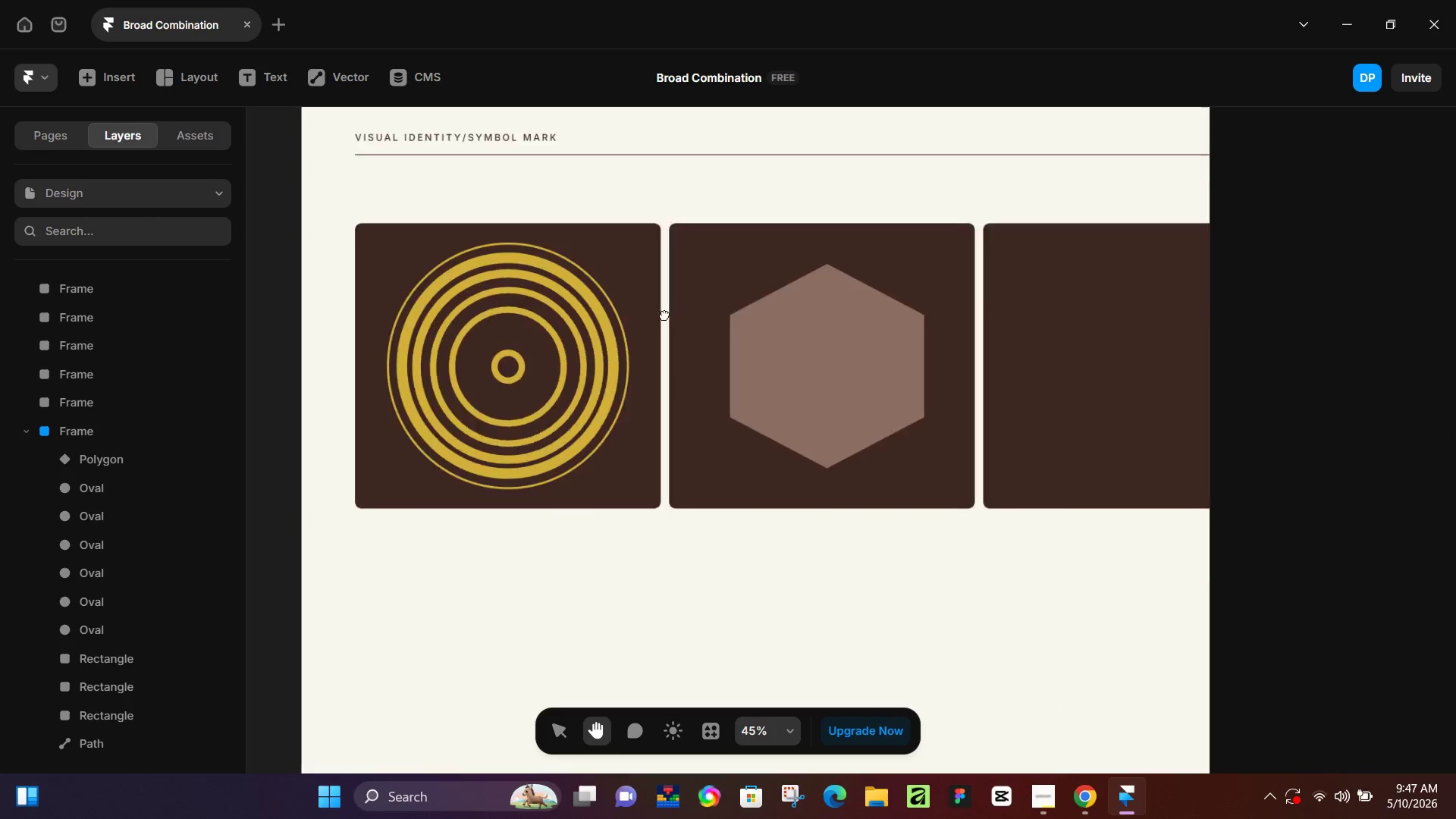 
hold_key(key=Space, duration=0.52)
 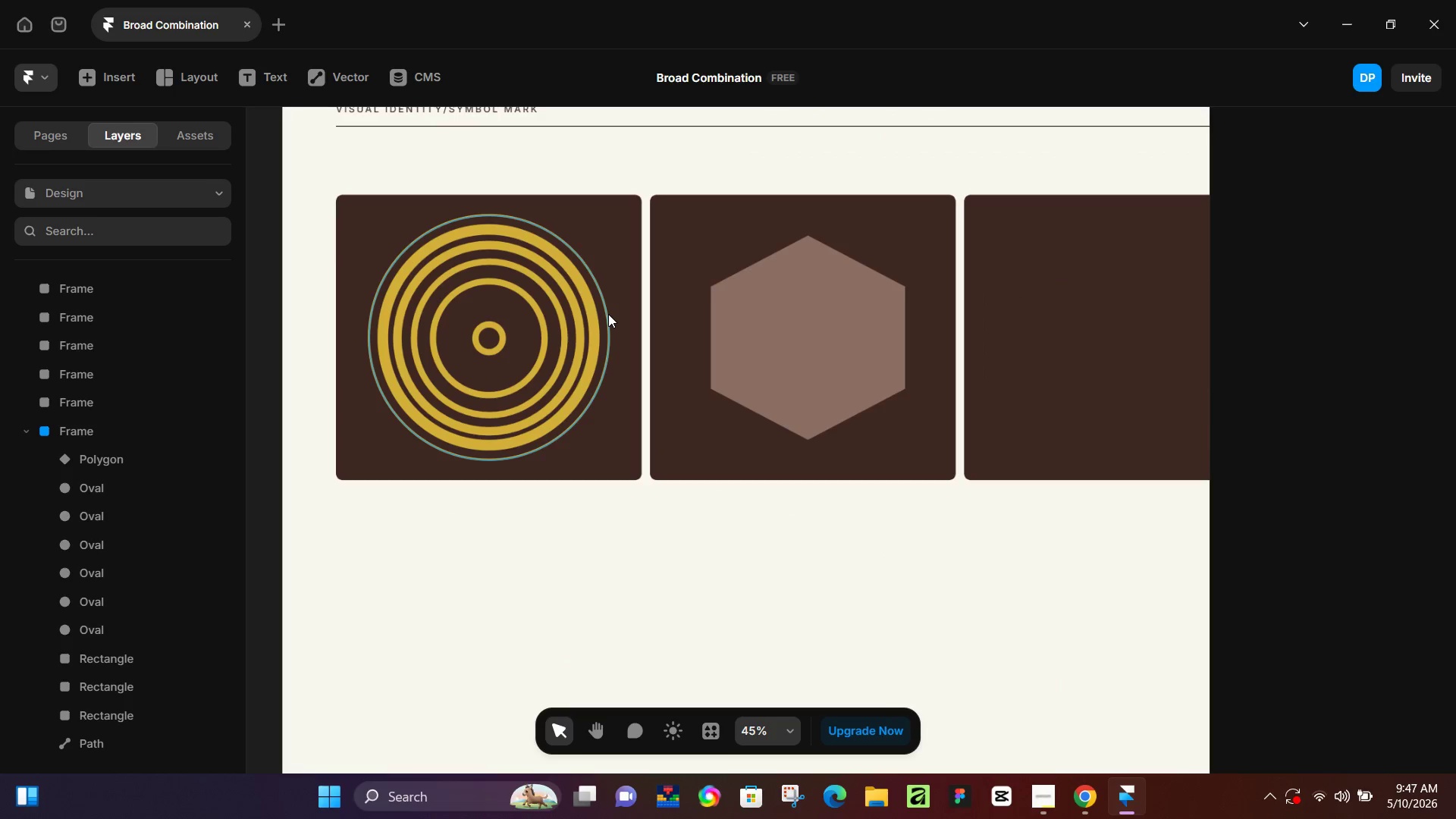 
scroll: coordinate [720, 531], scroll_direction: up, amount: 8.0
 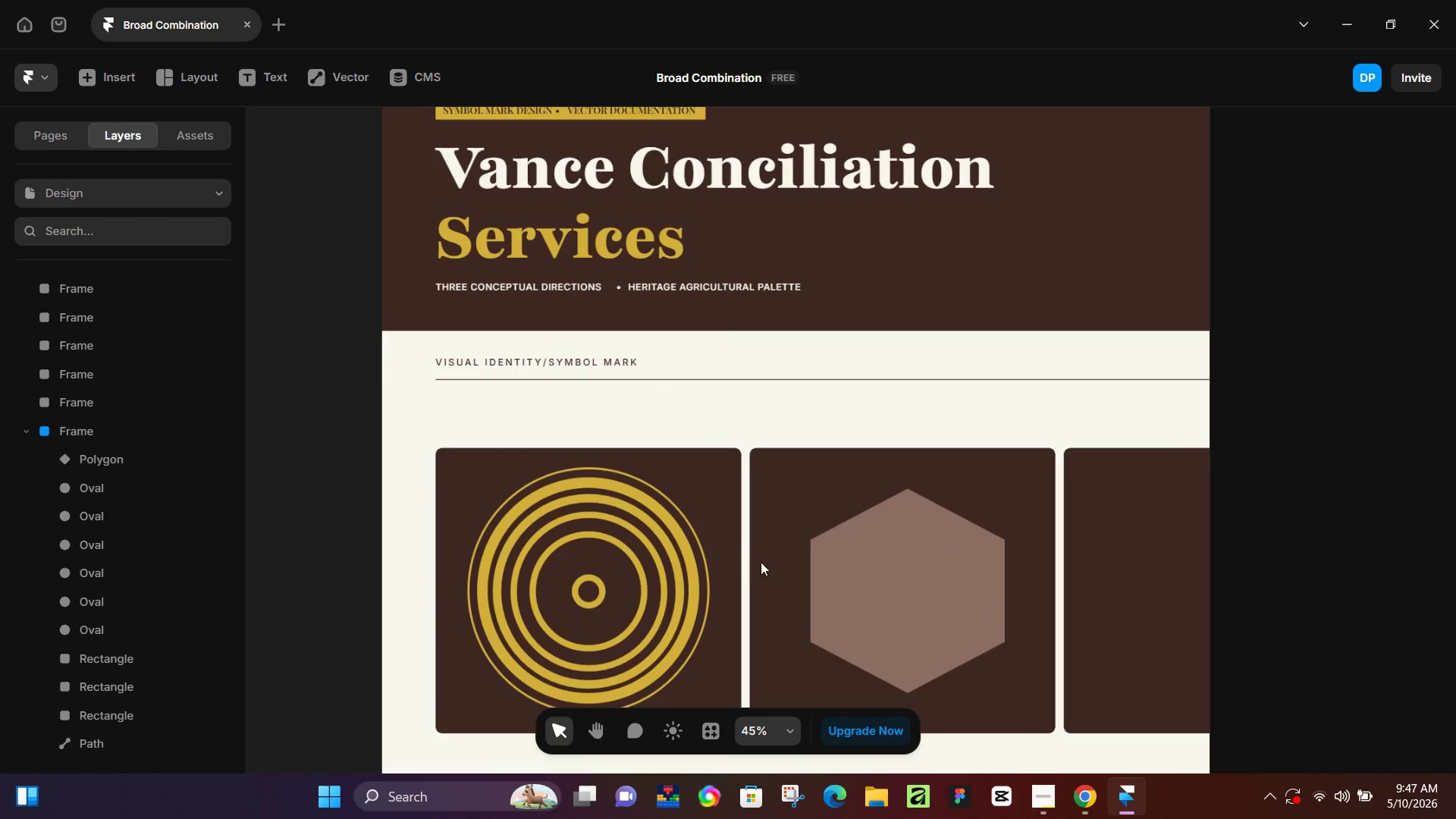 
left_click_drag(start_coordinate=[761, 565], to_coordinate=[662, 312])
 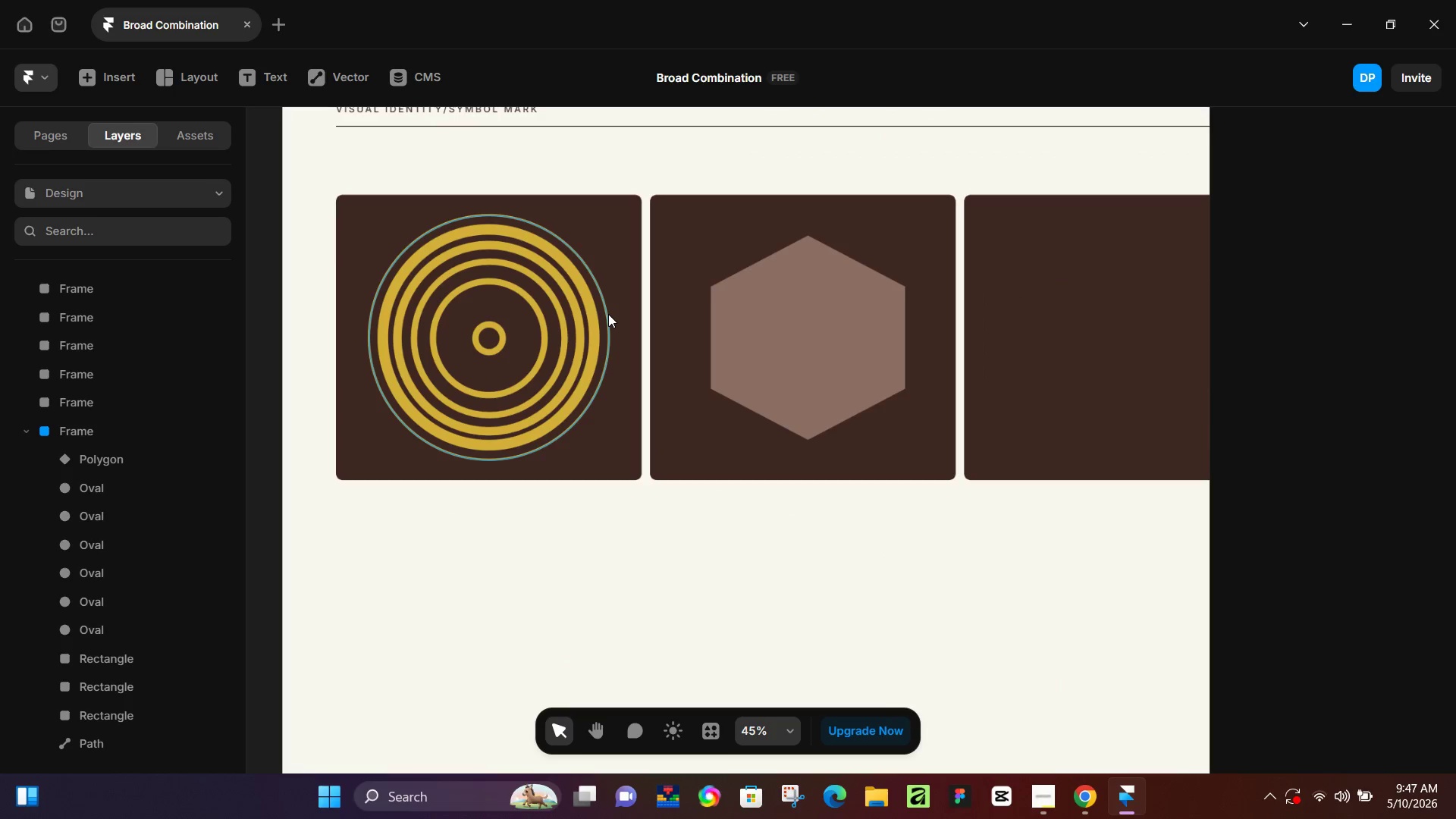 
left_click([608, 314])
 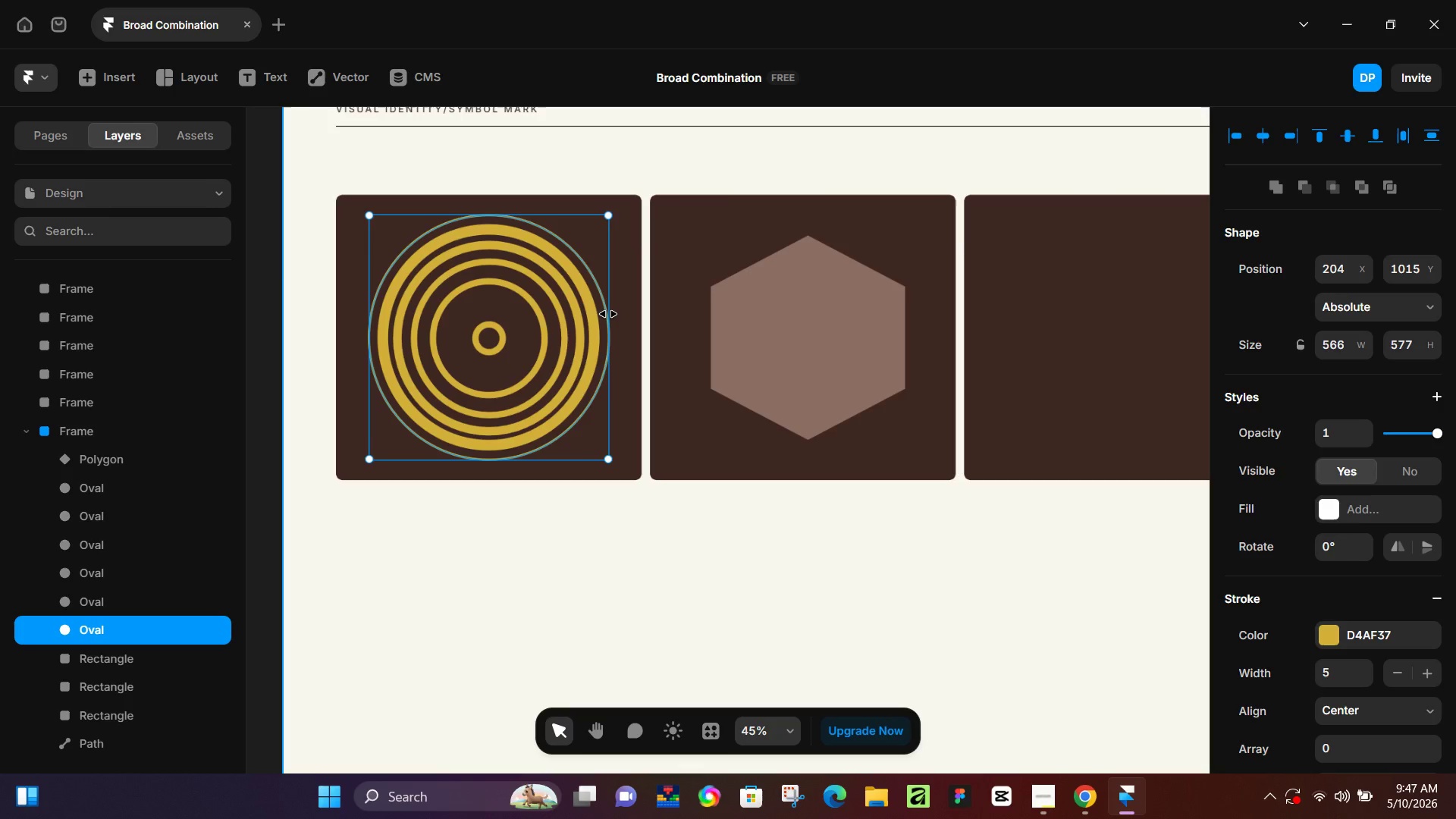 
key(Control+D)
 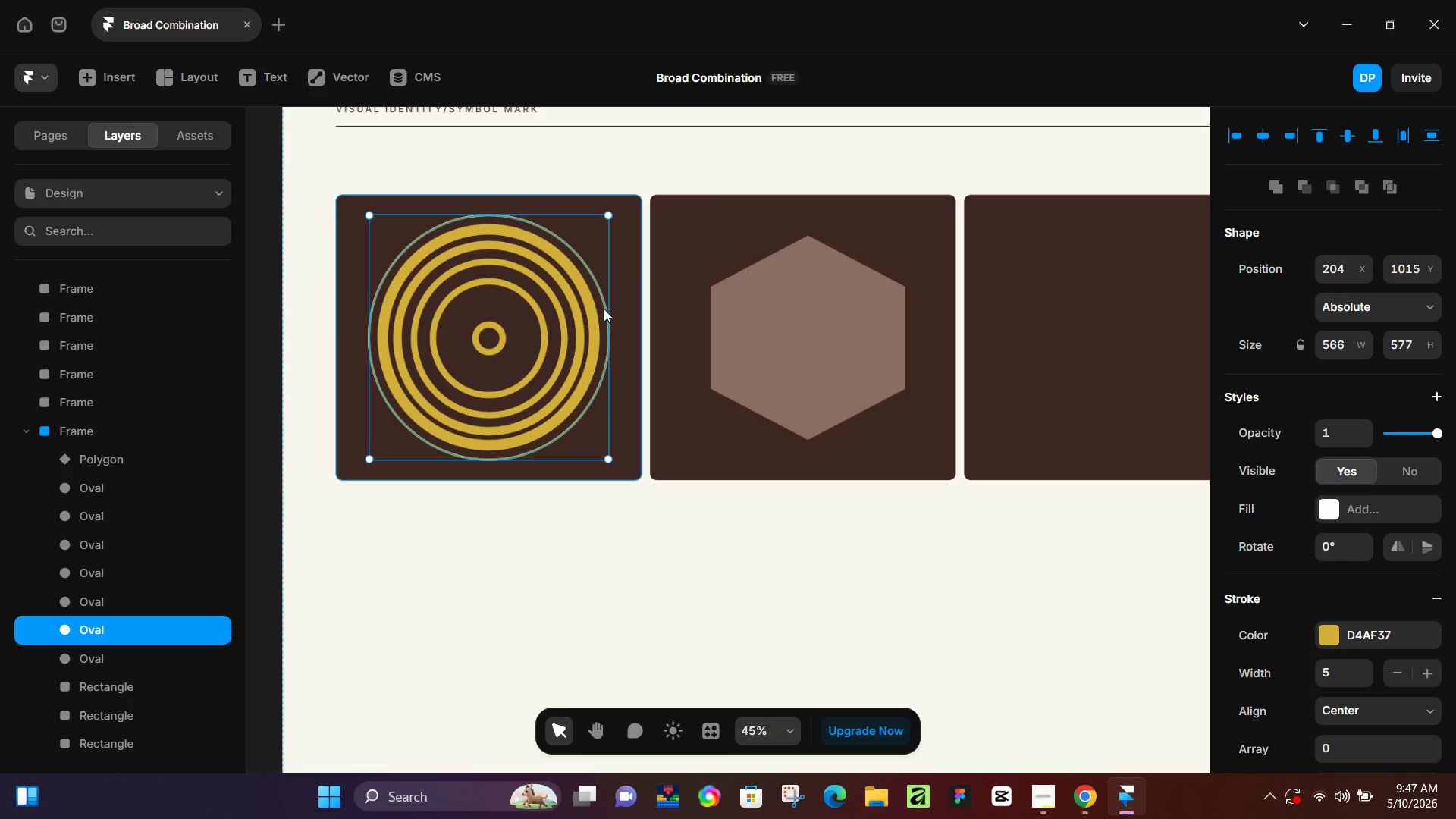 
left_click_drag(start_coordinate=[604, 309], to_coordinate=[616, 312])
 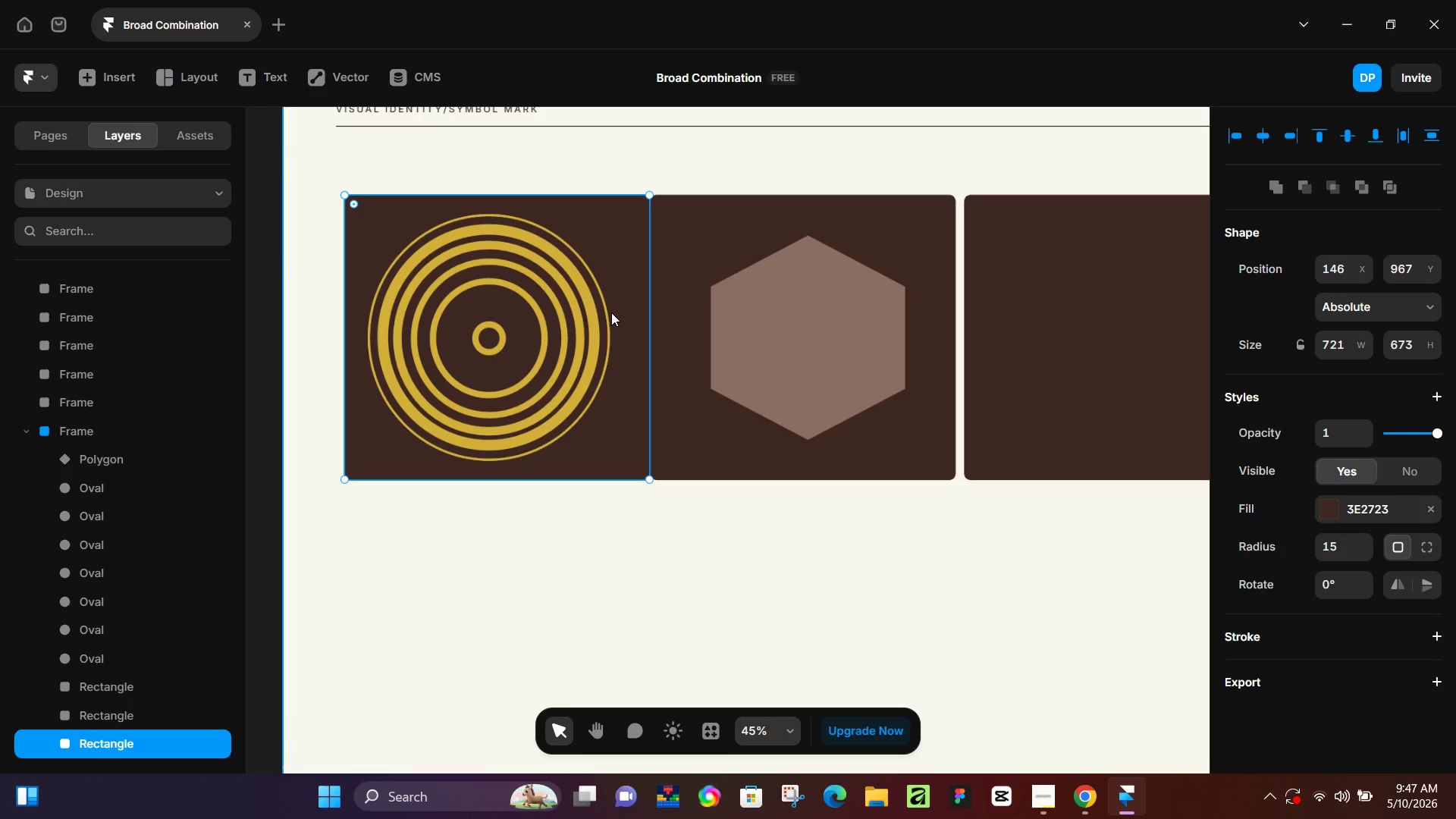 
key(Control+Z)
 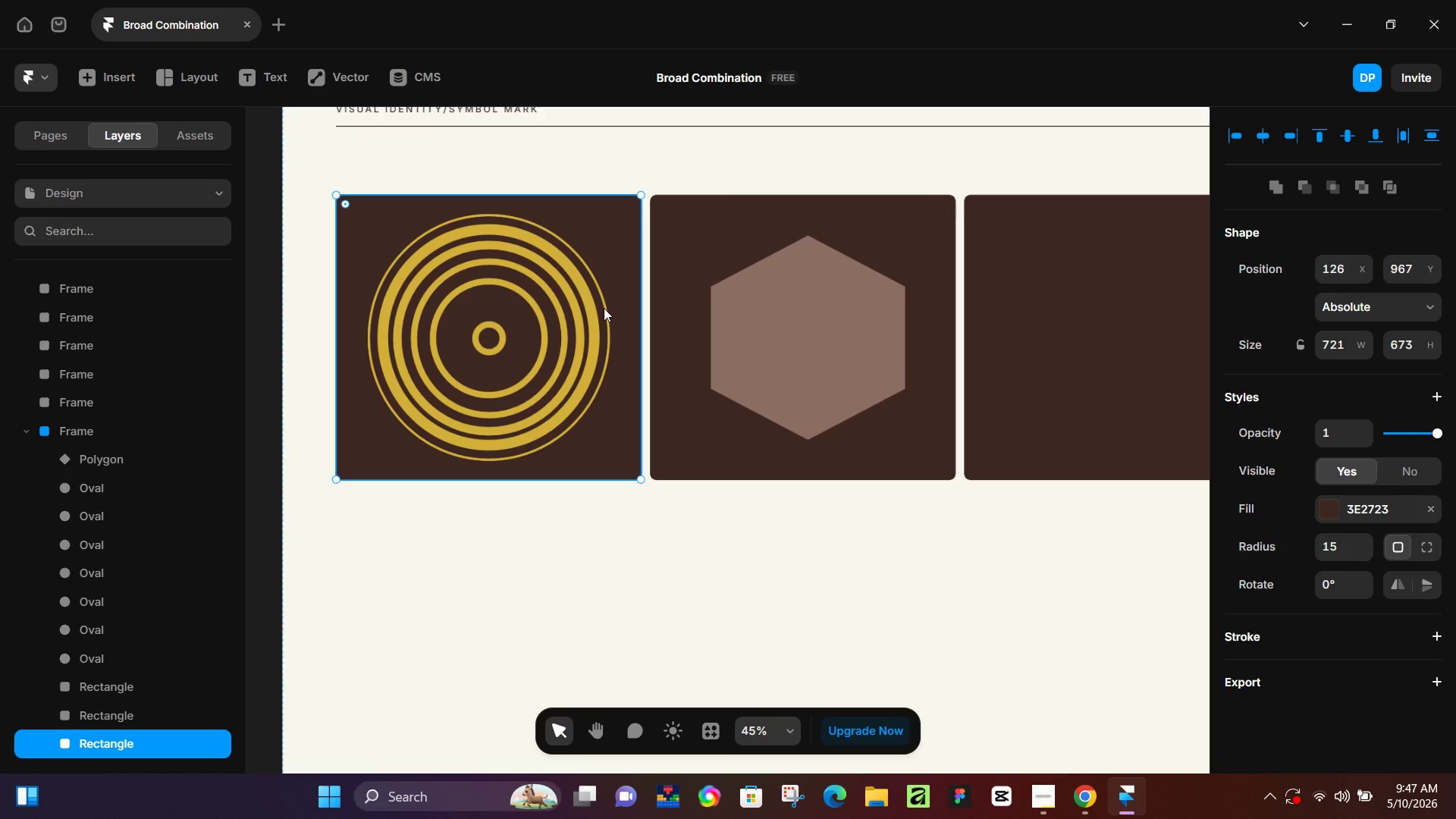 
left_click([604, 308])
 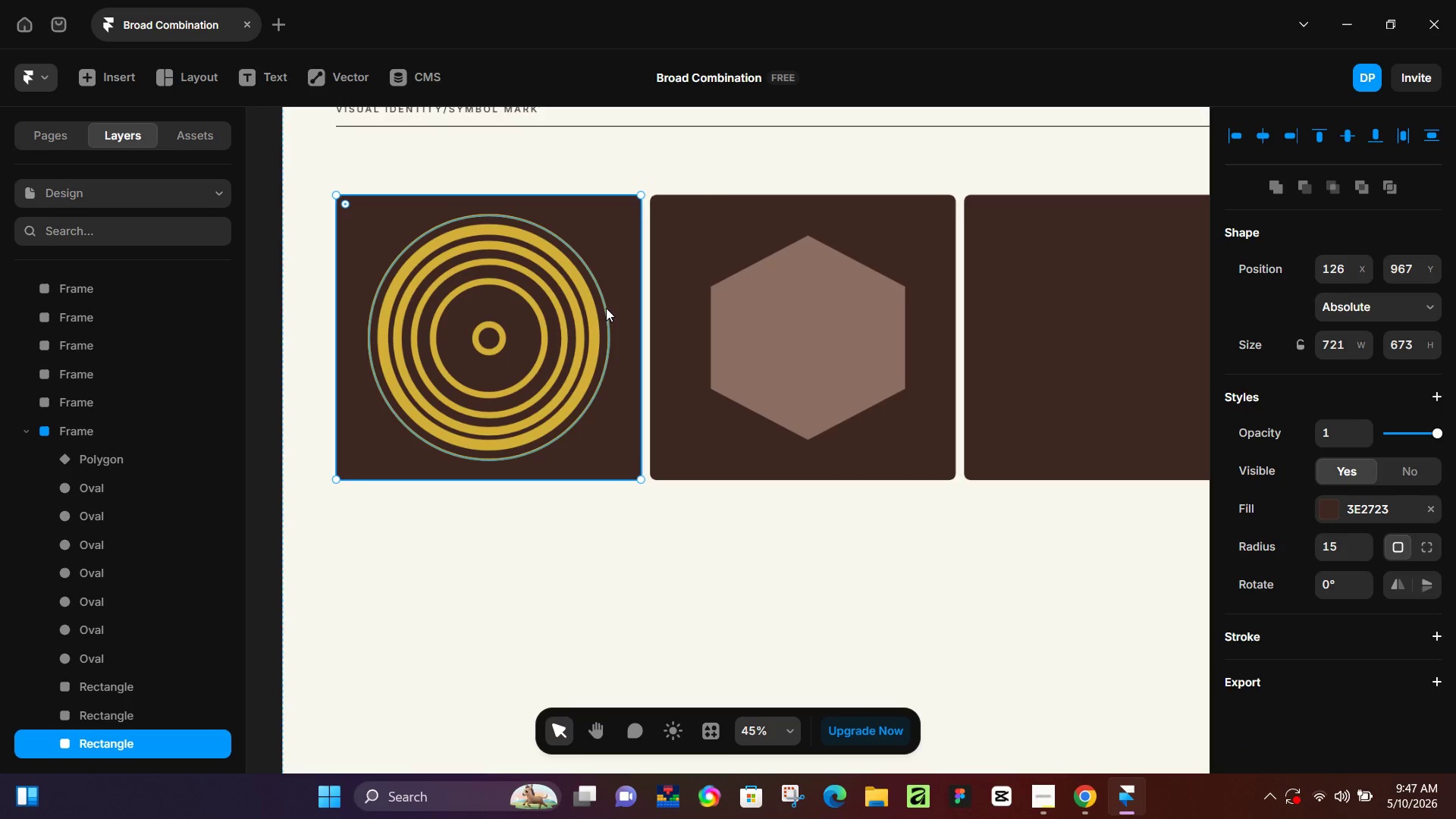 
left_click([606, 308])
 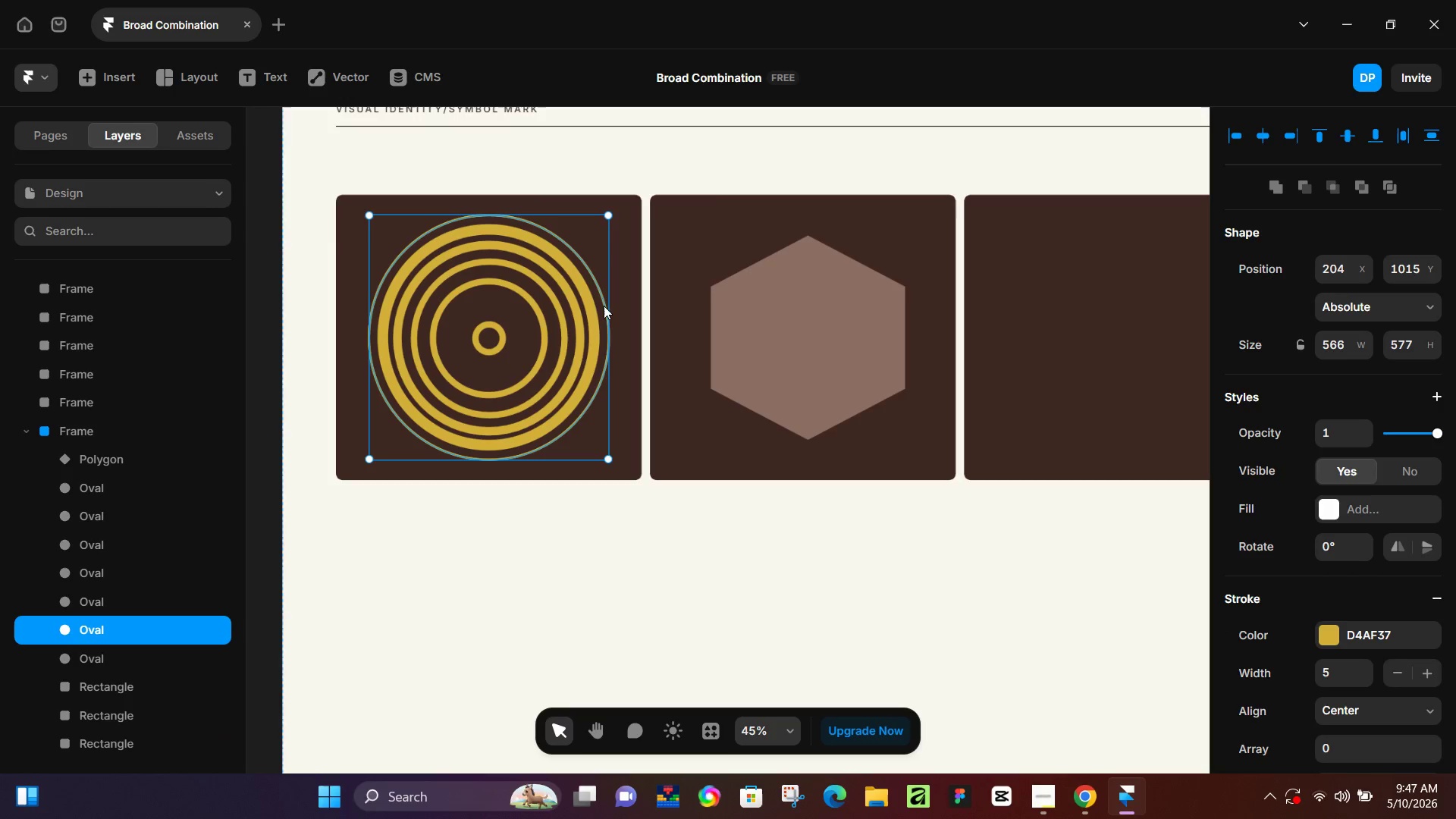 
hold_key(key=ControlLeft, duration=0.53)
scroll: coordinate [609, 303], scroll_direction: up, amount: 6.0
 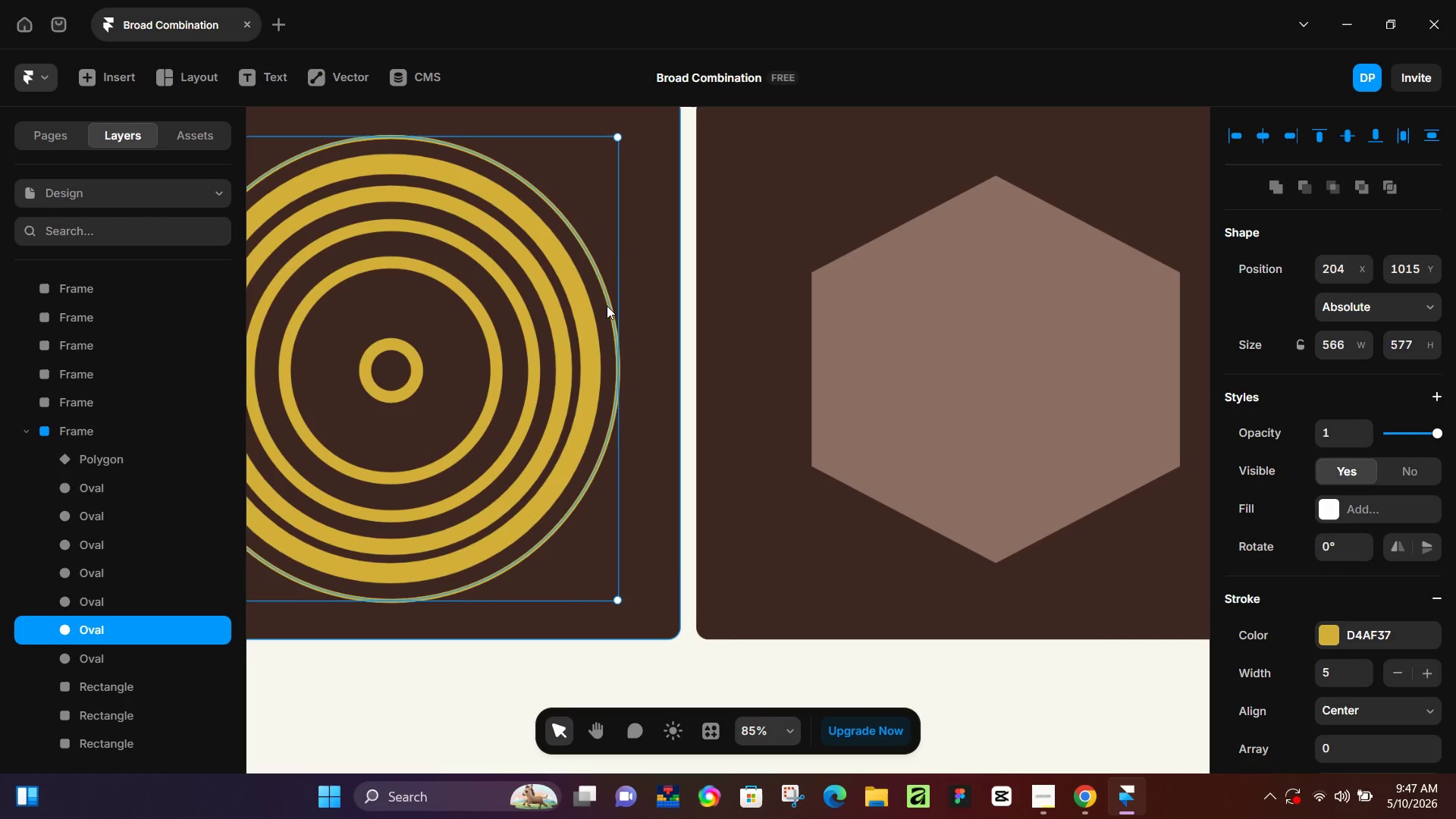 
left_click_drag(start_coordinate=[607, 306], to_coordinate=[794, 306])
 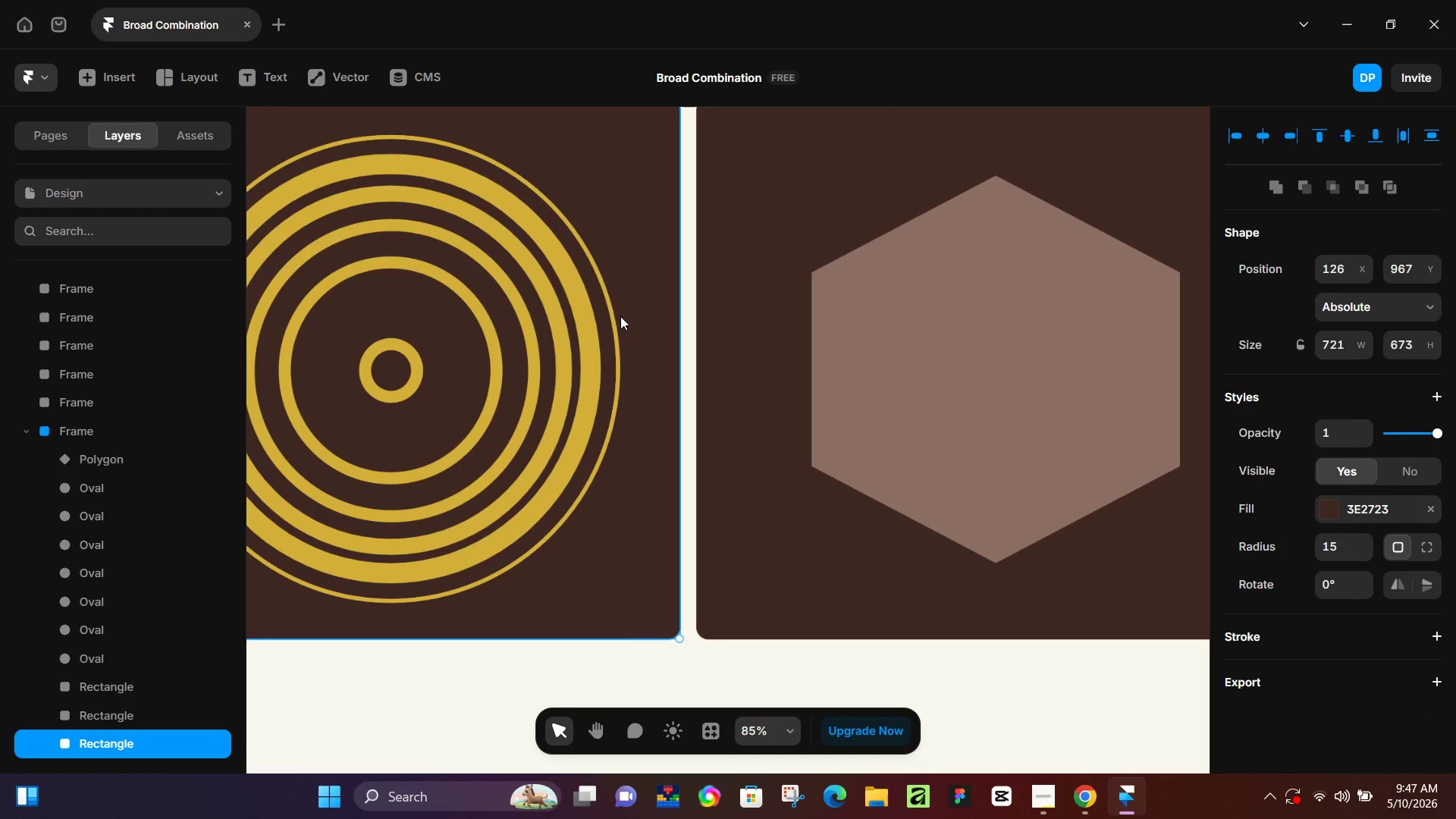 
key(Control+Z)
 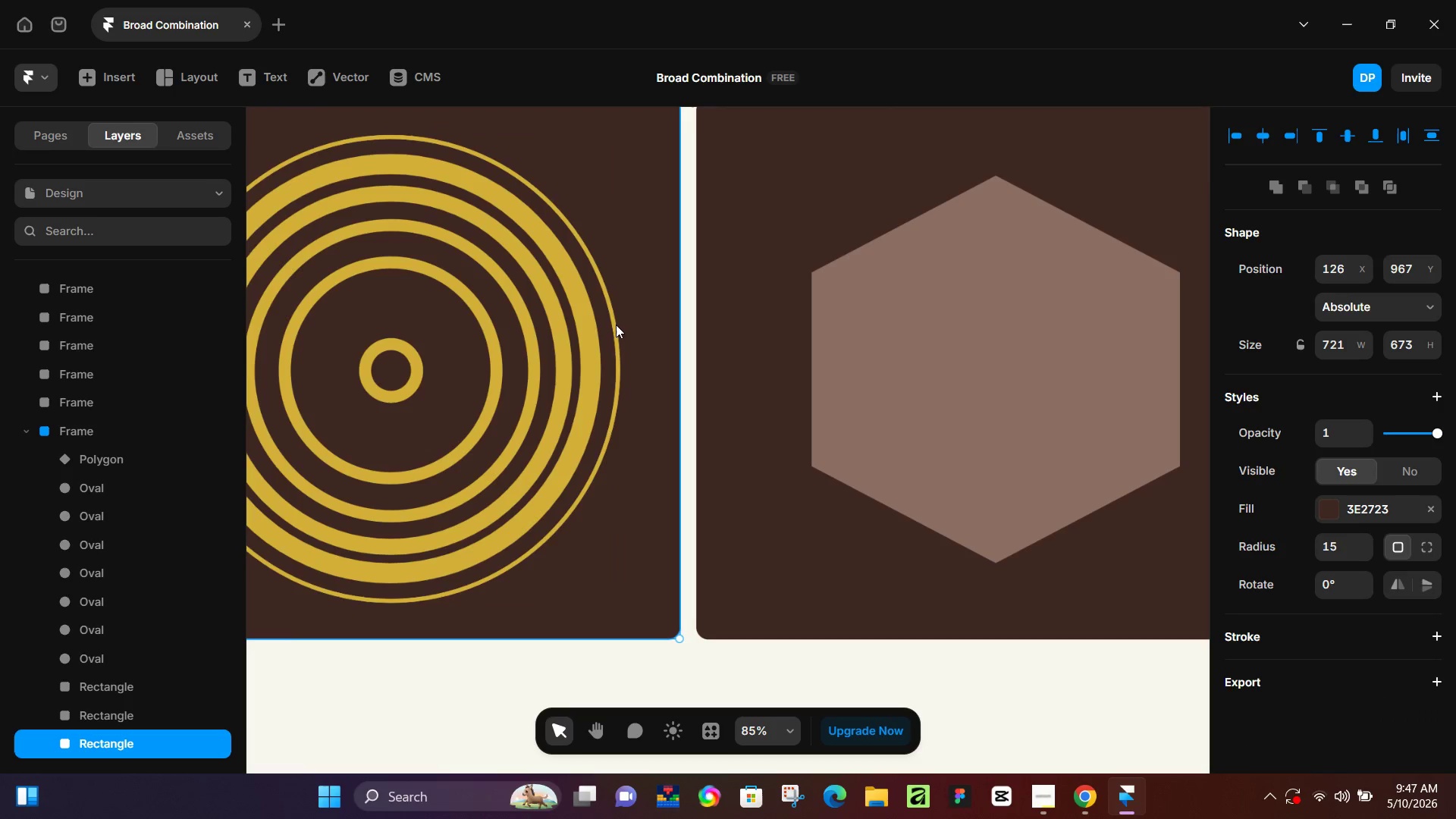 
left_click([615, 327])
 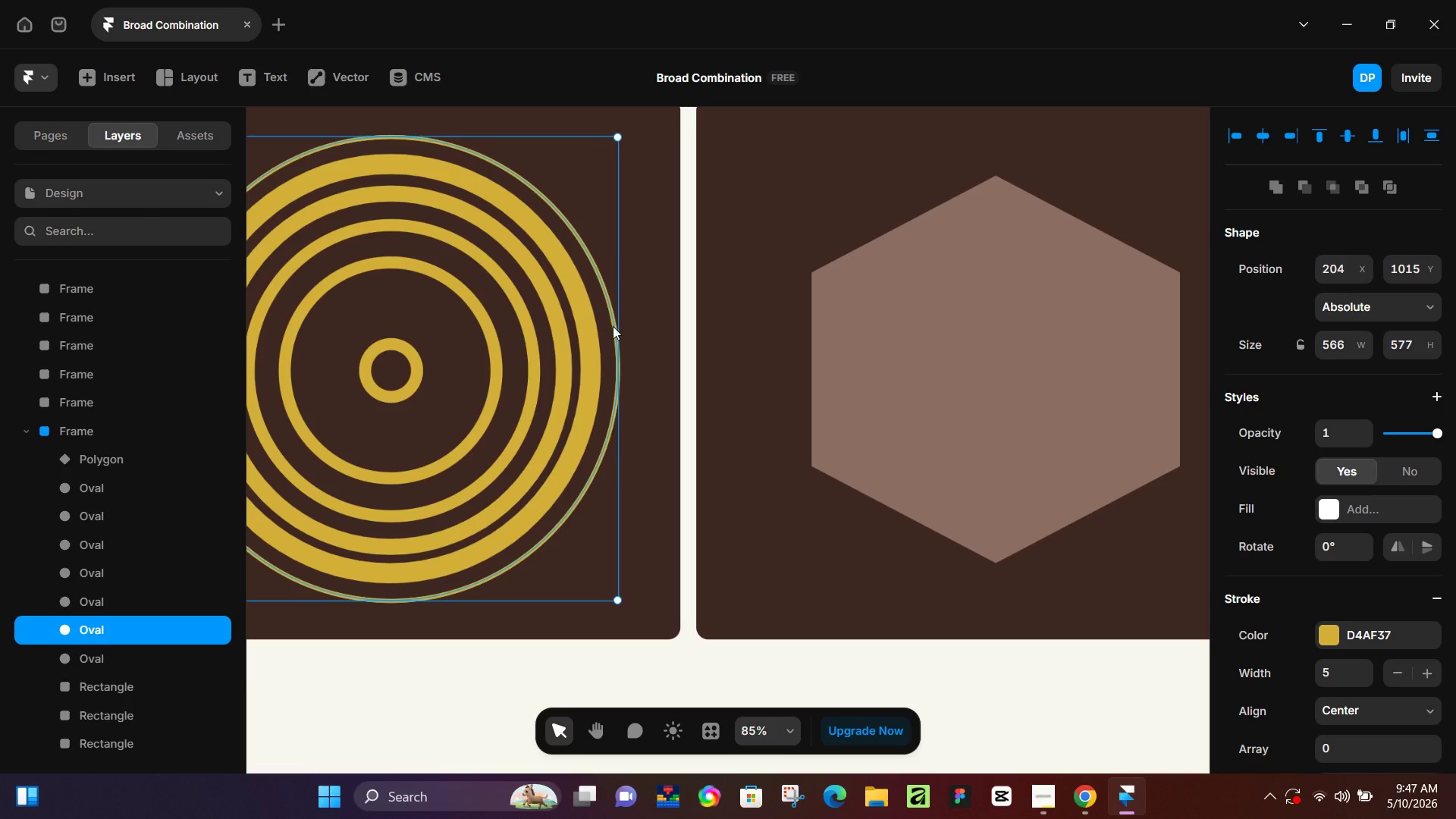 
hold_key(key=ControlLeft, duration=0.39)
scroll: coordinate [610, 321], scroll_direction: up, amount: 6.0
 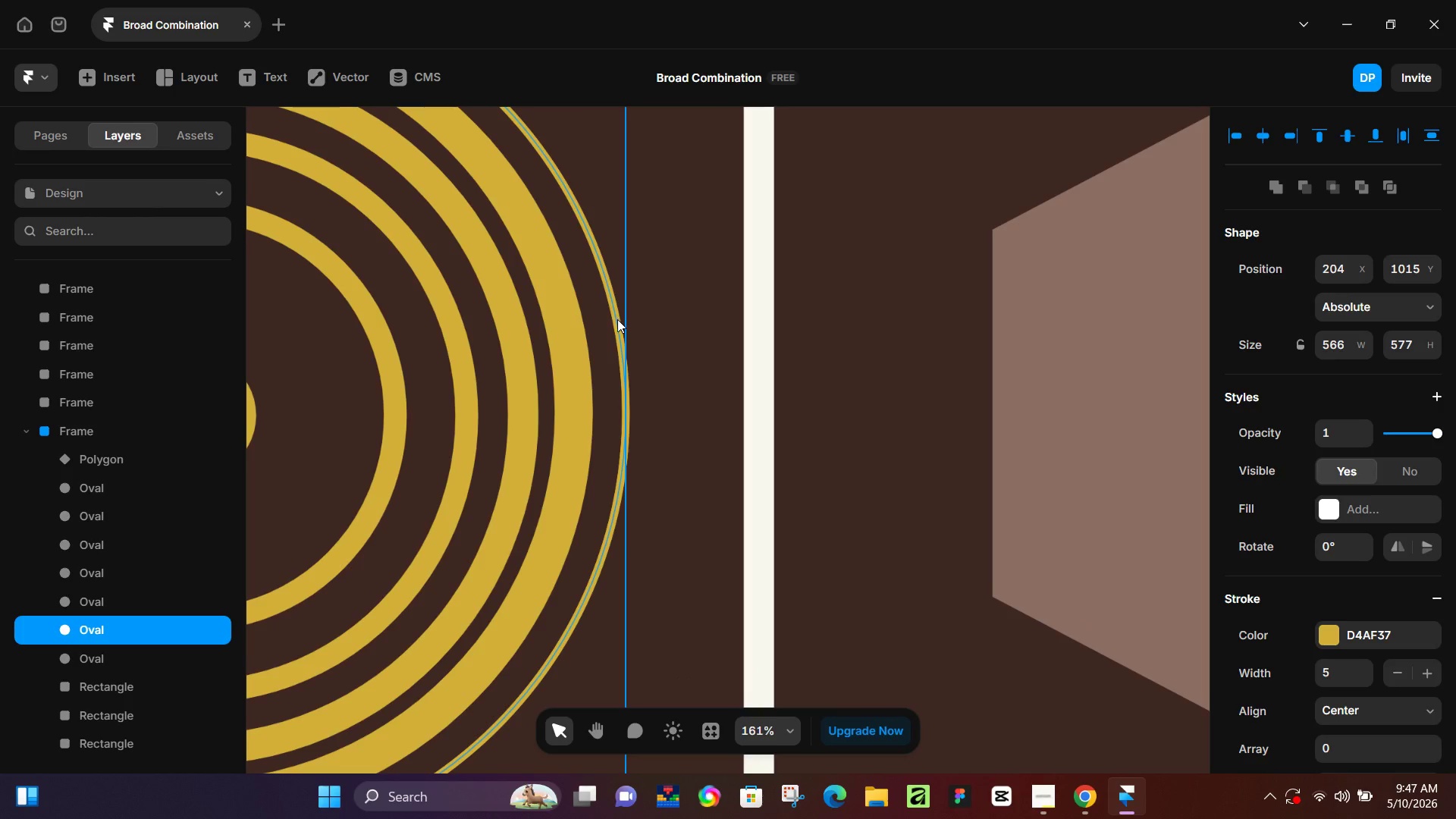 
left_click_drag(start_coordinate=[617, 321], to_coordinate=[1146, 320])
 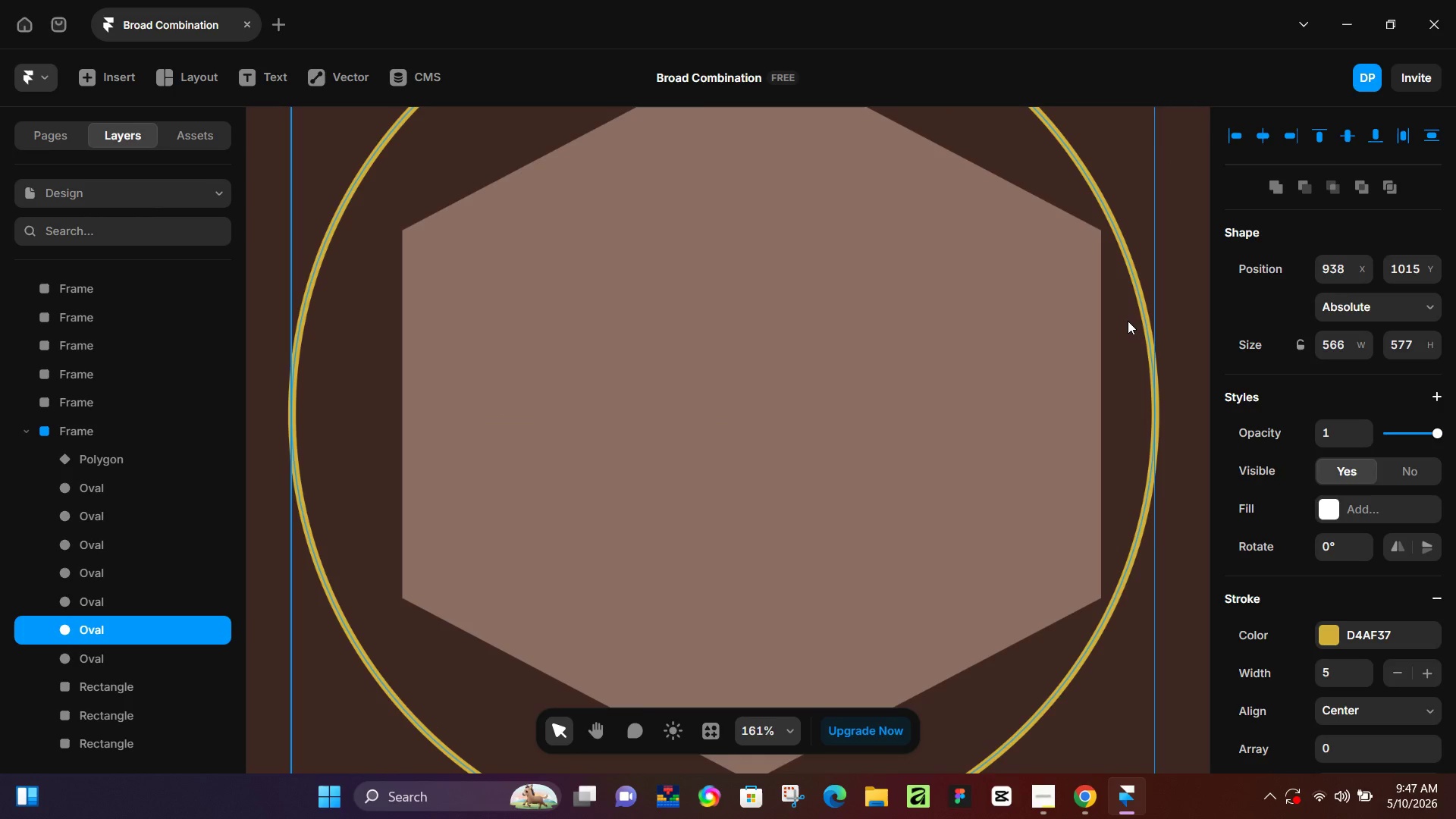 
key(ArrowDown)
 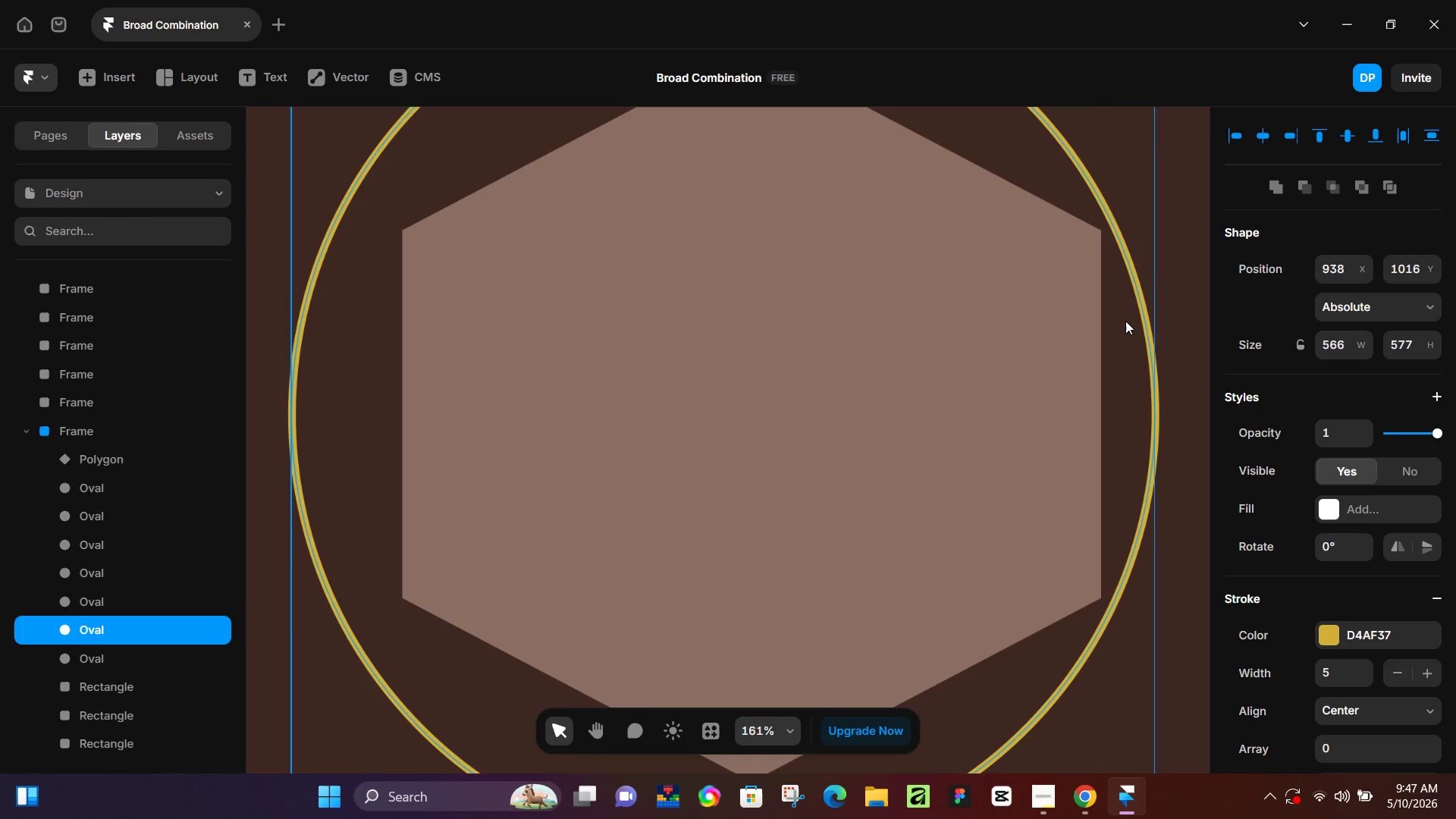 
wait(27.05)
 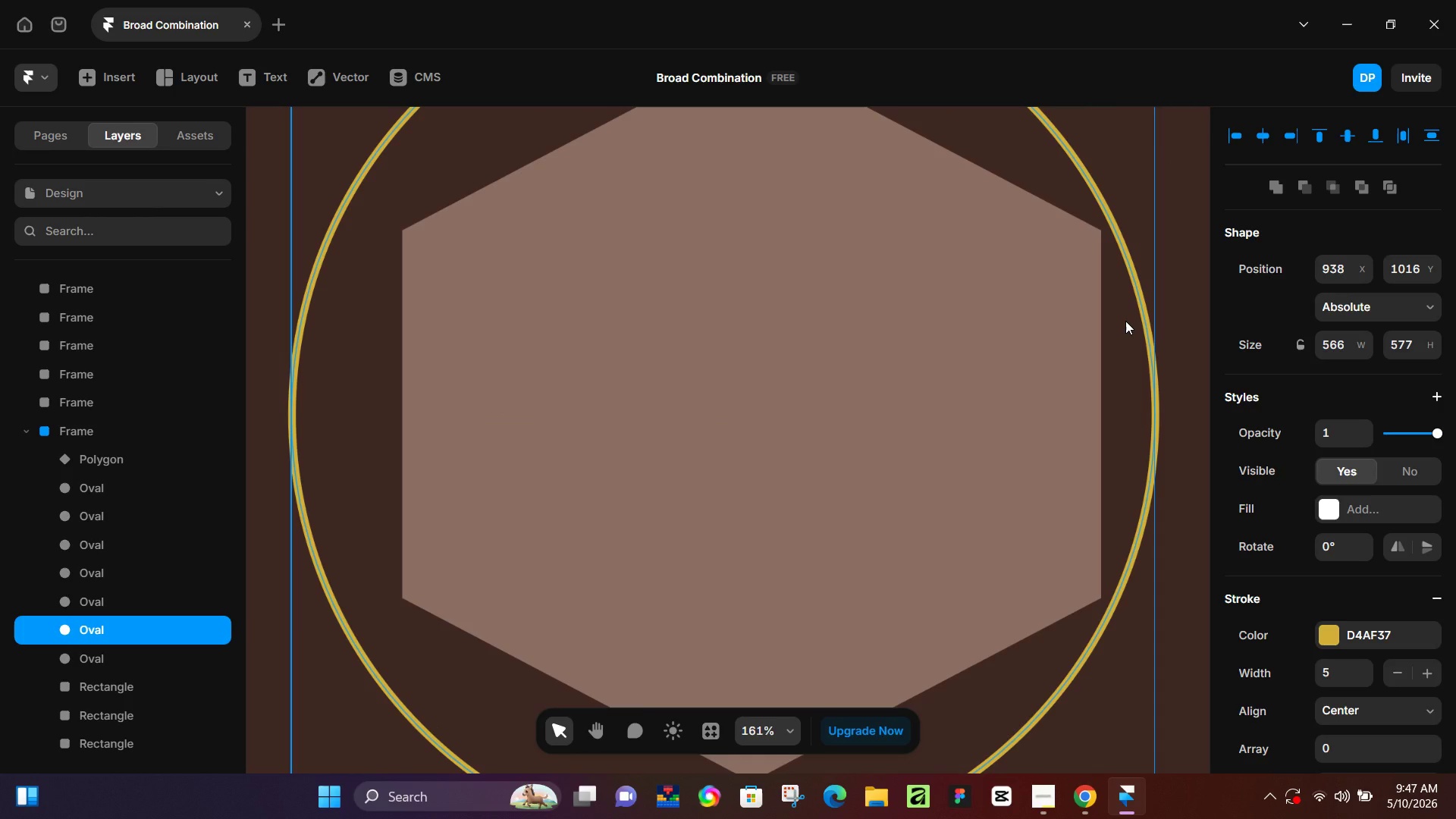 
hold_key(key=ControlLeft, duration=0.47)
scroll: coordinate [874, 395], scroll_direction: down, amount: 5.0
 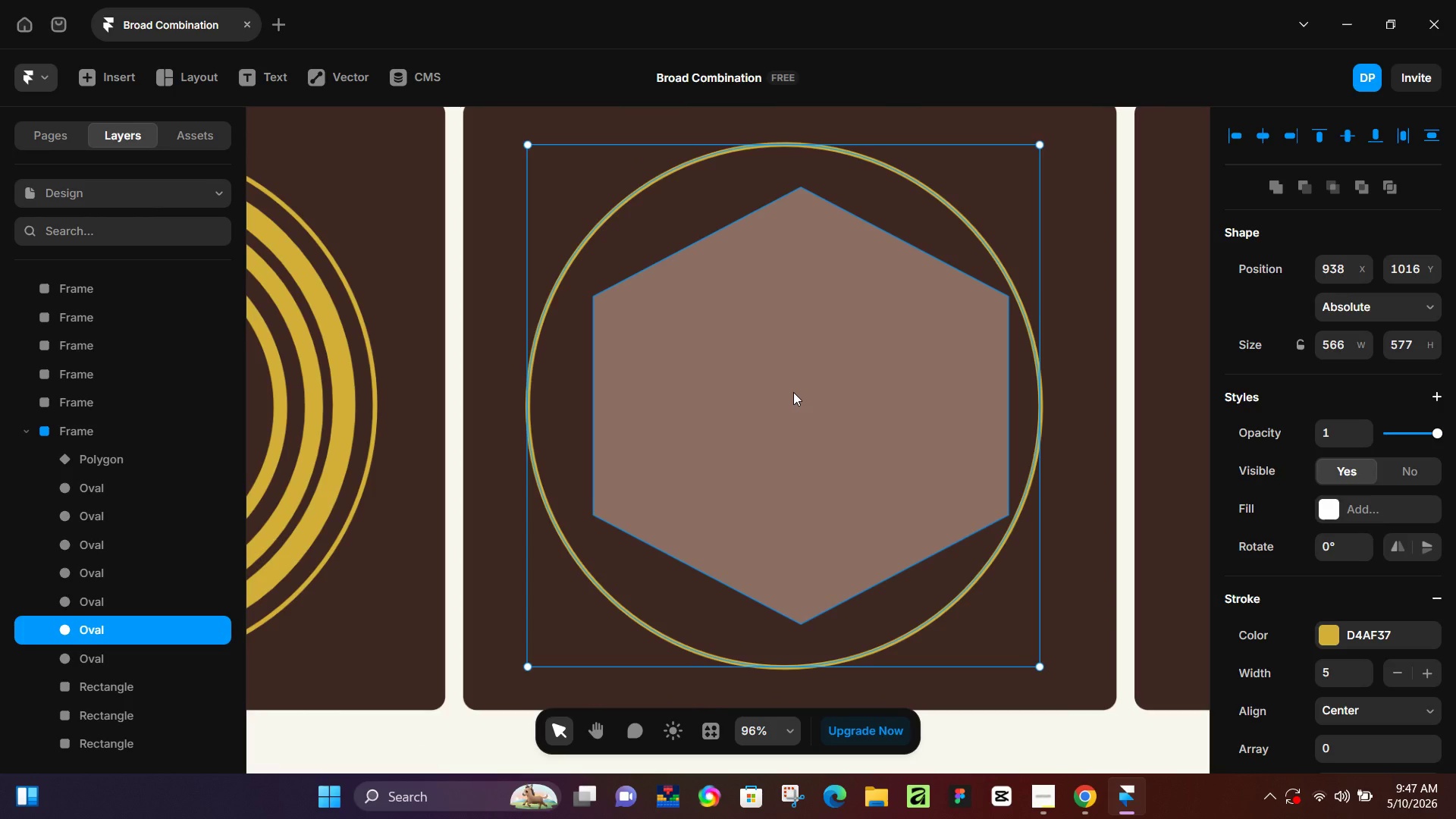 
hold_key(key=Space, duration=0.97)
 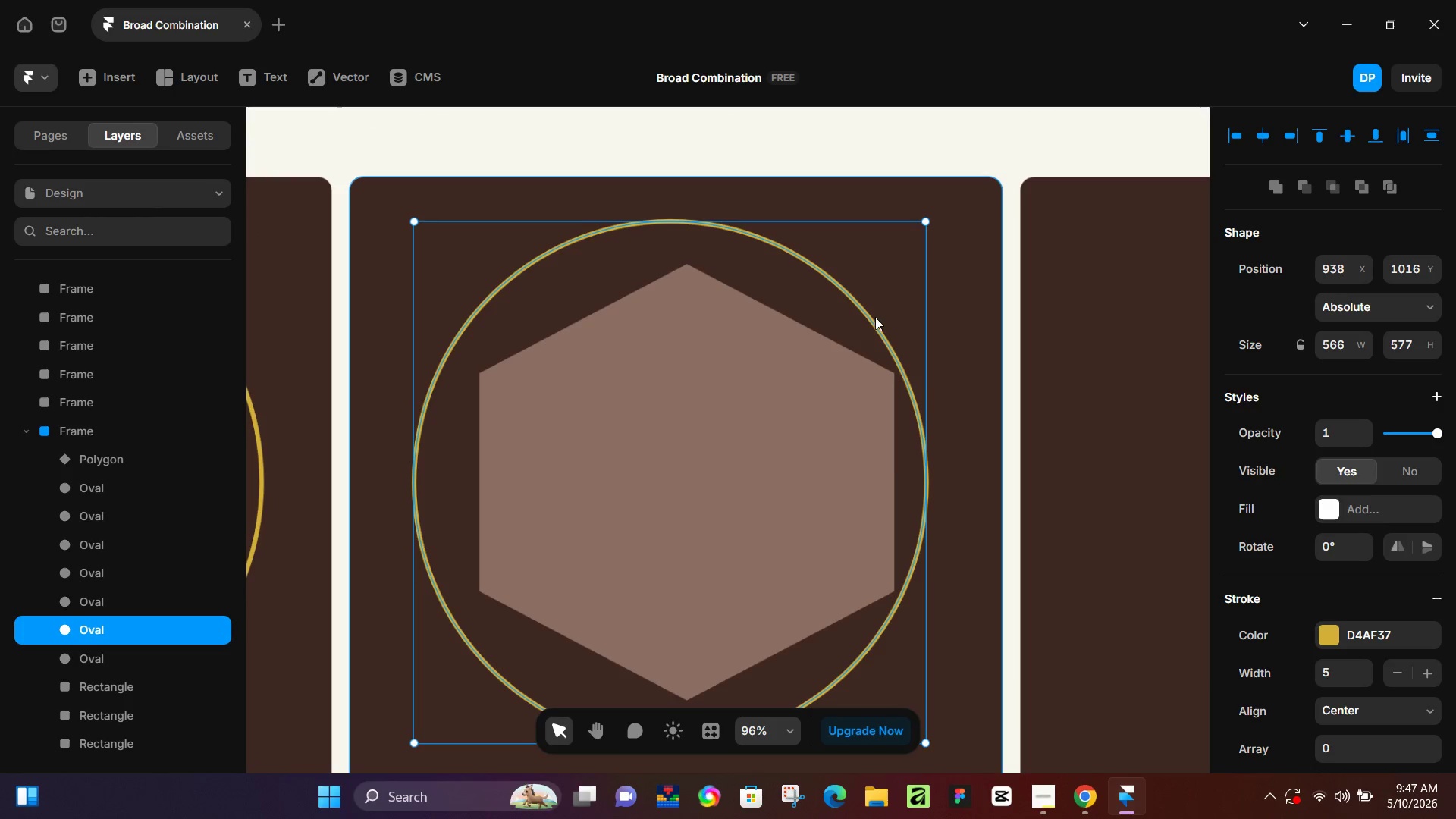 
left_click_drag(start_coordinate=[1101, 423], to_coordinate=[987, 500])
 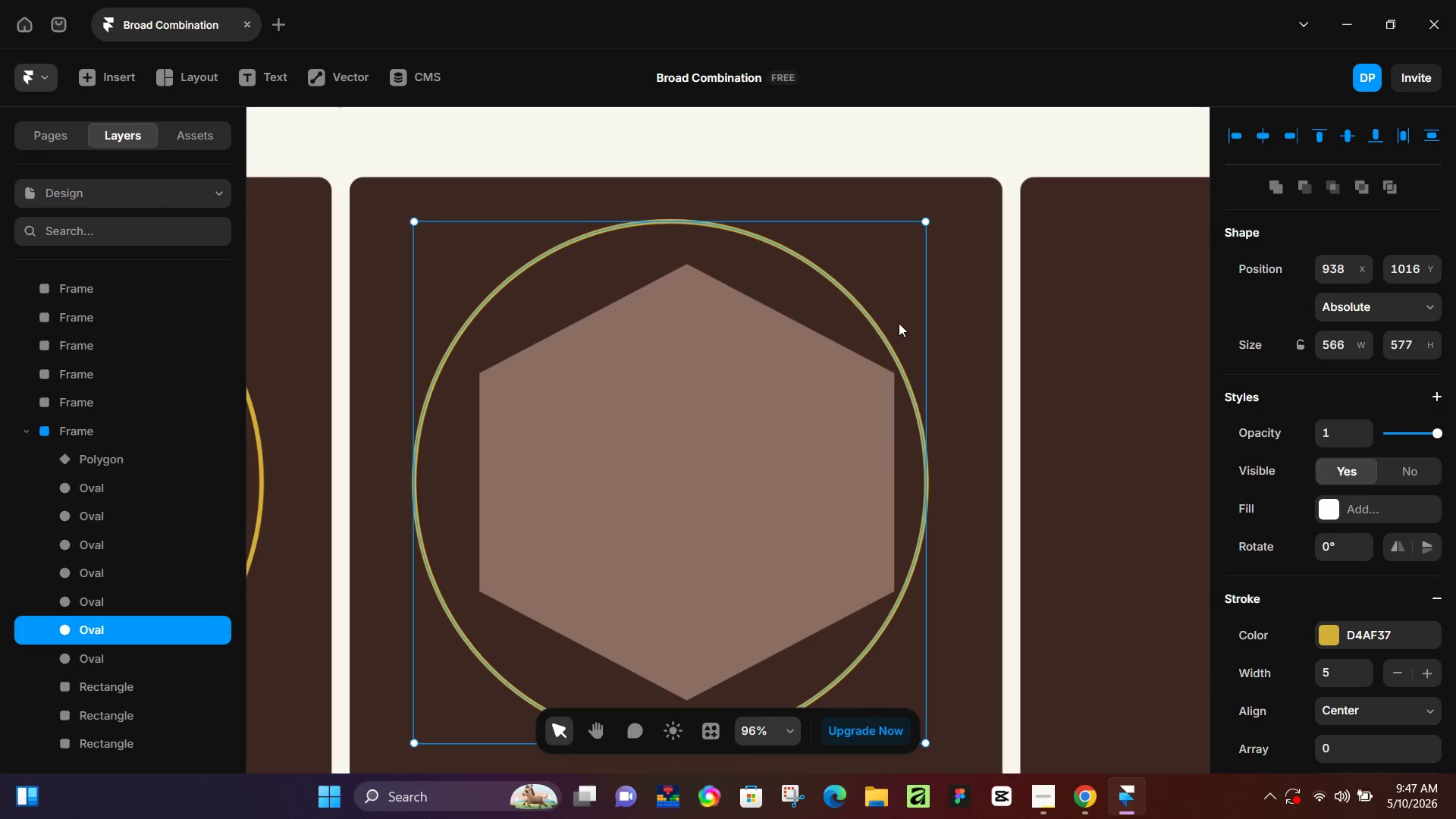 
key(Shift+ShiftLeft)
 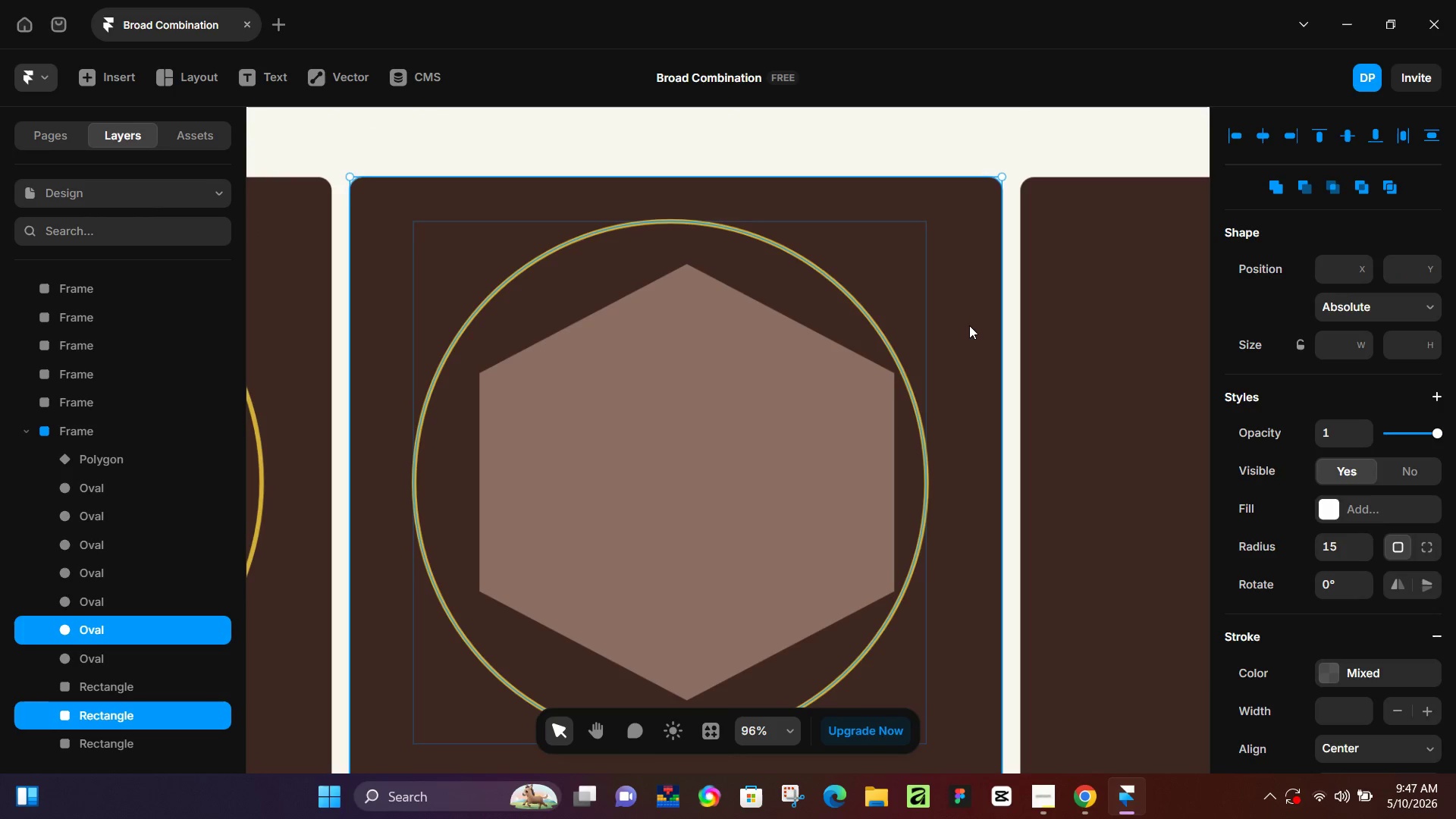 
left_click([975, 326])
 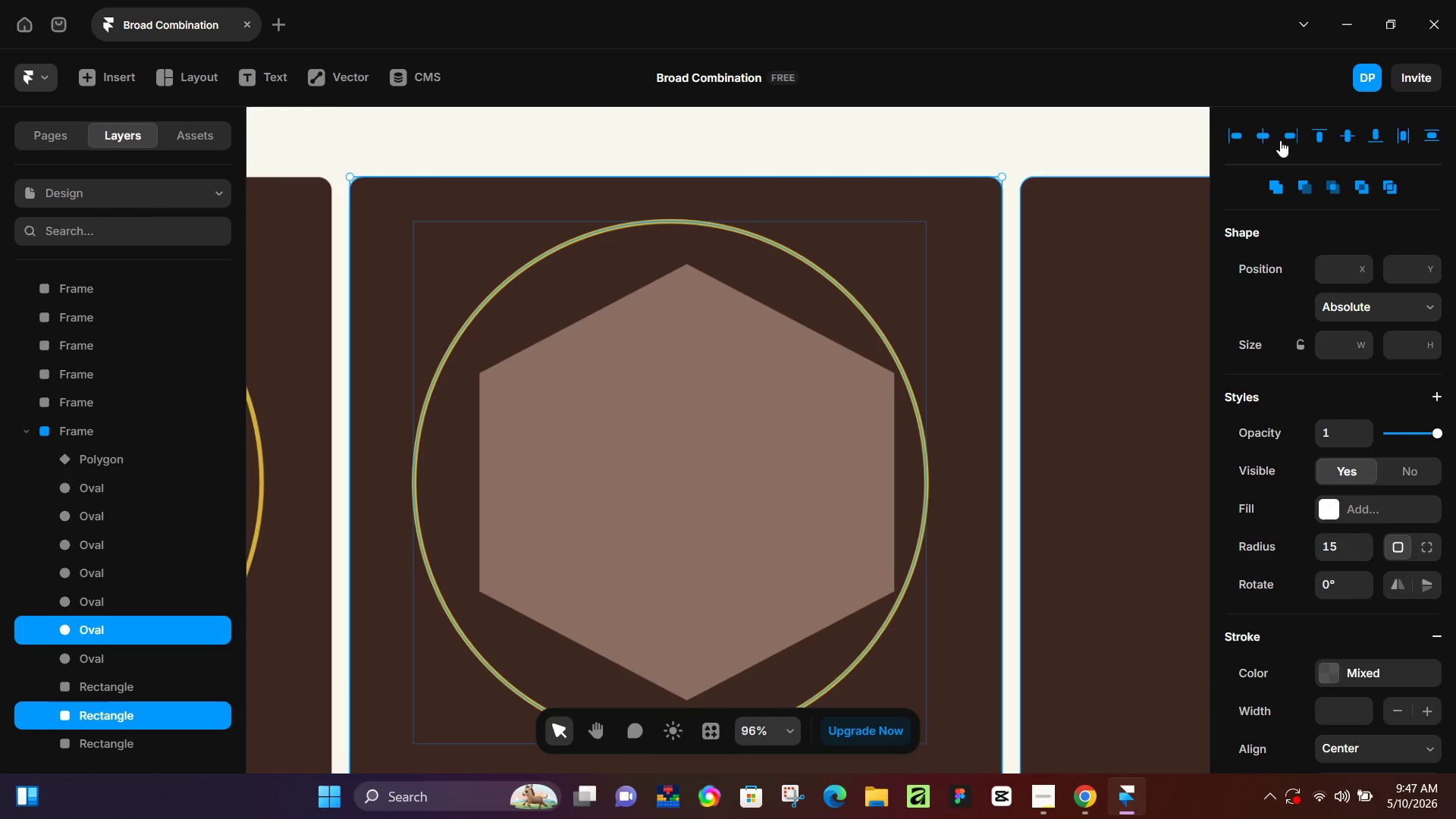 
left_click([1260, 140])
 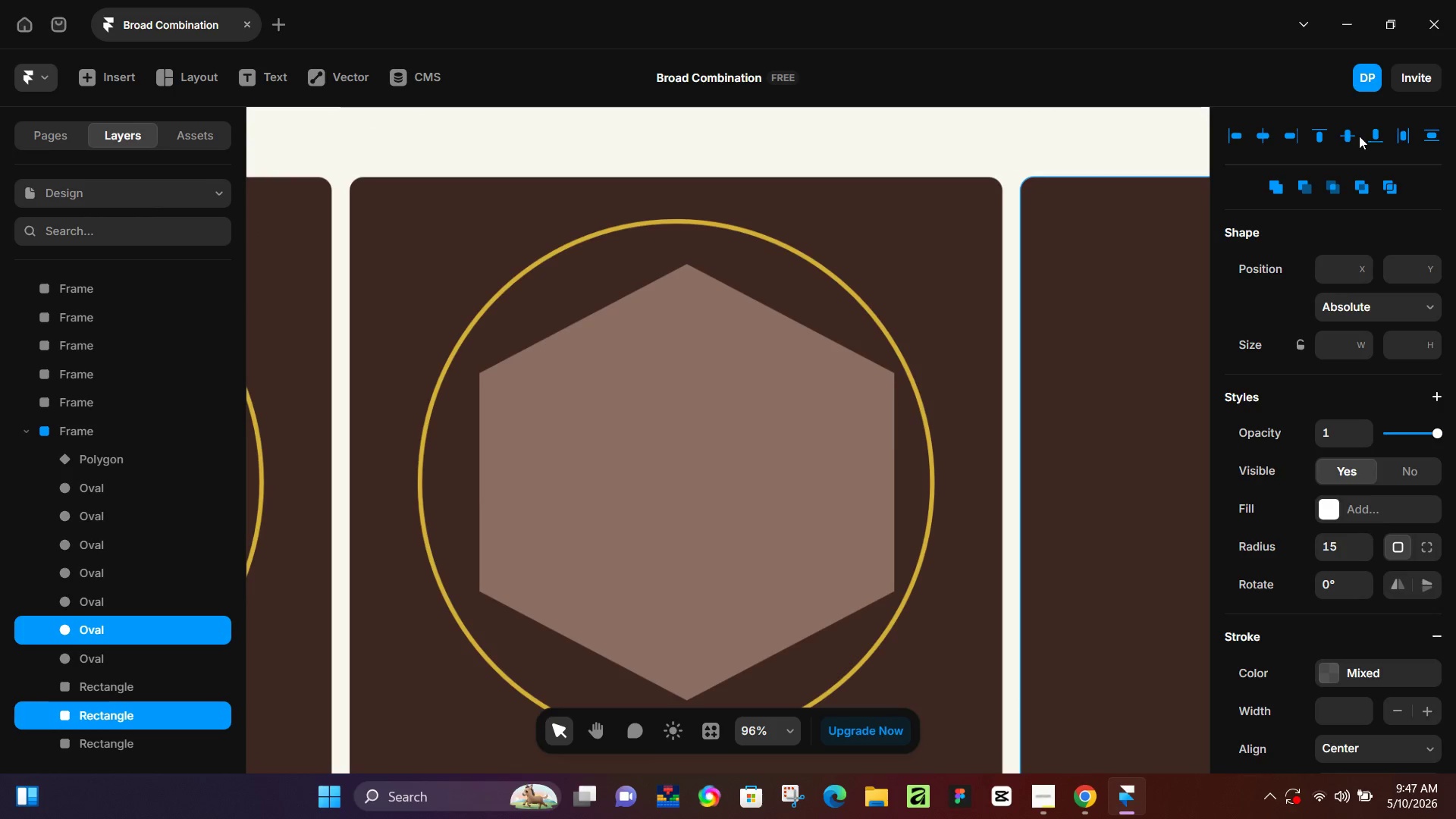 
left_click([1355, 136])
 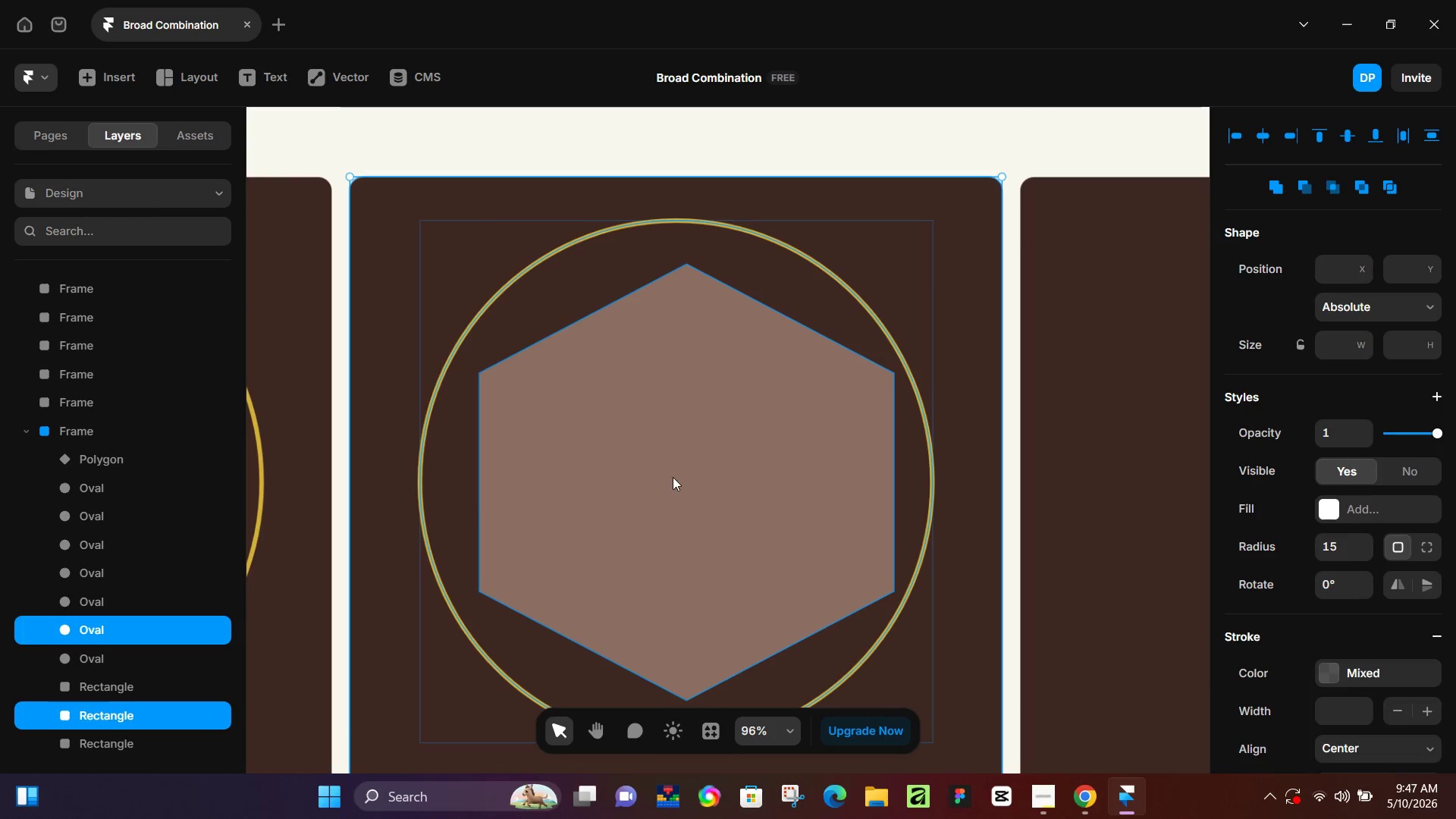 
left_click([671, 477])
 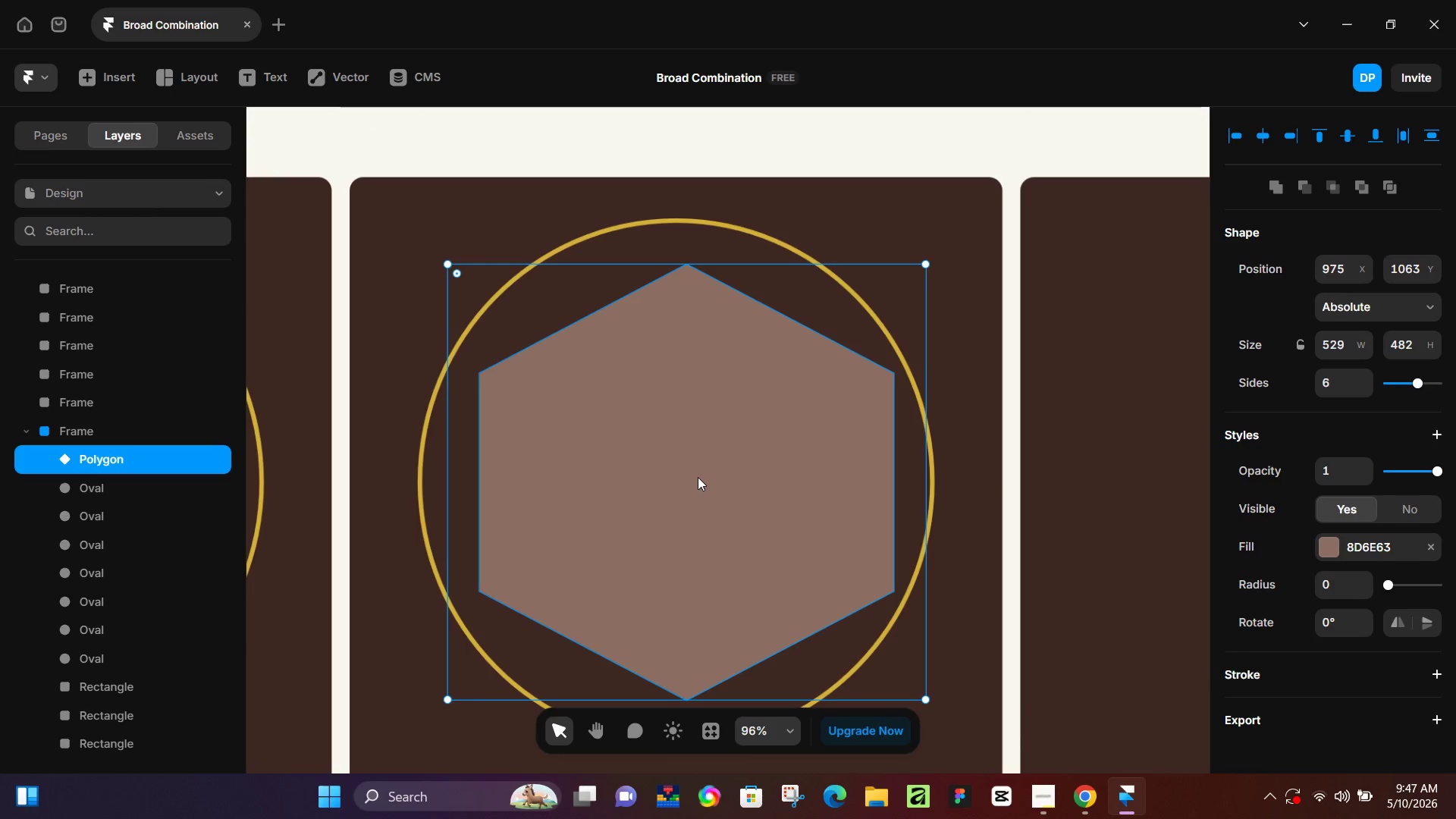 
left_click_drag(start_coordinate=[698, 477], to_coordinate=[687, 436])
 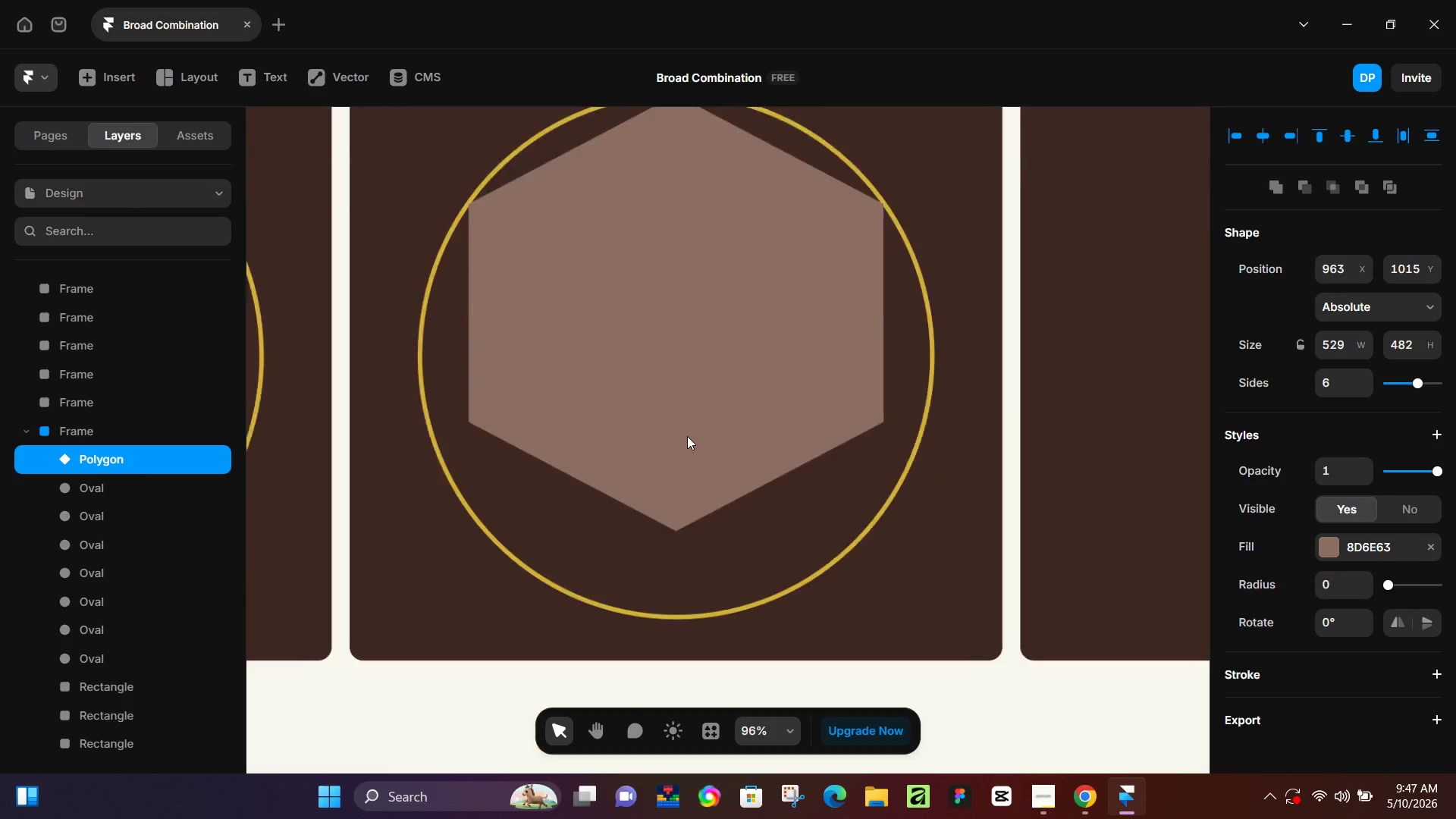 
scroll: coordinate [687, 436], scroll_direction: down, amount: 6.0
 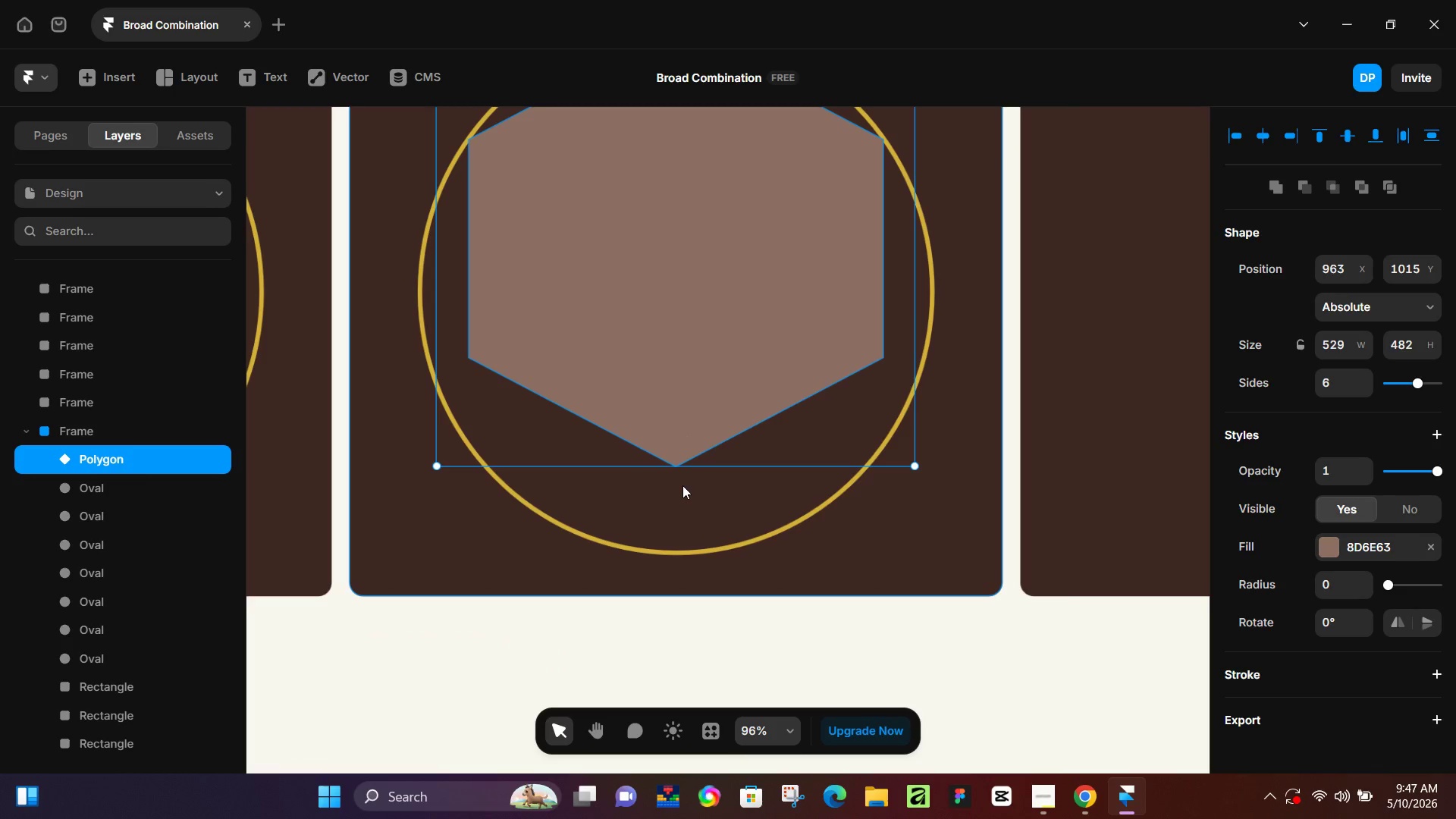 
hold_key(key=ShiftLeft, duration=1.5)
left_click_drag(start_coordinate=[682, 468], to_coordinate=[679, 551])
 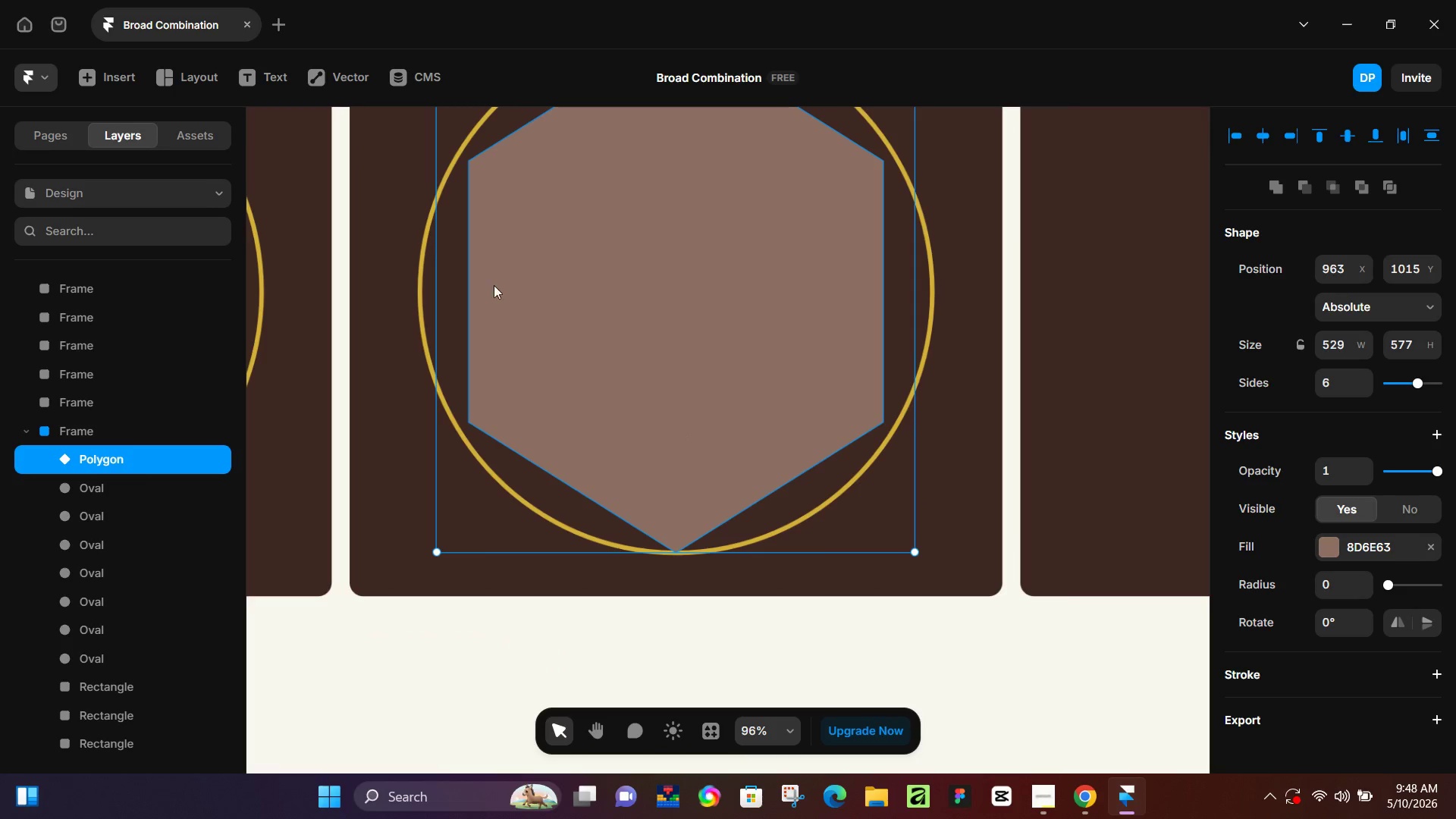 
key(Shift+ShiftLeft)
 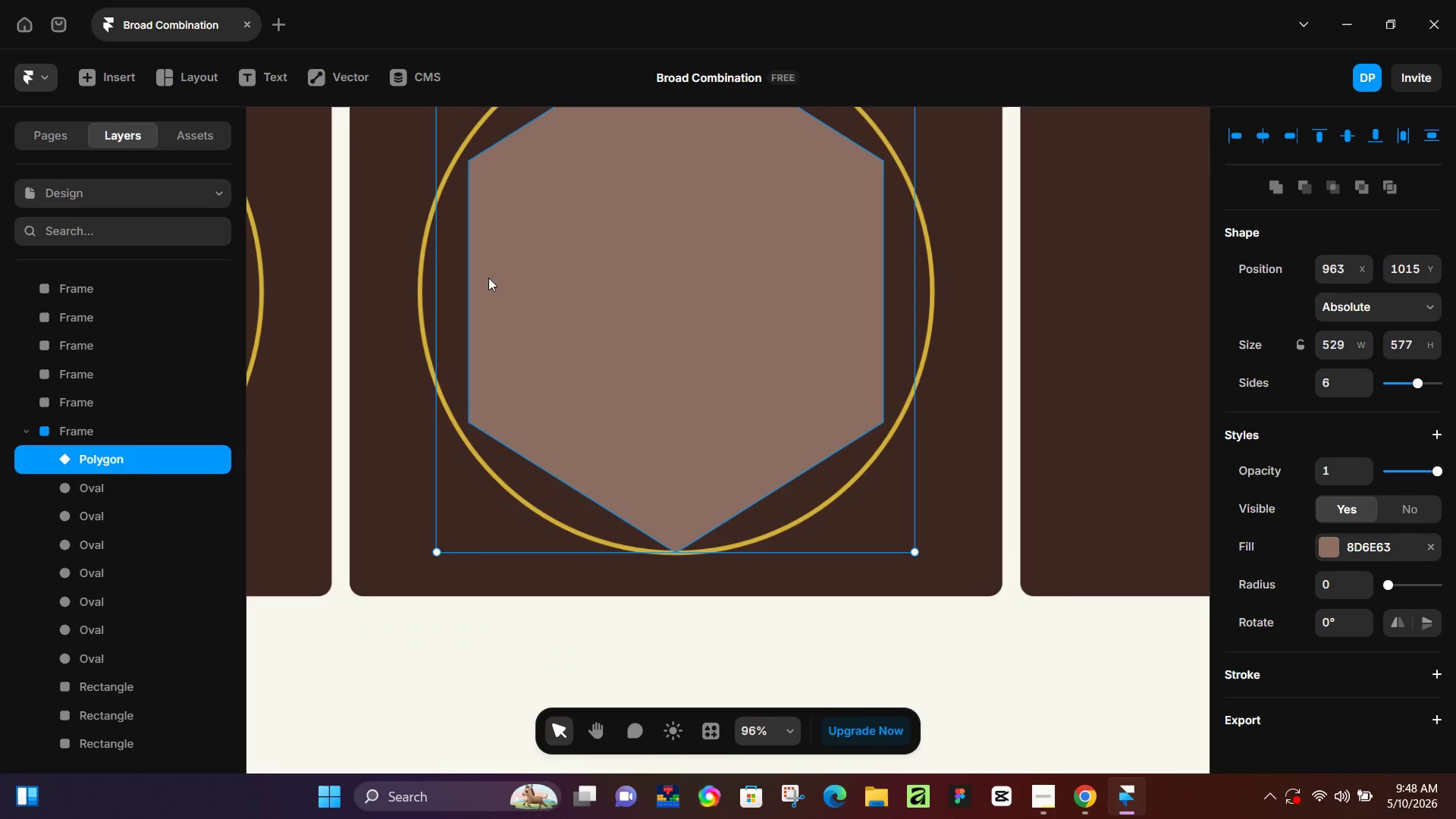 
left_click_drag(start_coordinate=[436, 276], to_coordinate=[425, 281])
 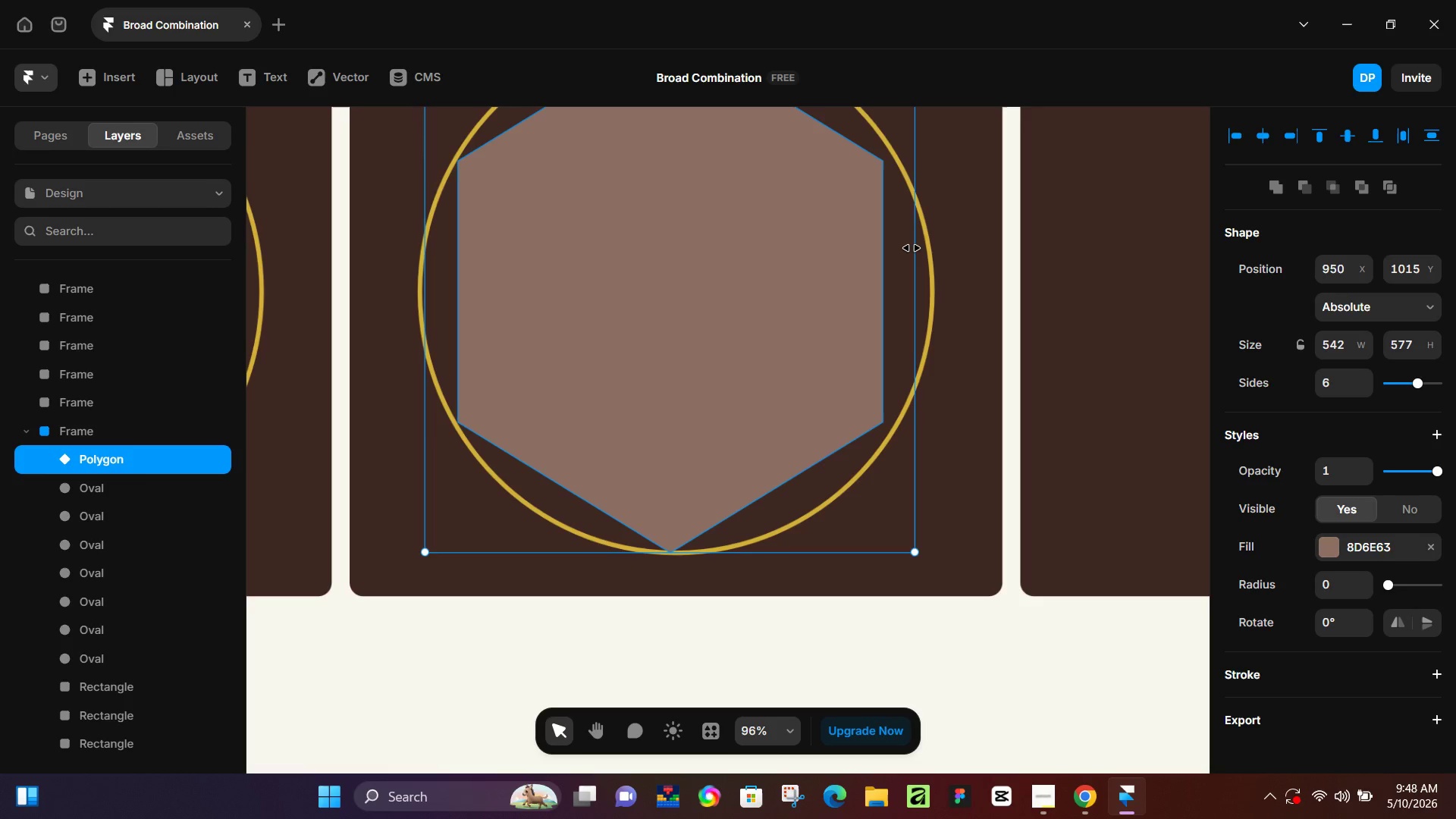 
left_click_drag(start_coordinate=[912, 248], to_coordinate=[928, 247])
 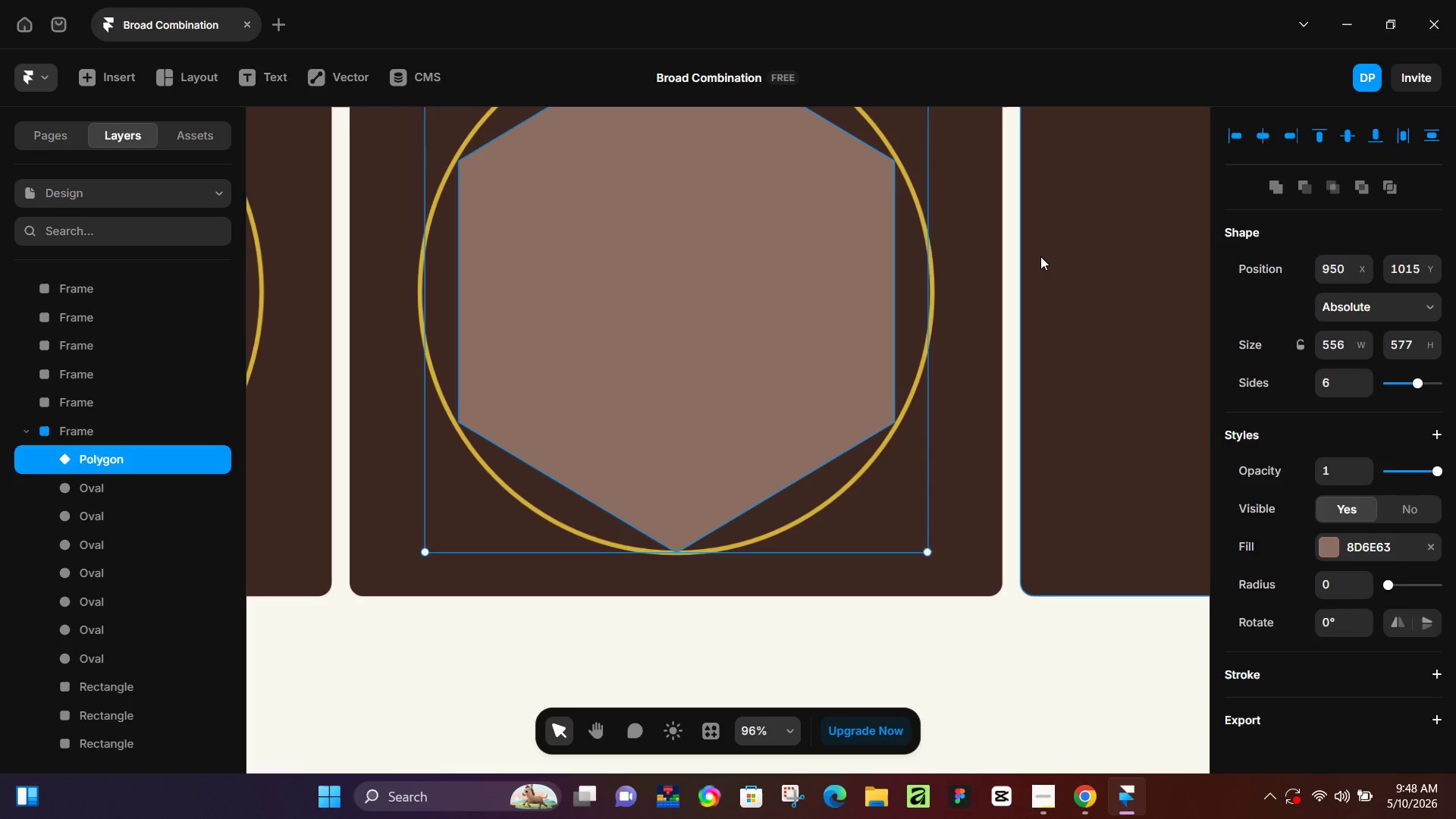 
left_click([1040, 256])
 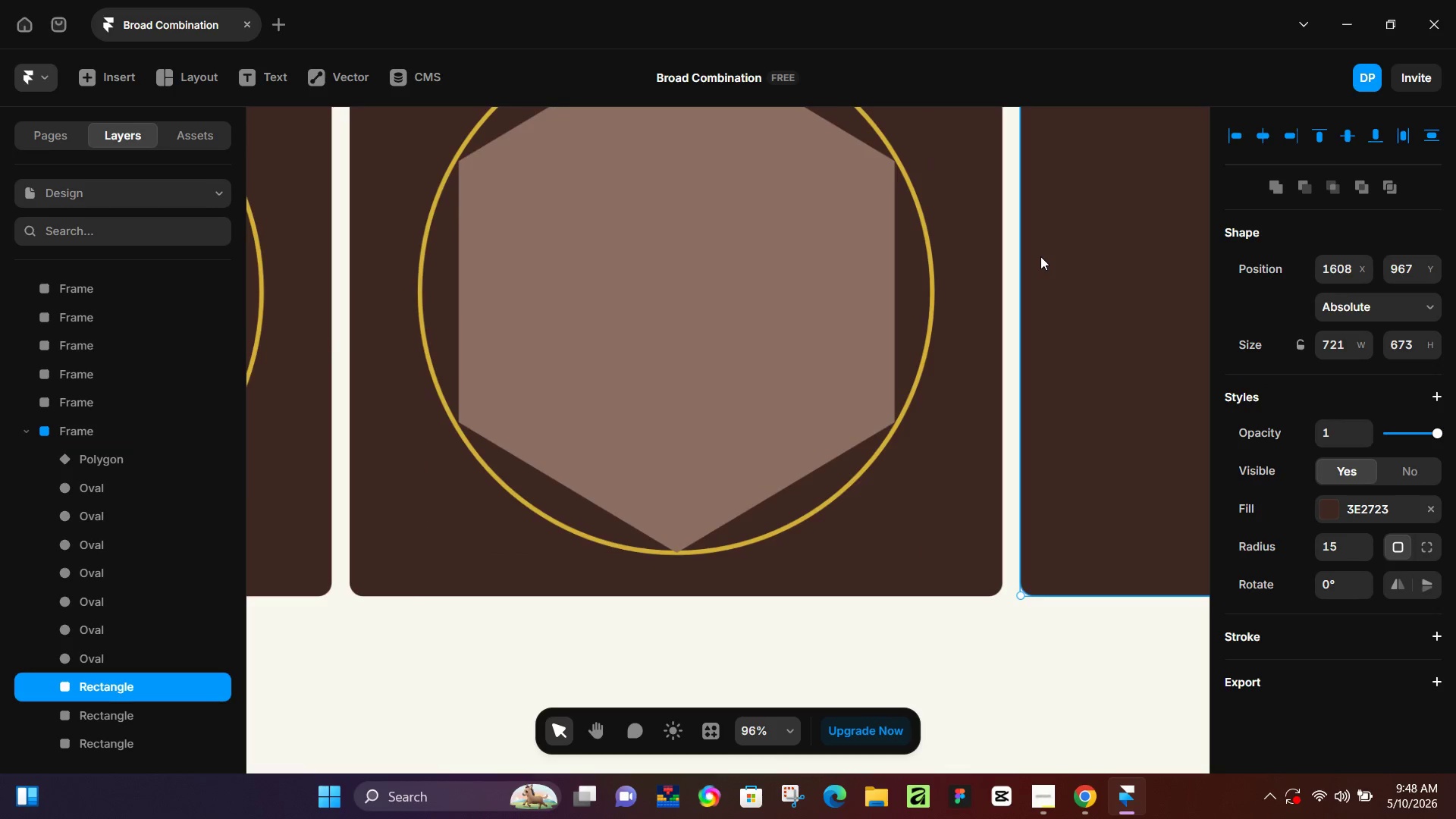 
hold_key(key=ControlLeft, duration=0.5)
 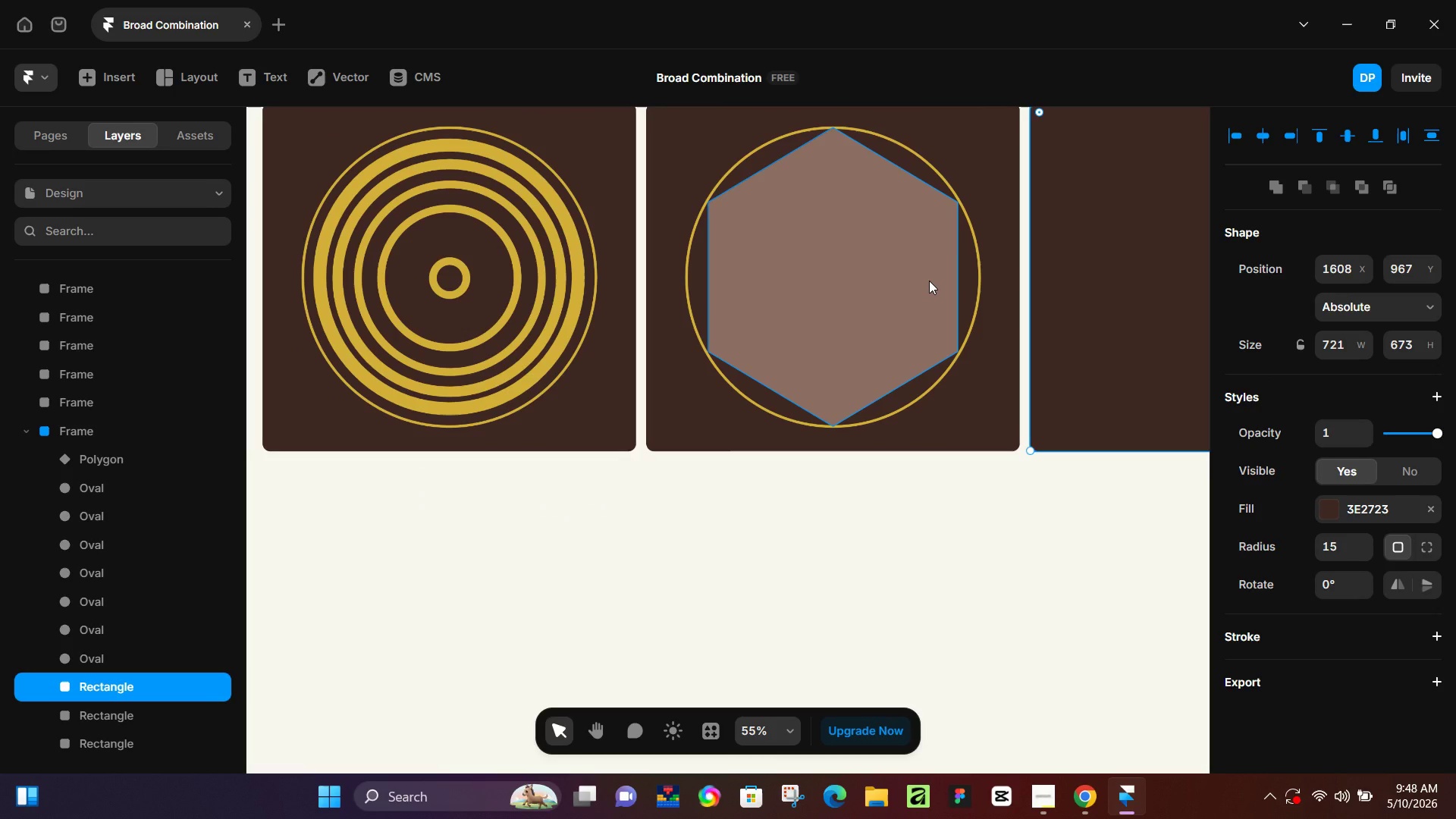 
key(Control+ControlLeft)
 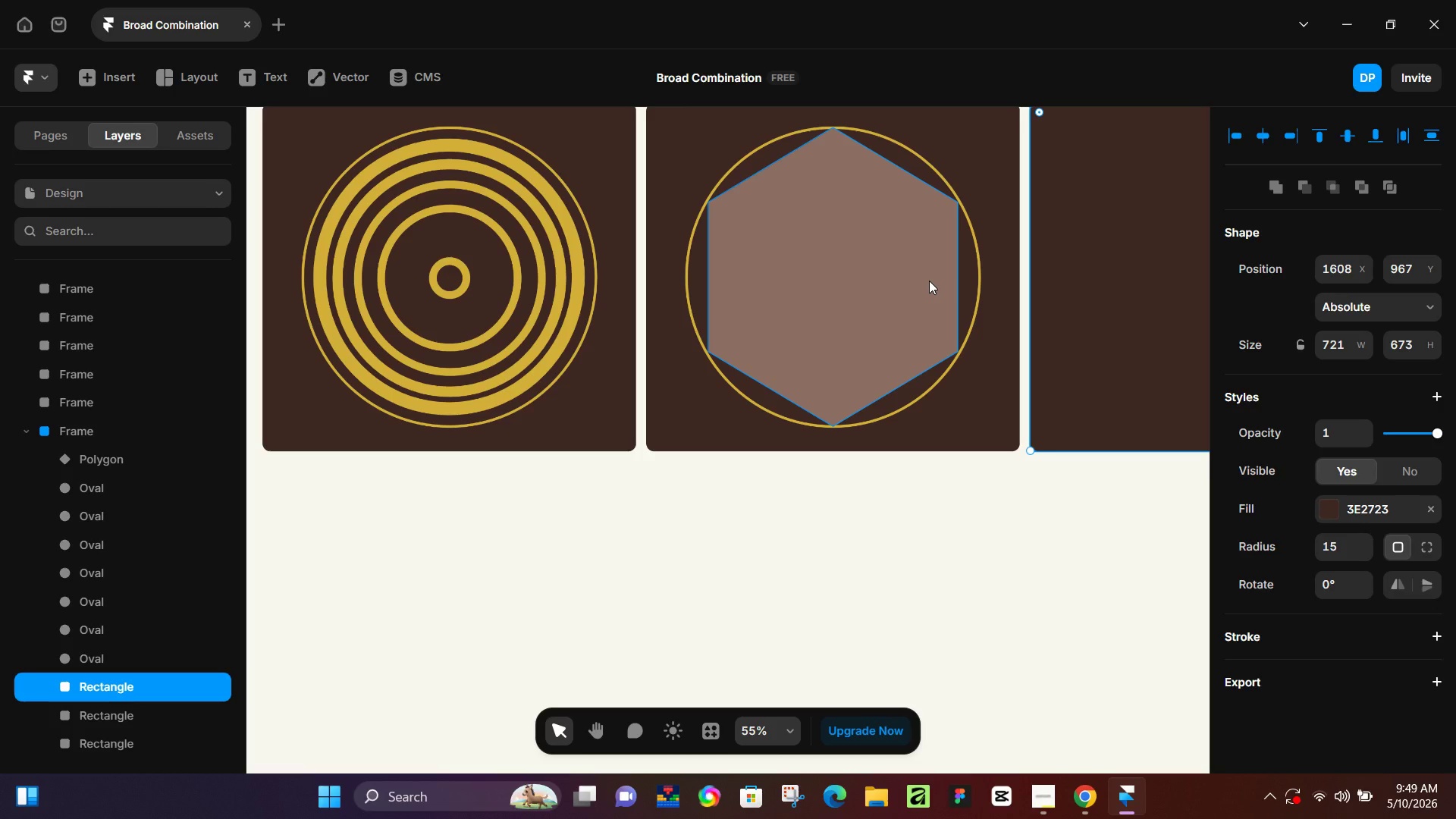 
scroll: coordinate [1040, 256], scroll_direction: down, amount: 5.0
 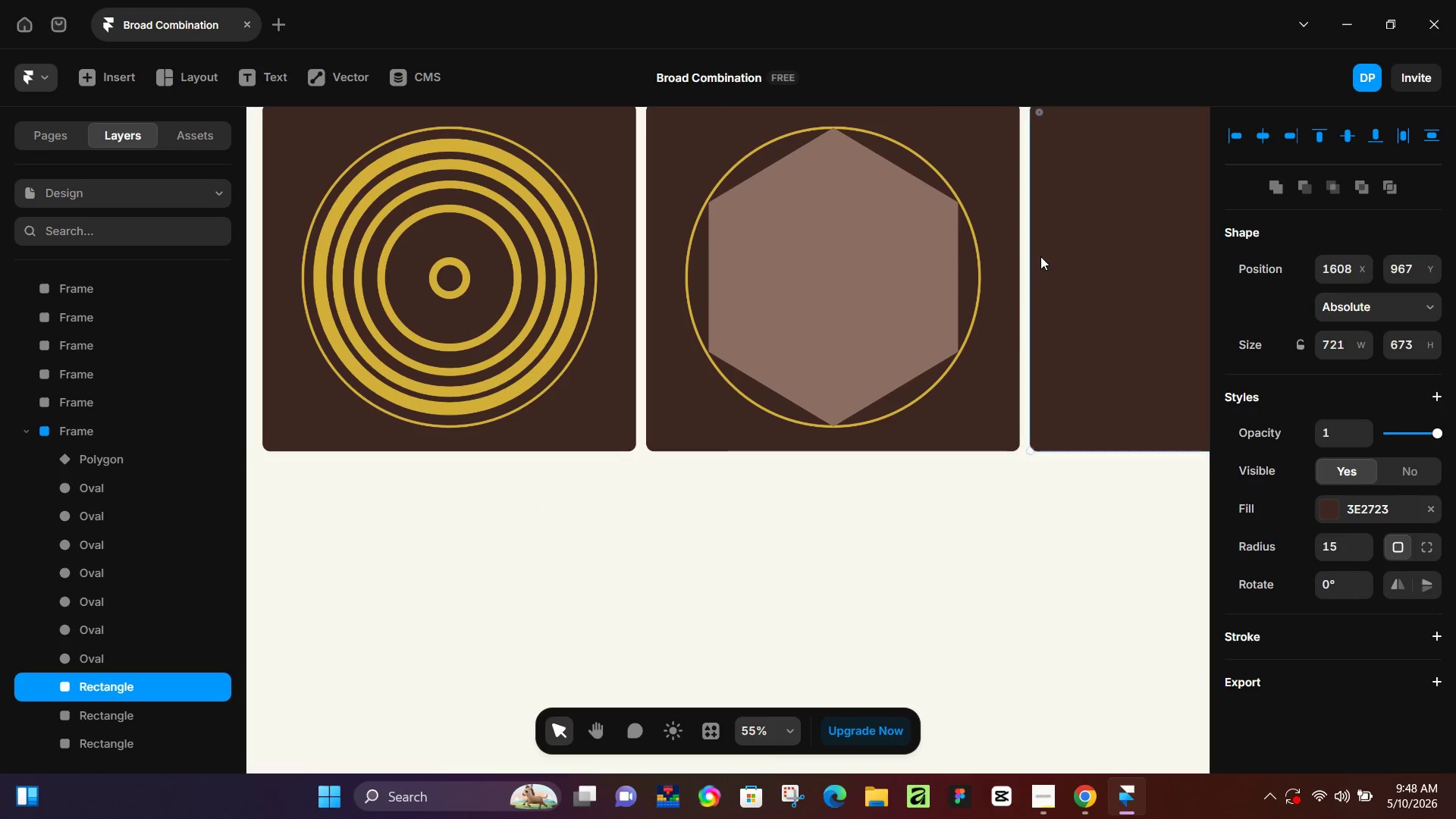 
wait(80.56)
 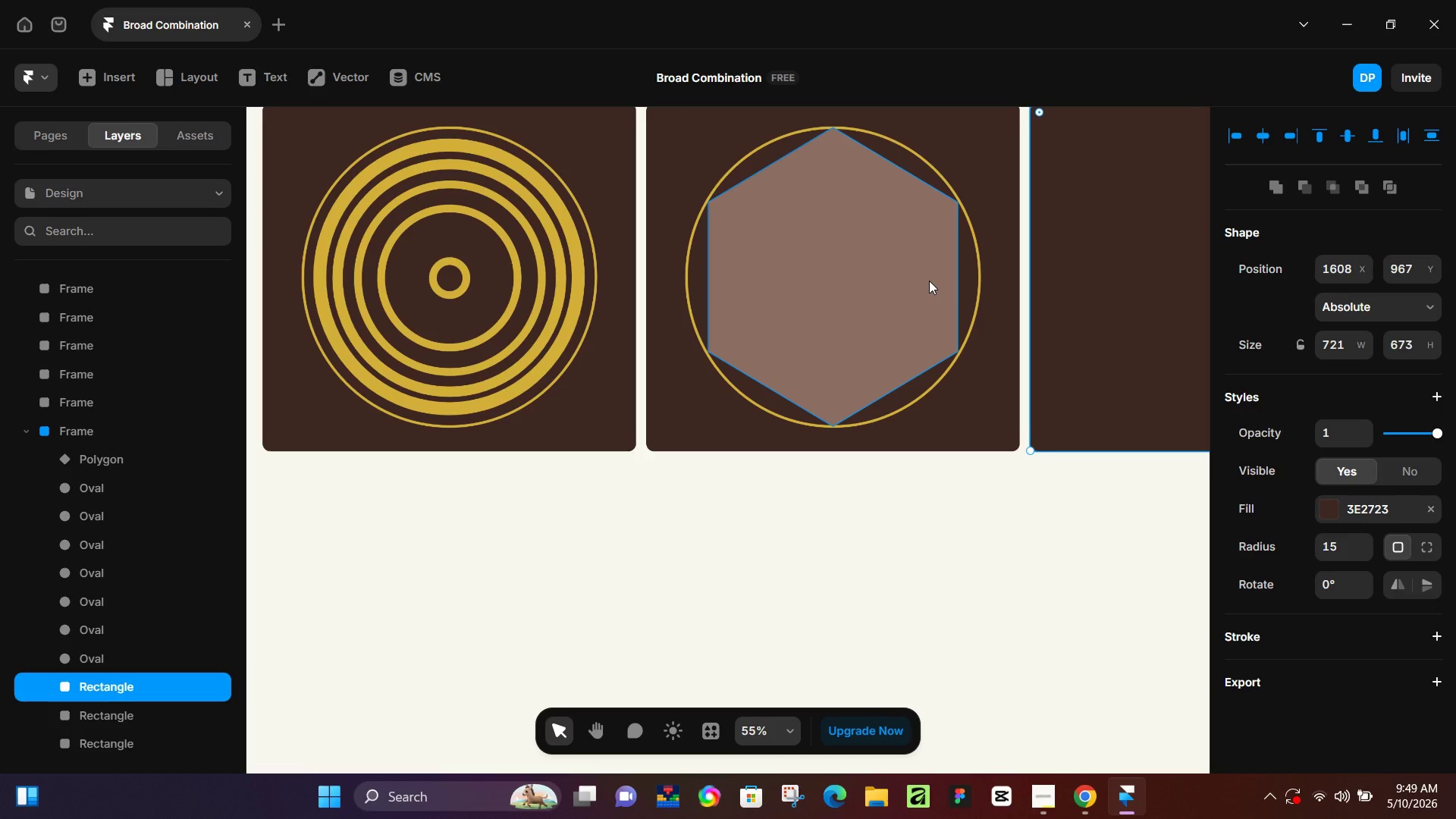 
left_click([838, 462])
 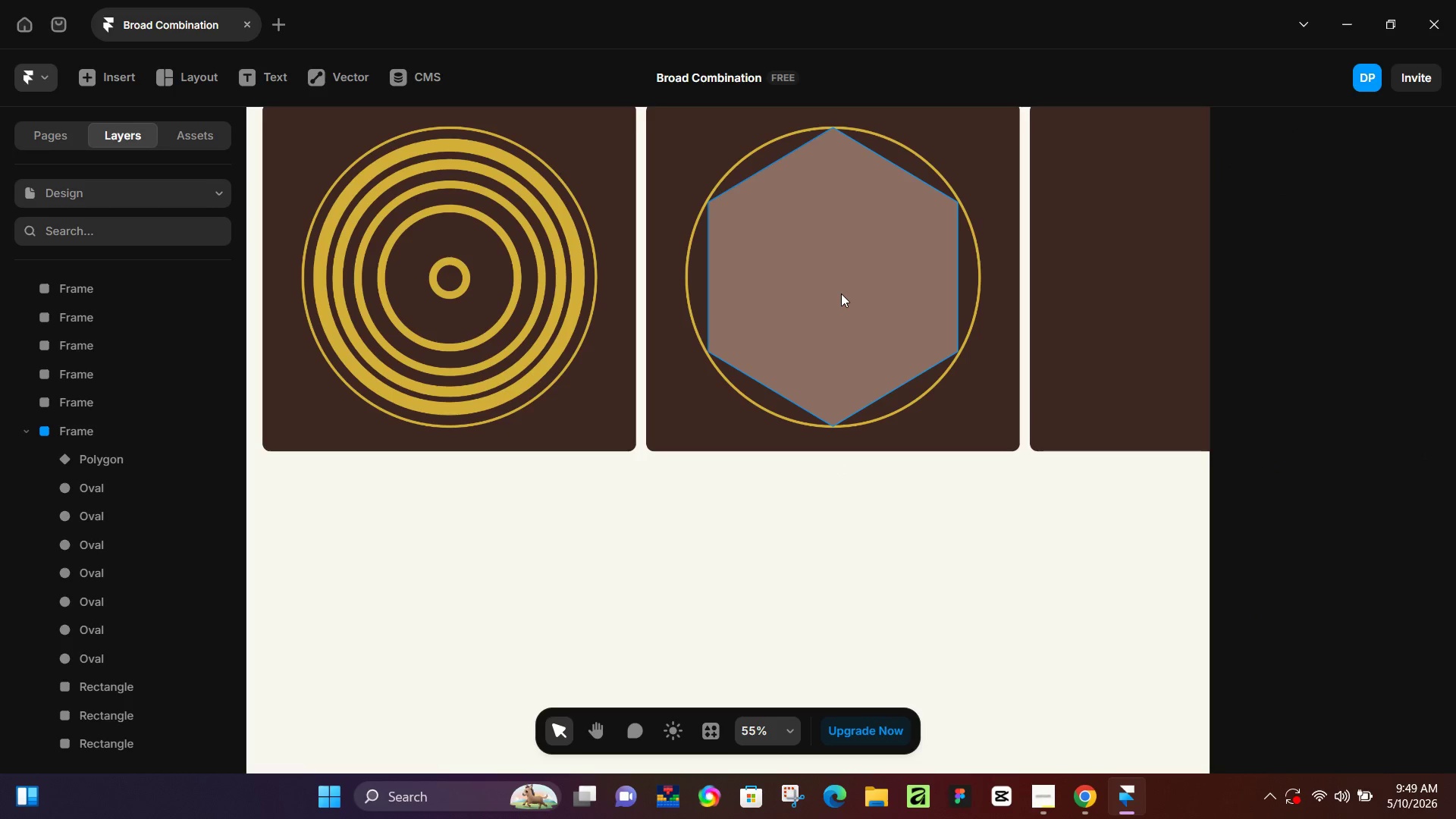 
key(P)
 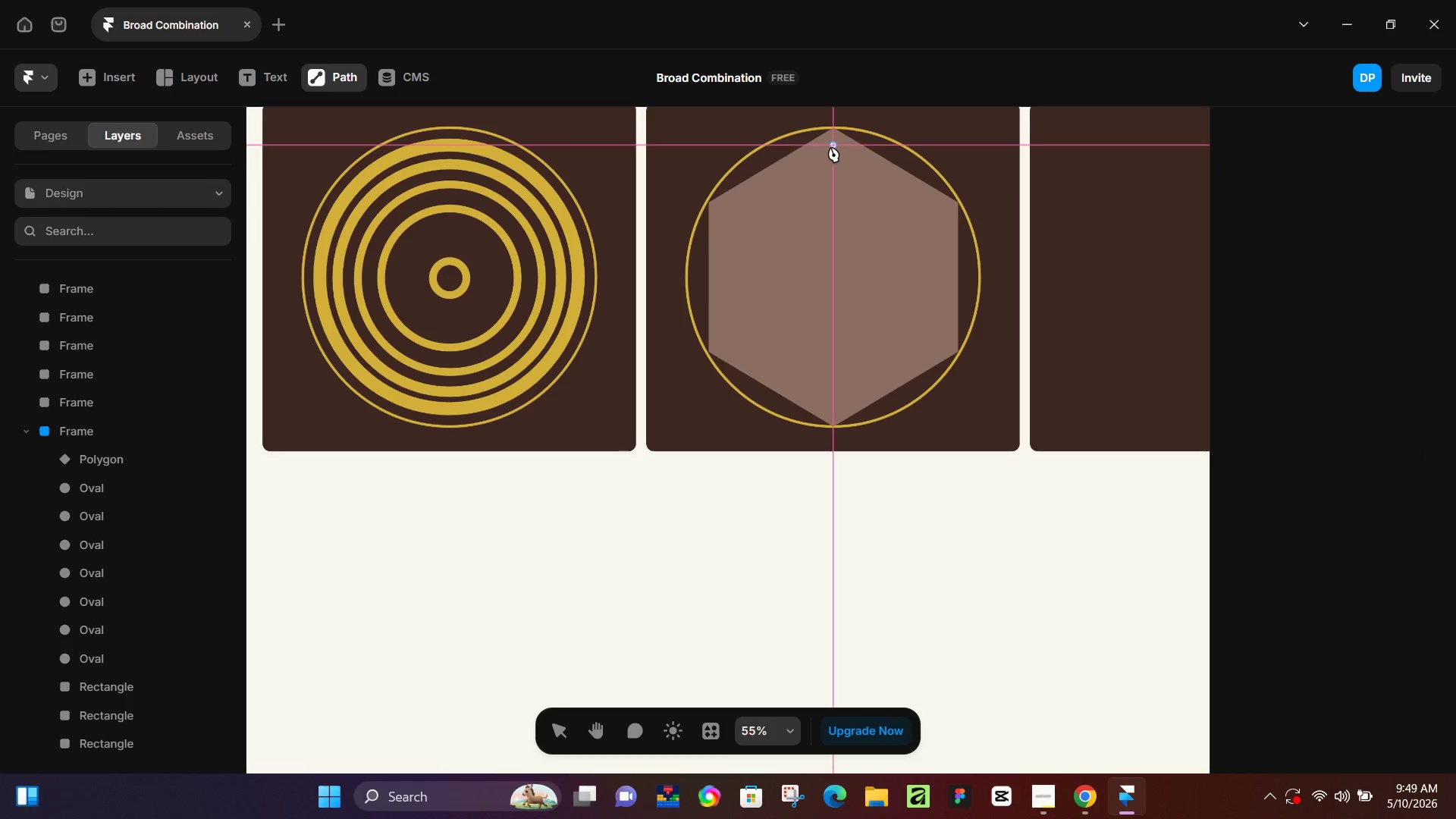 
left_click([830, 146])
 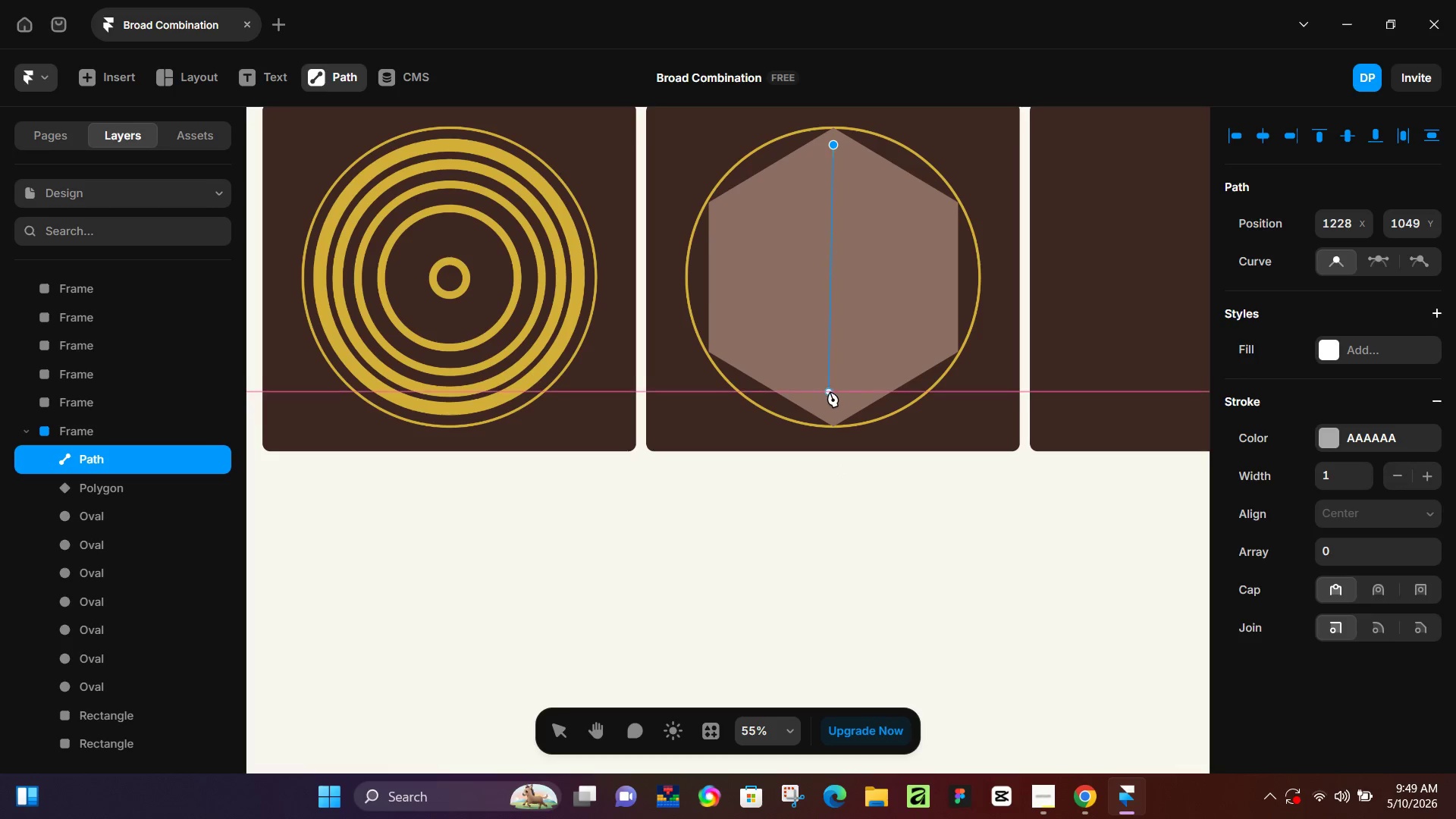 
hold_key(key=ShiftLeft, duration=0.55)
 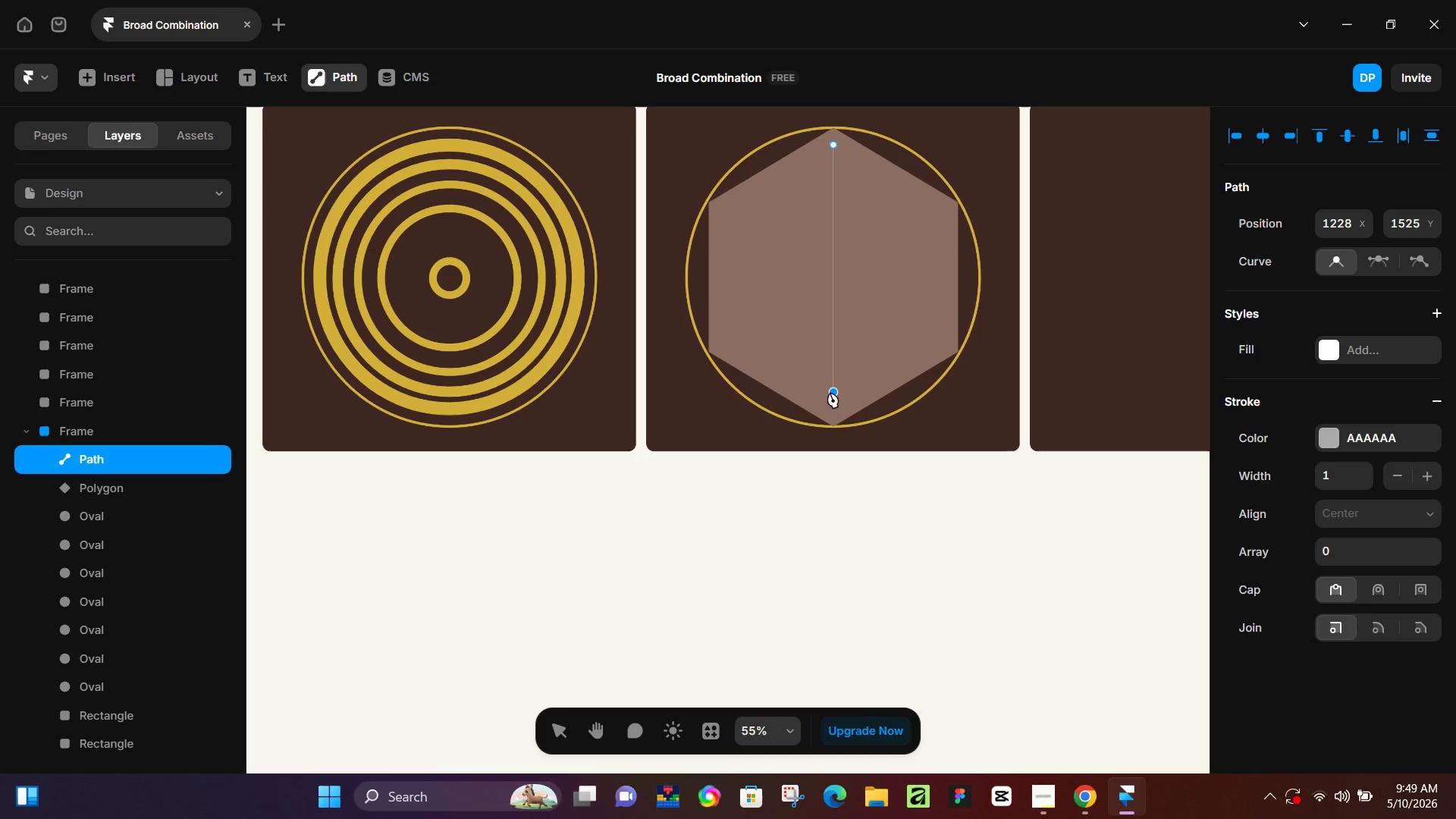 
left_click([830, 392])
 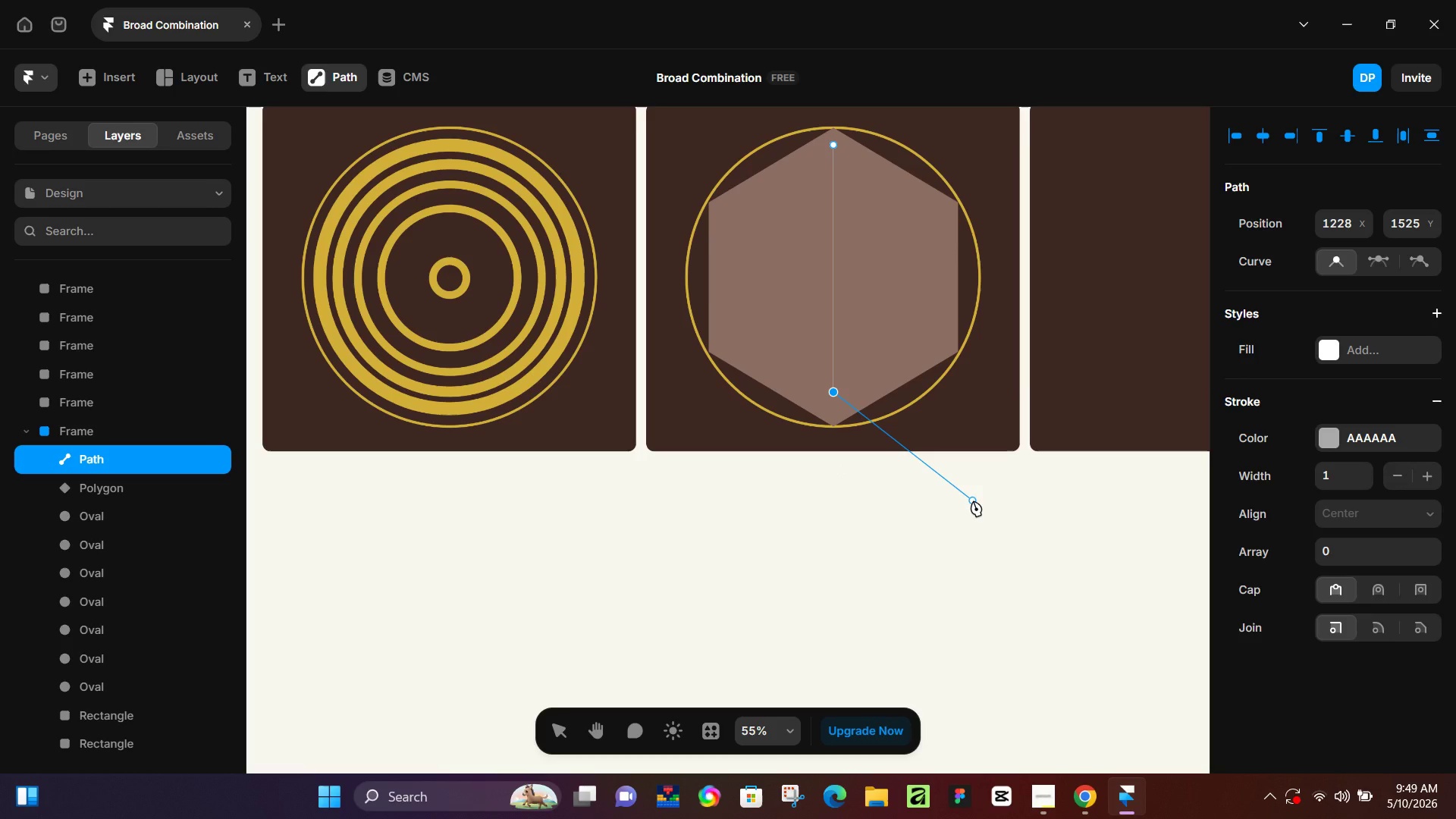 
left_click([555, 738])
 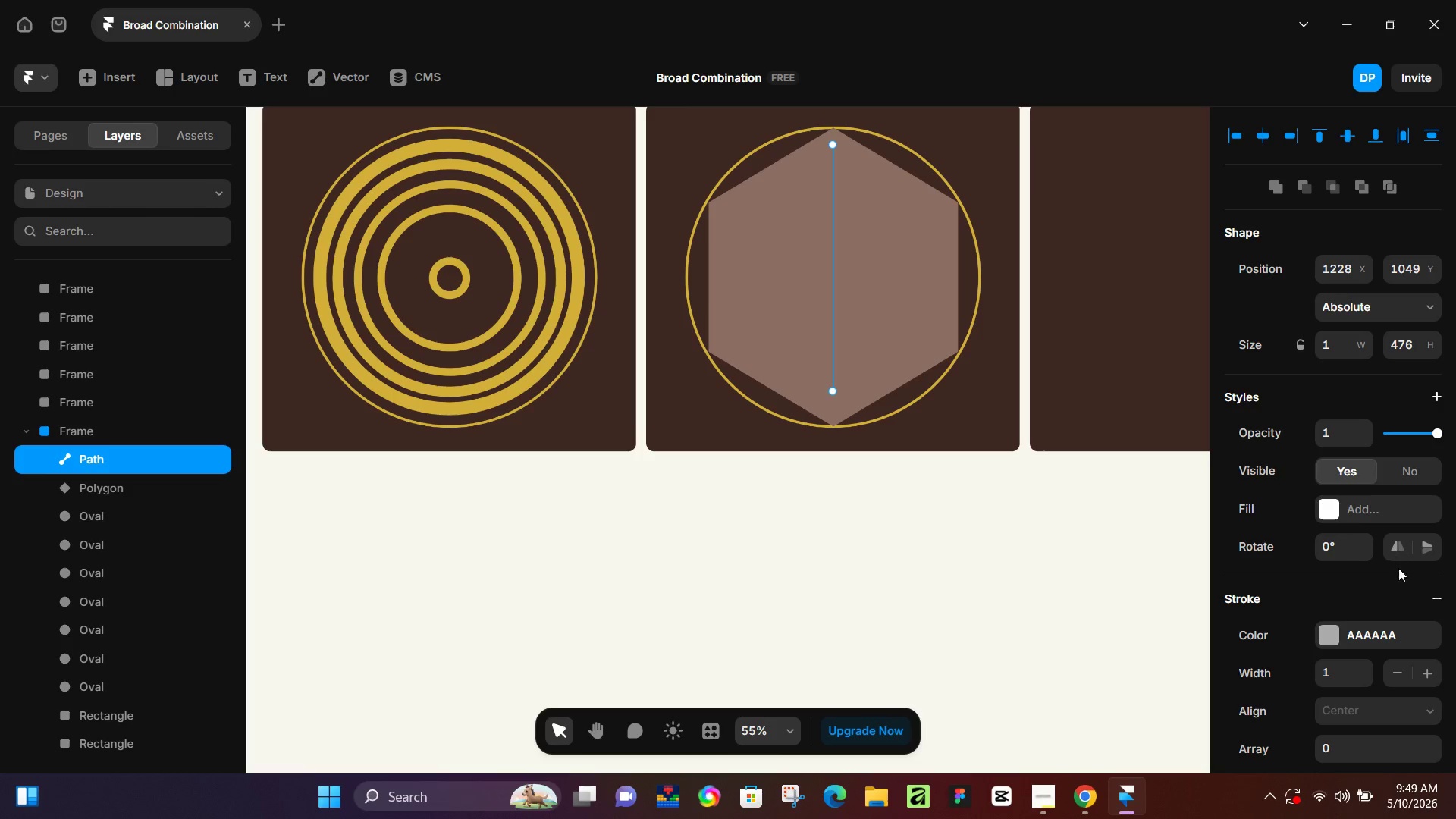 
left_click([1336, 684])
 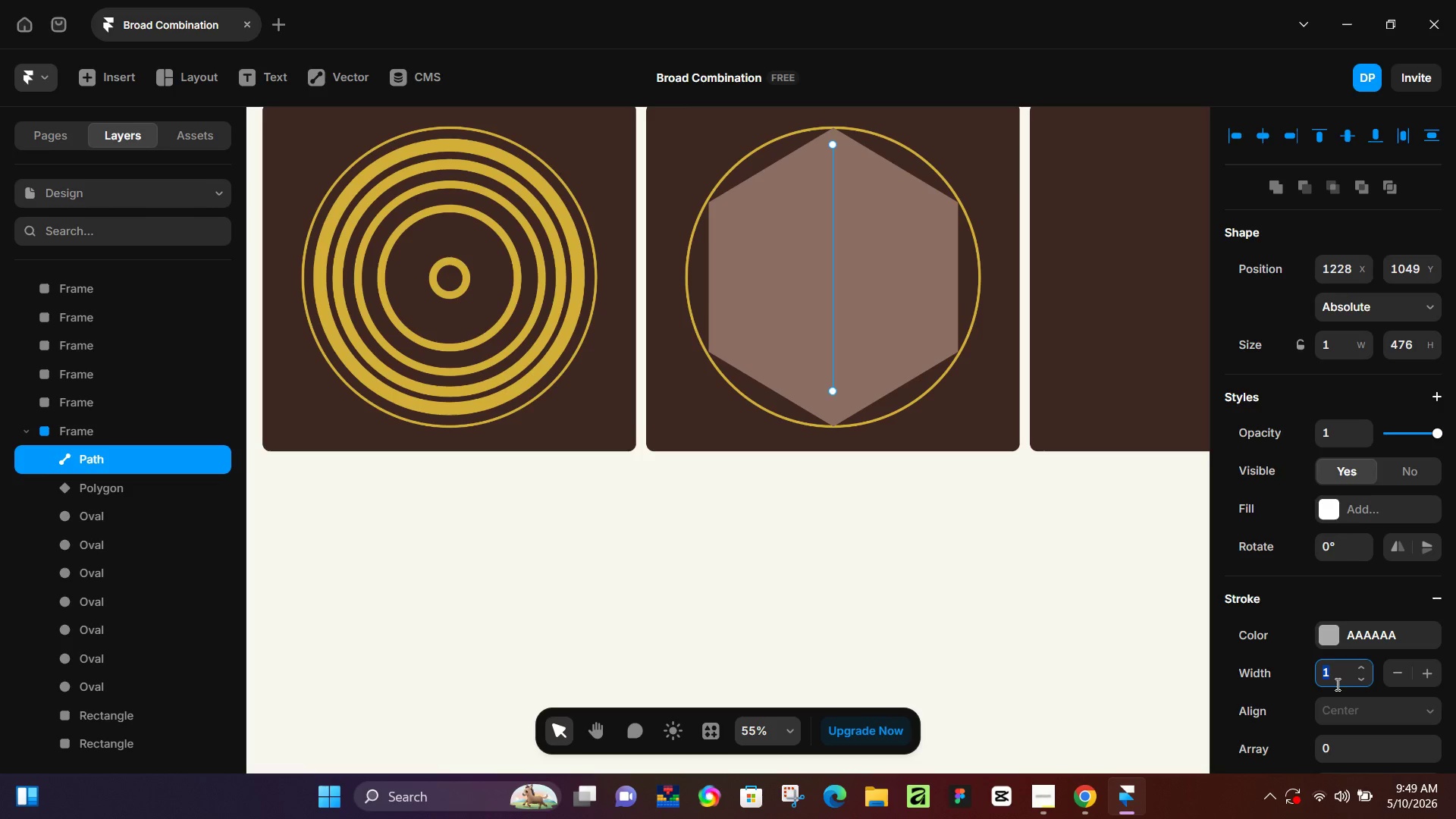 
key(Numpad3)
 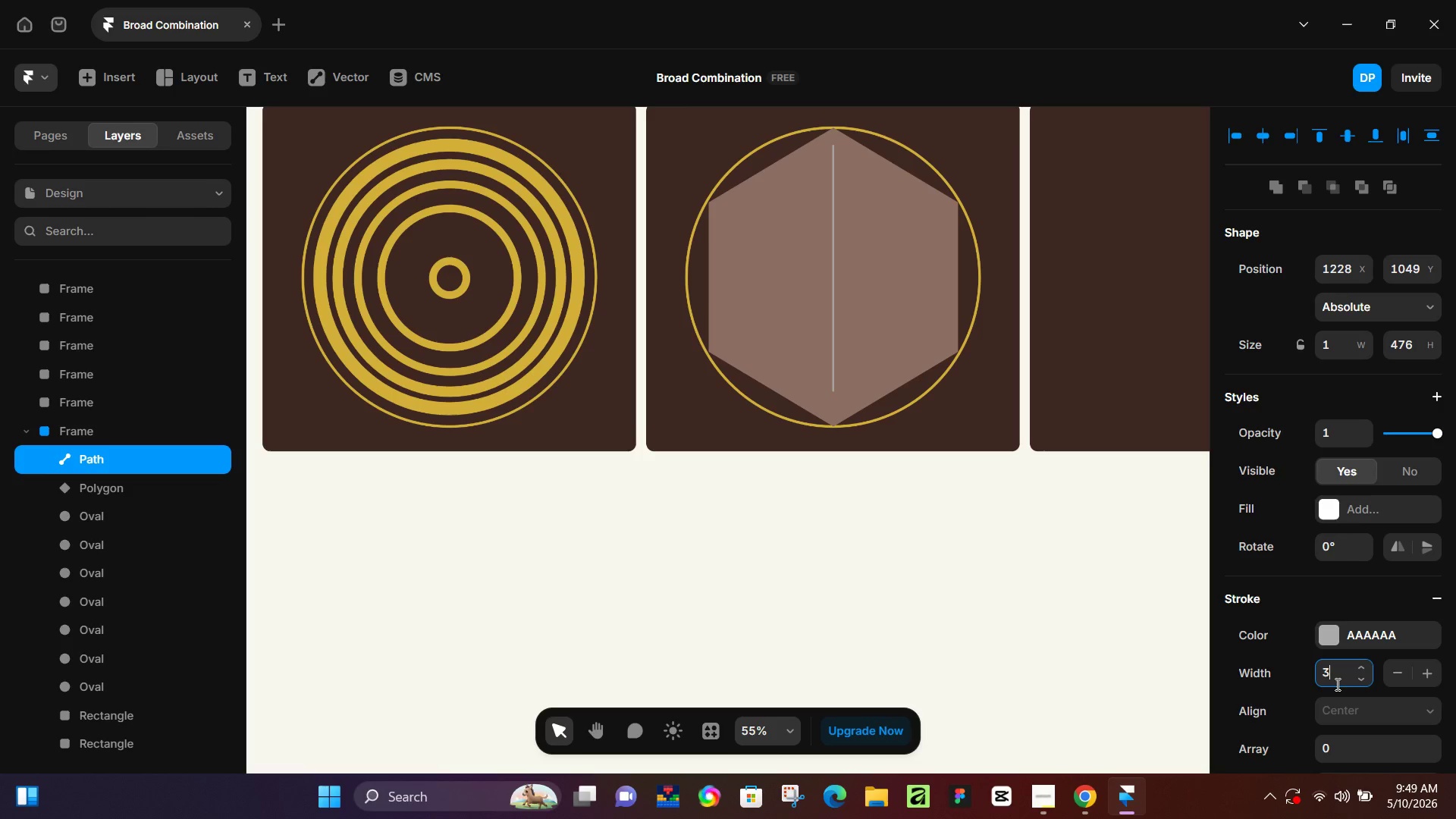 
key(NumpadEnter)
 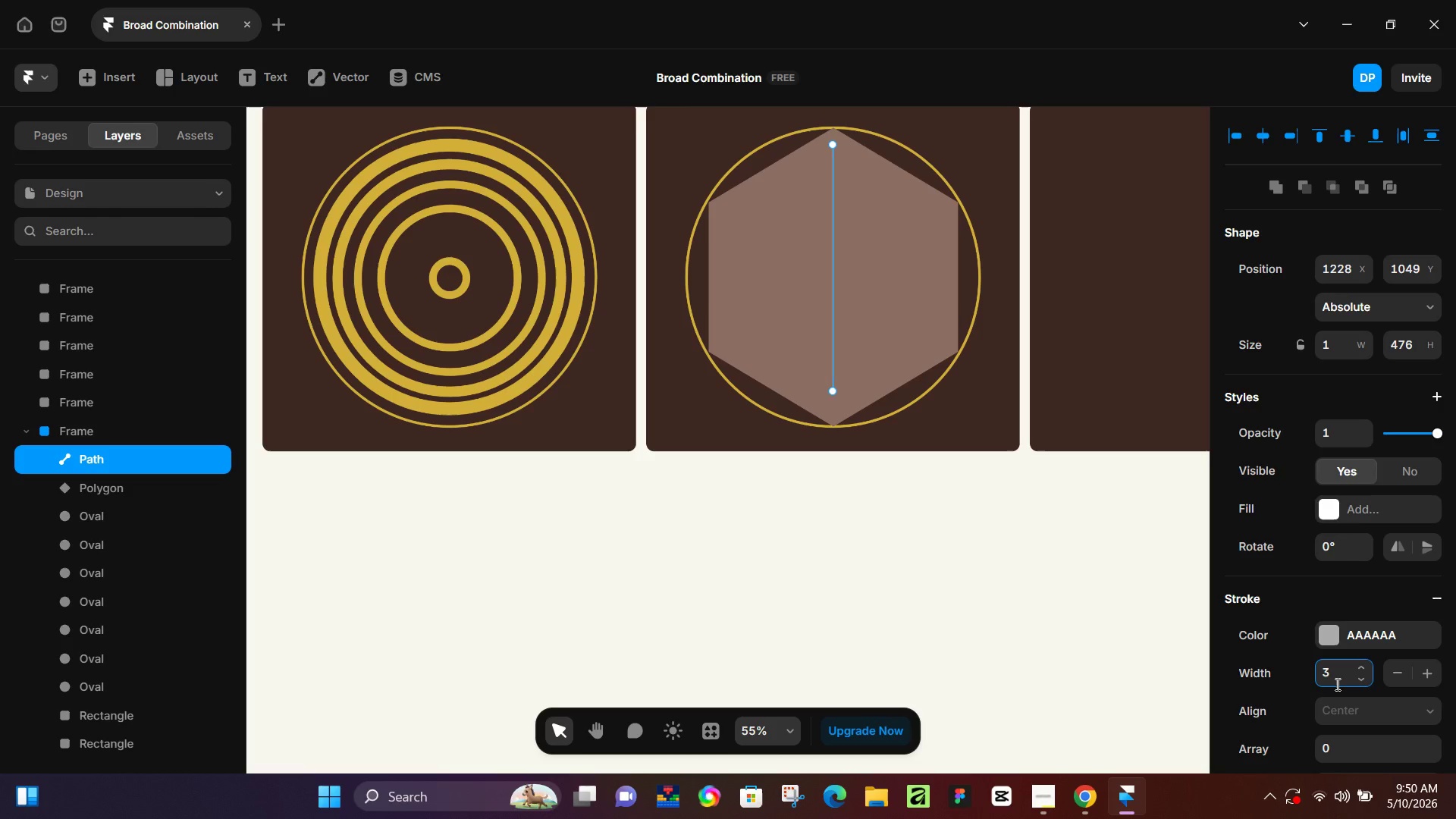 
wait(34.06)
 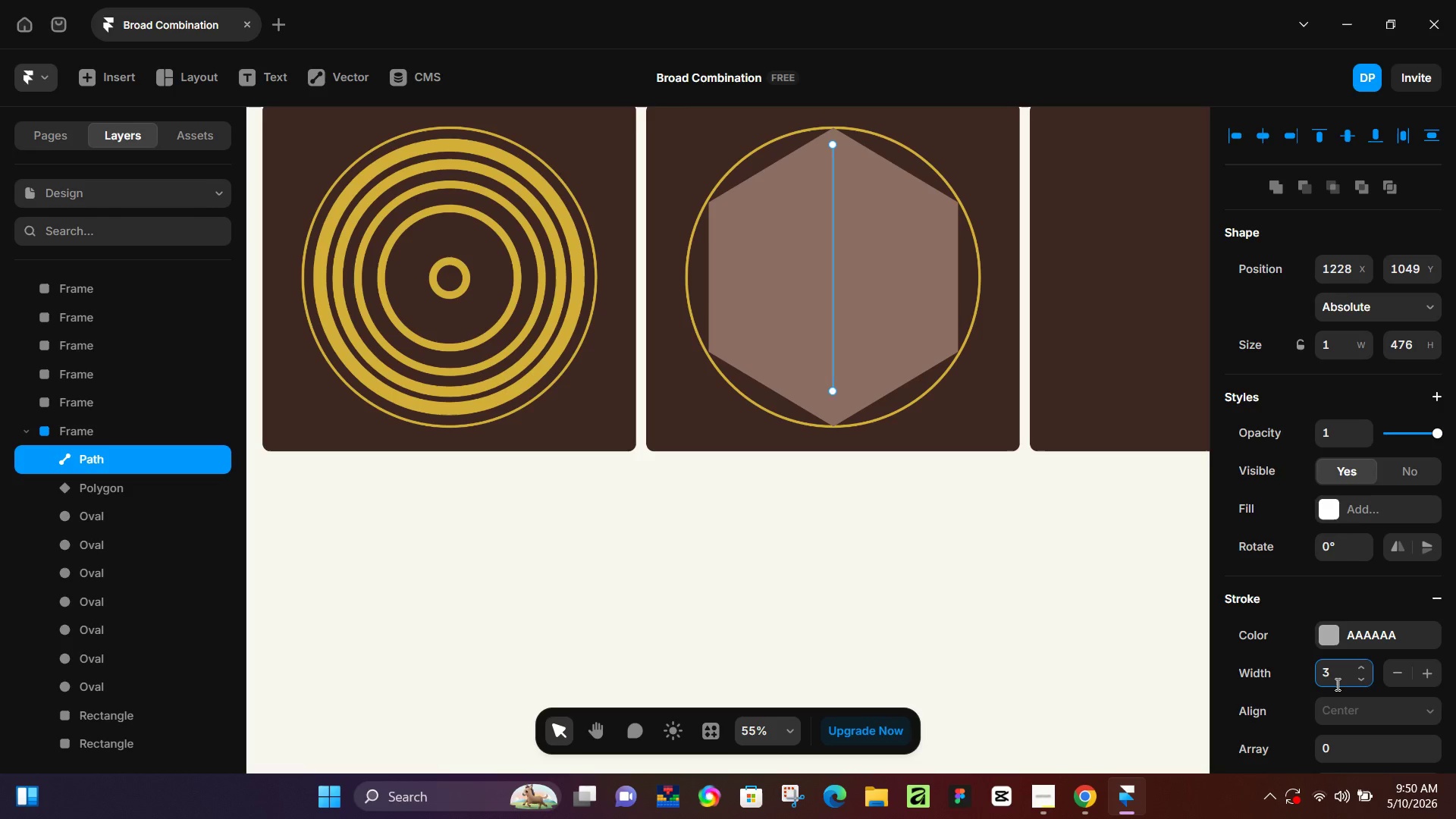 
left_click_drag(start_coordinate=[833, 143], to_coordinate=[831, 223])
 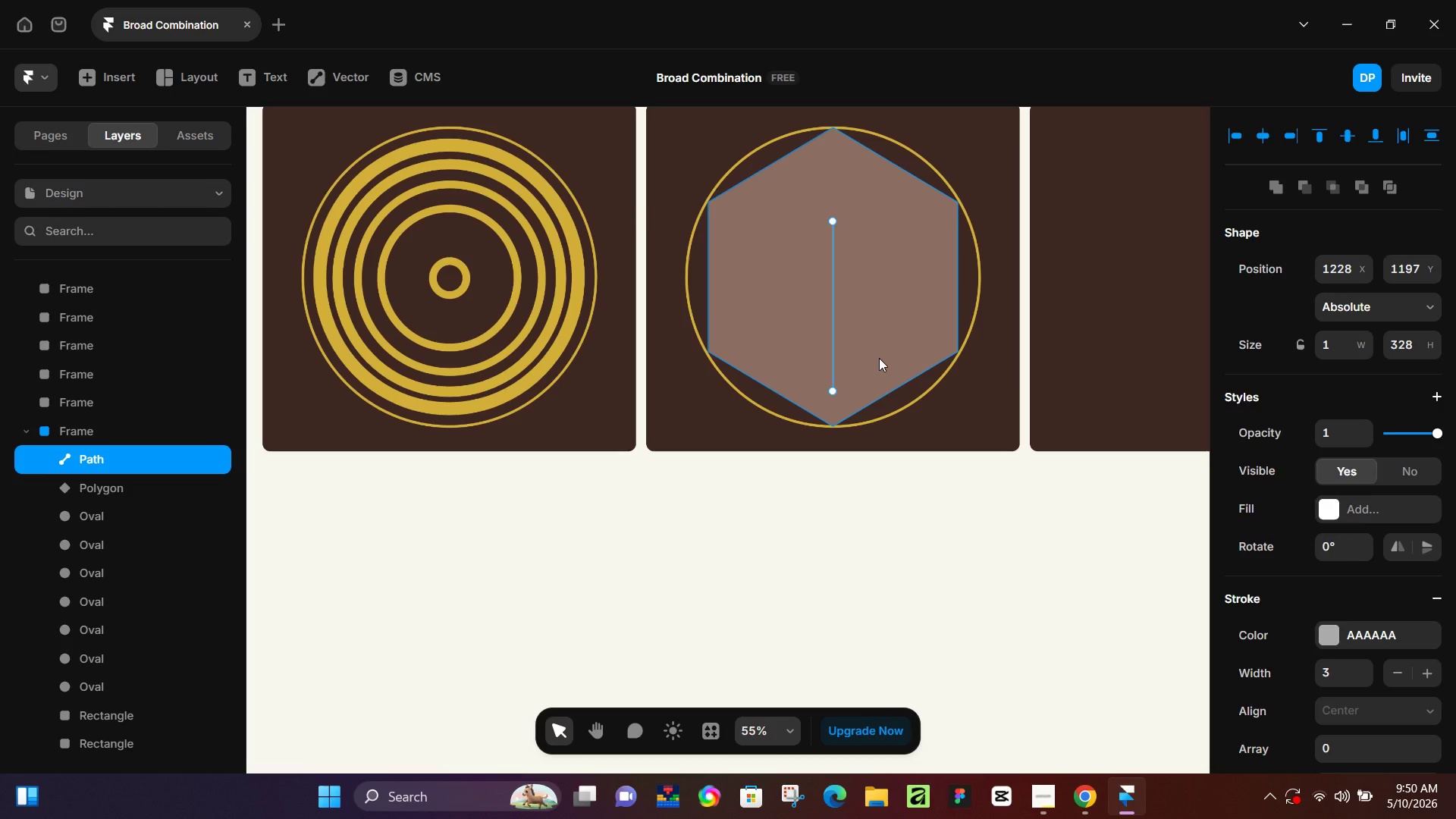 
wait(9.11)
 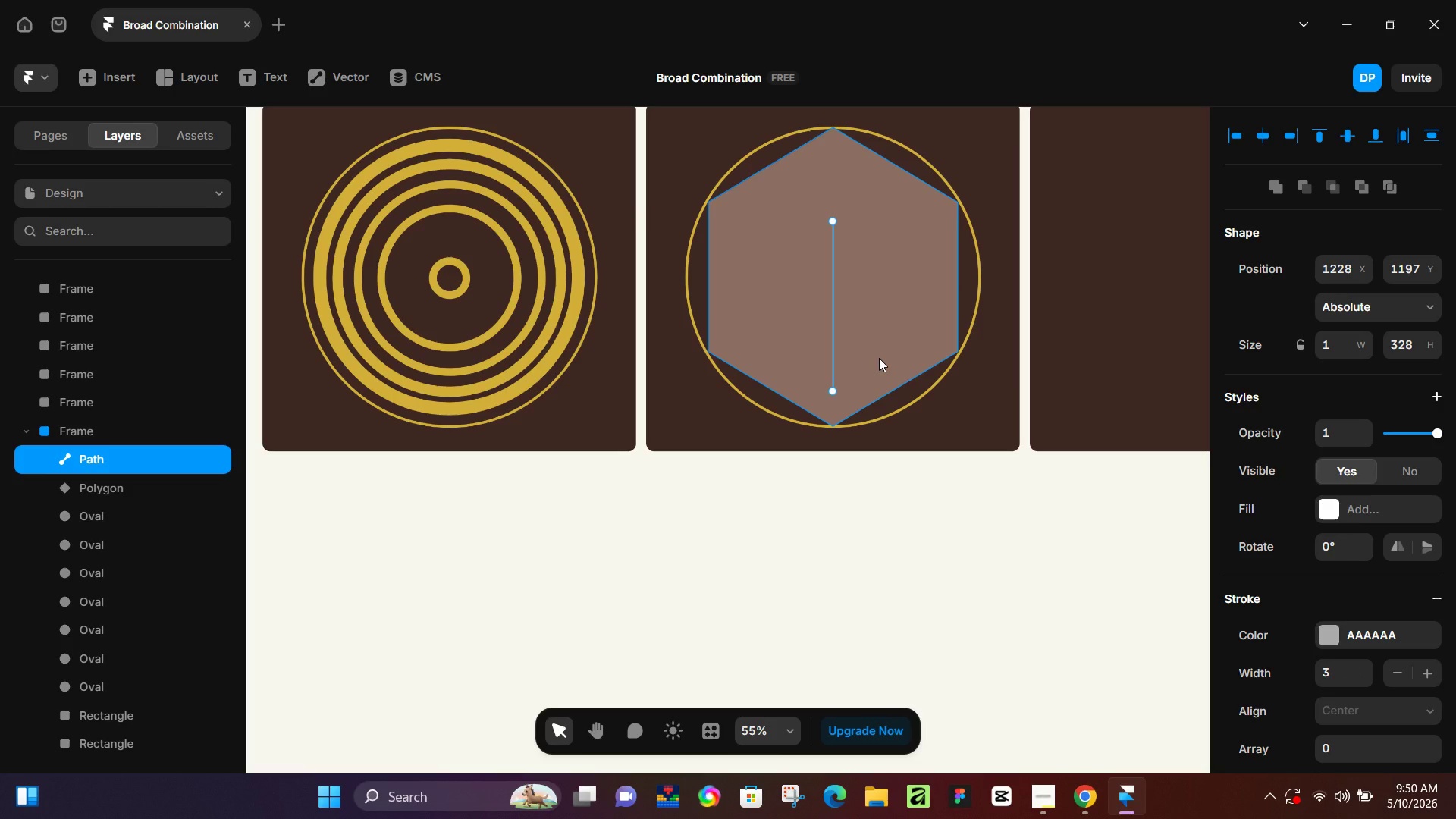 
key(Numpad1)
 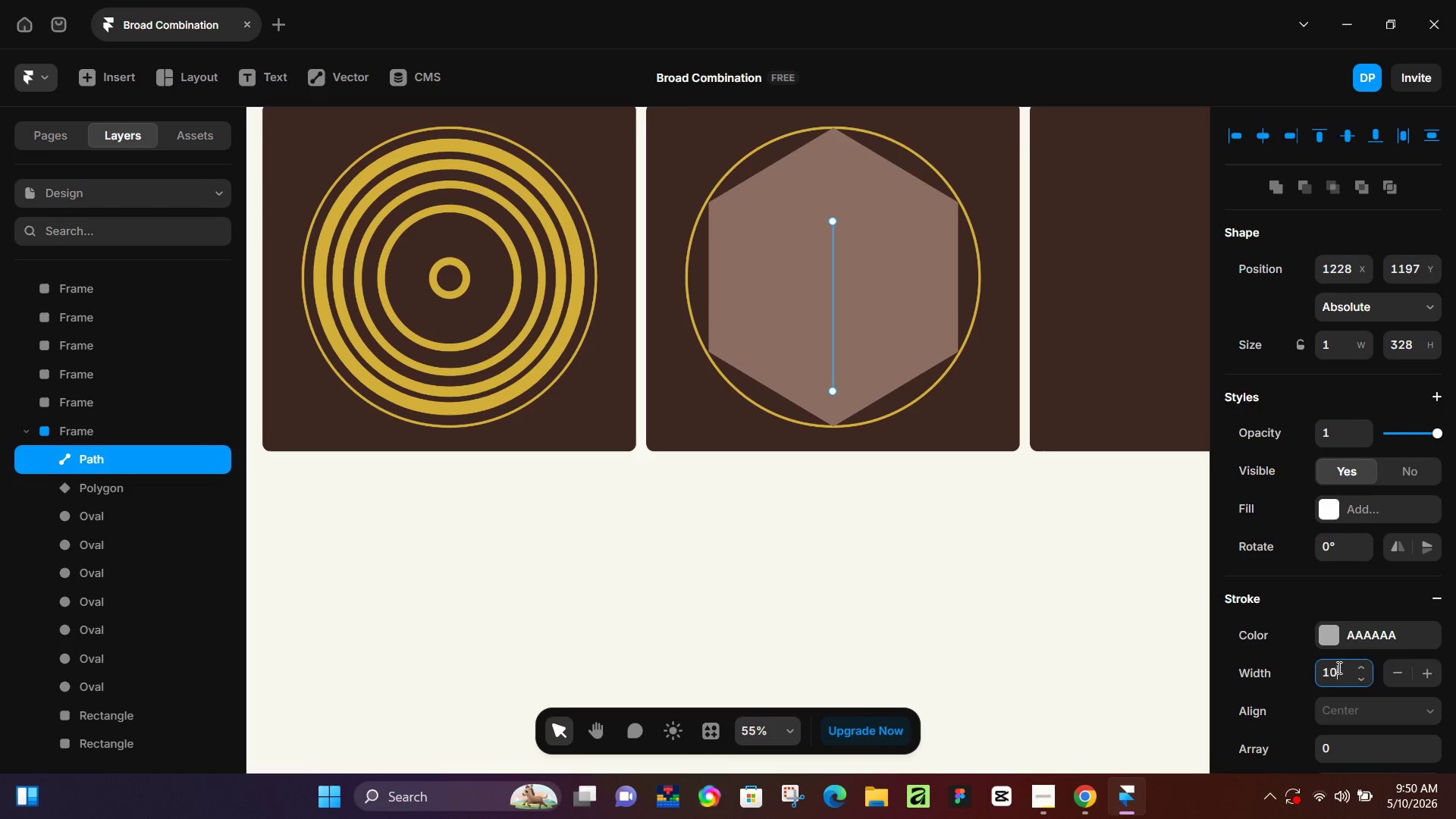 
key(Numpad0)
 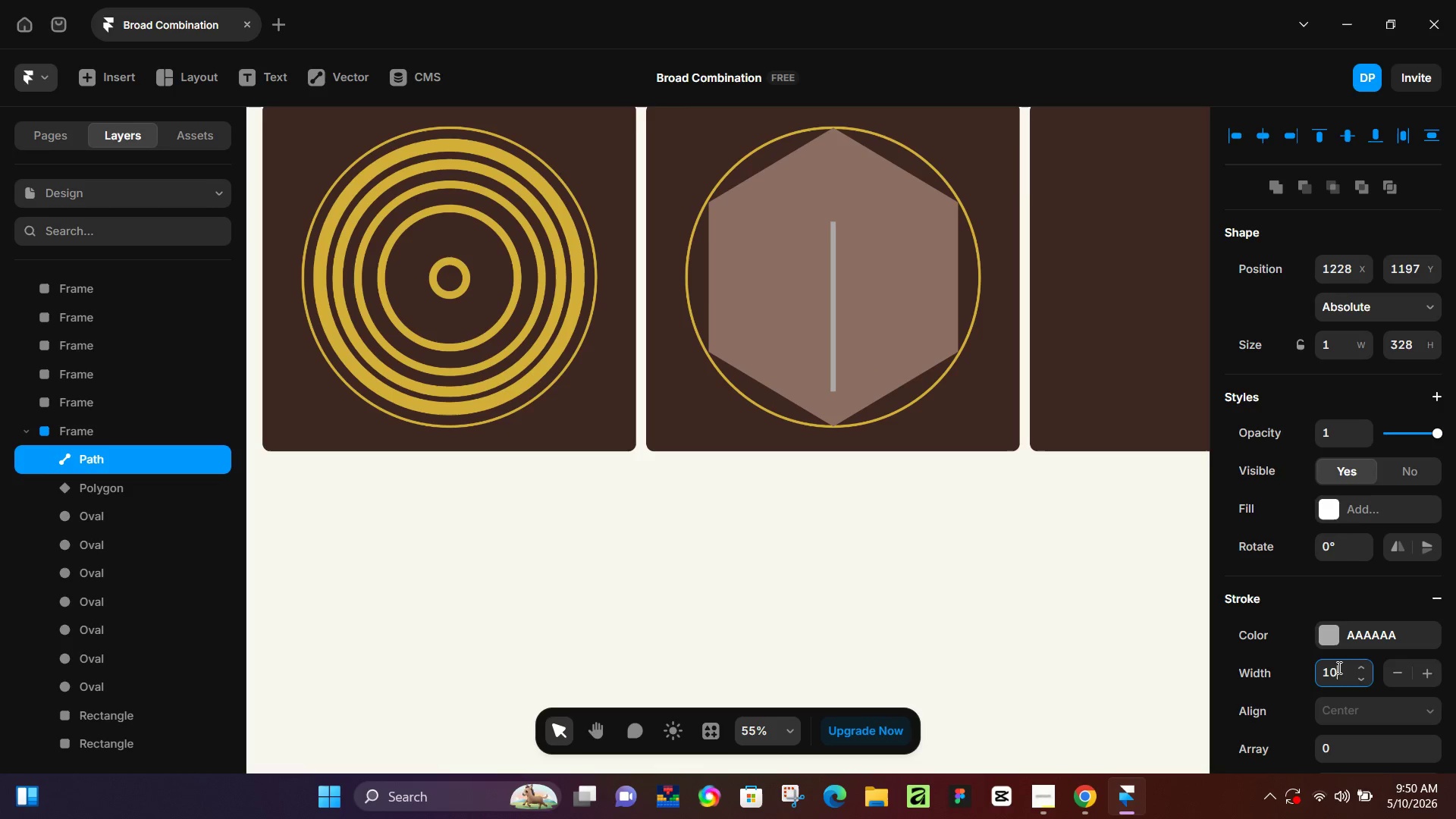 
key(NumpadEnter)
 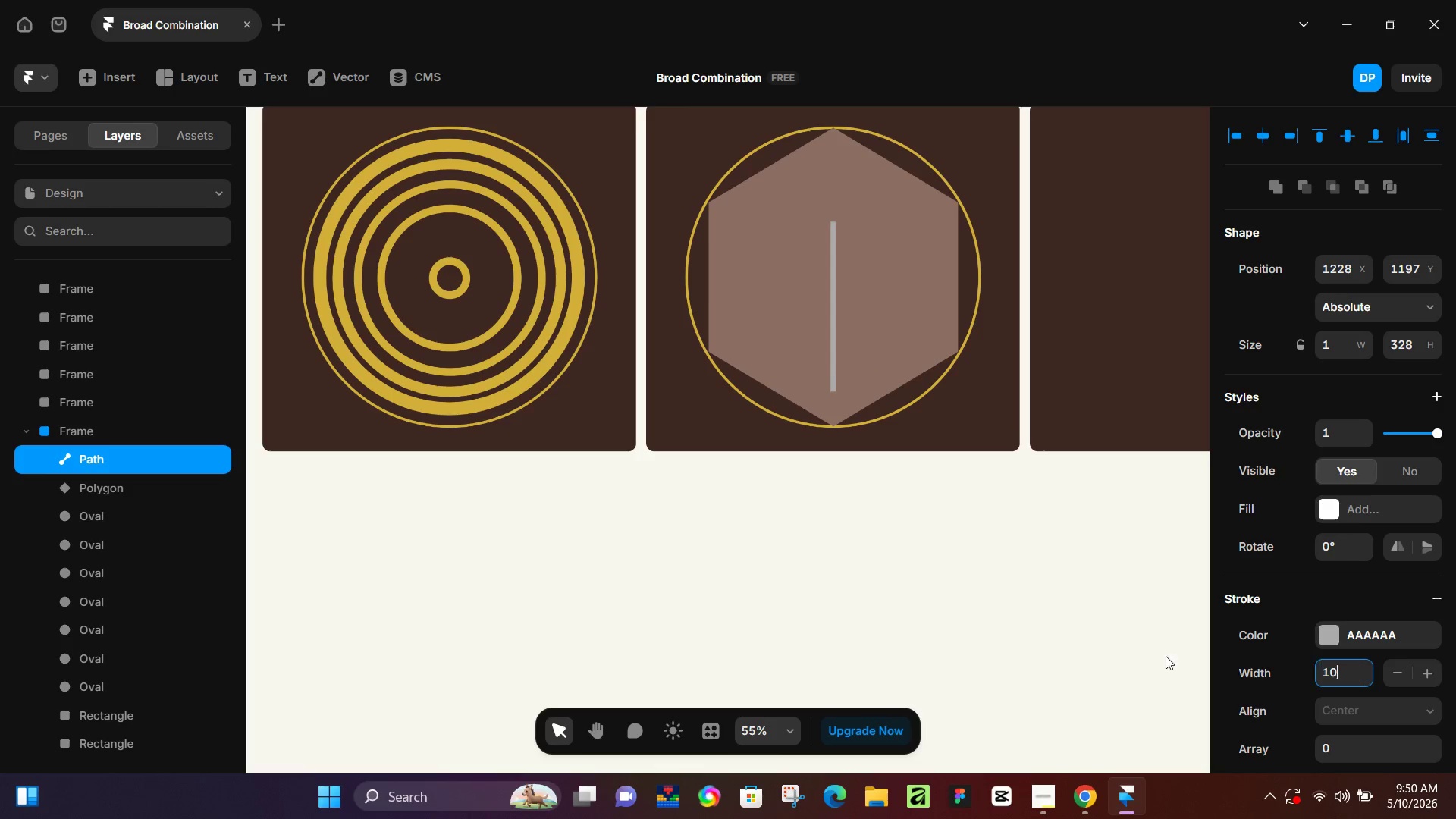 
hold_key(key=ControlLeft, duration=1.22)
scroll: coordinate [854, 412], scroll_direction: none, amount: 0.0
 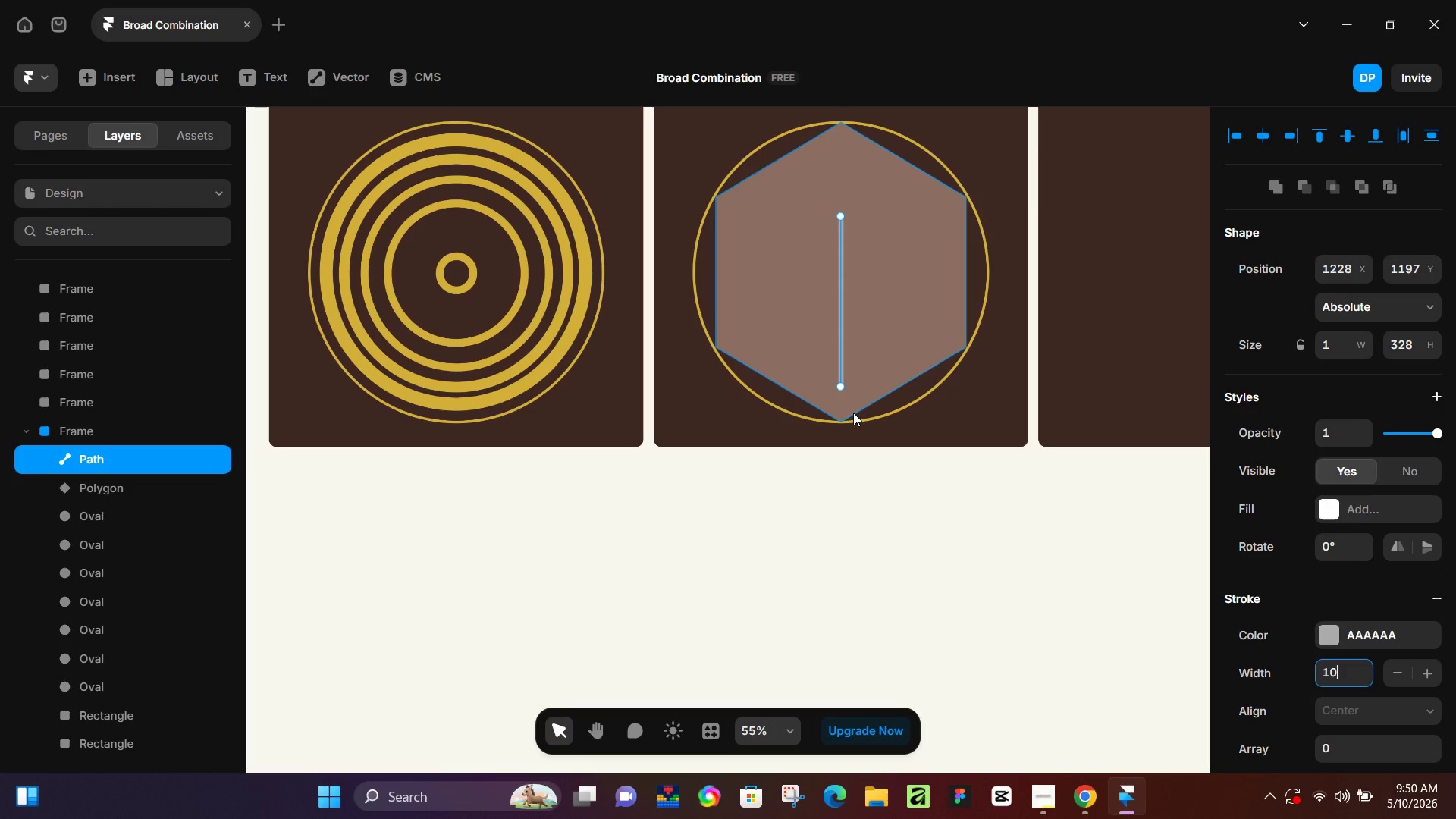 
wait(32.71)
 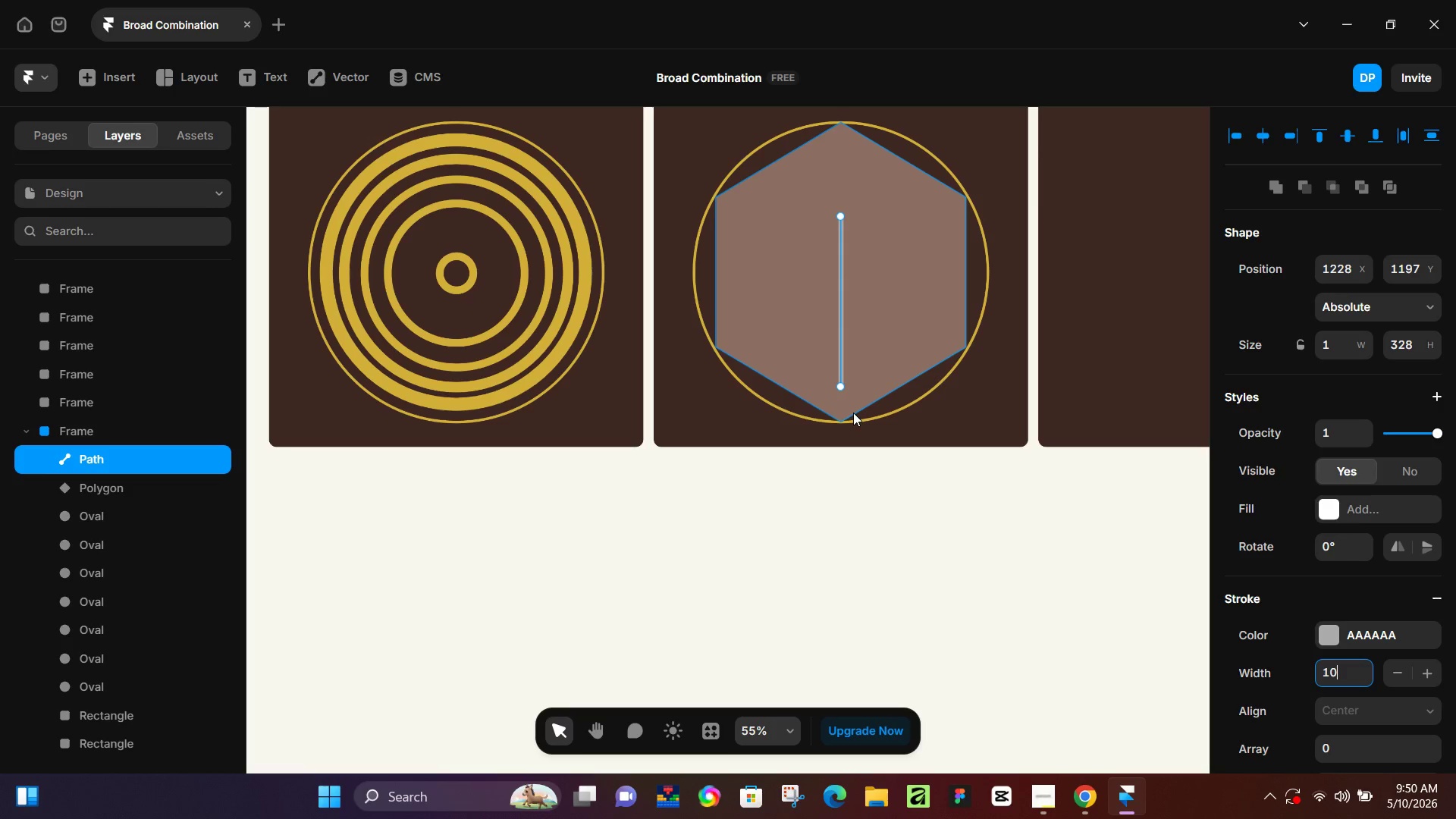 
hold_key(key=ControlLeft, duration=1.47)
scroll: coordinate [805, 284], scroll_direction: up, amount: 10.0
 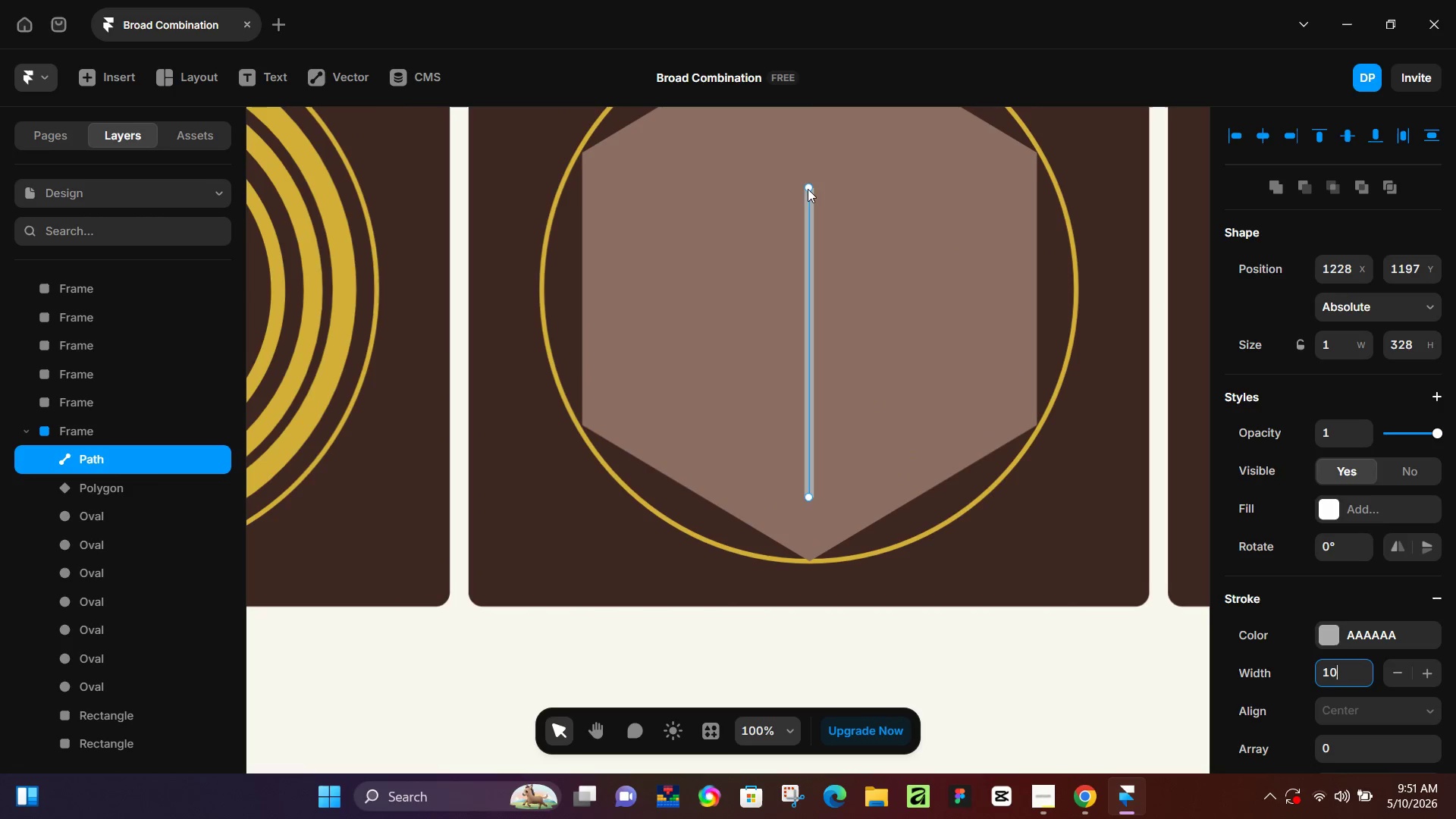 
left_click_drag(start_coordinate=[808, 186], to_coordinate=[806, 345])
 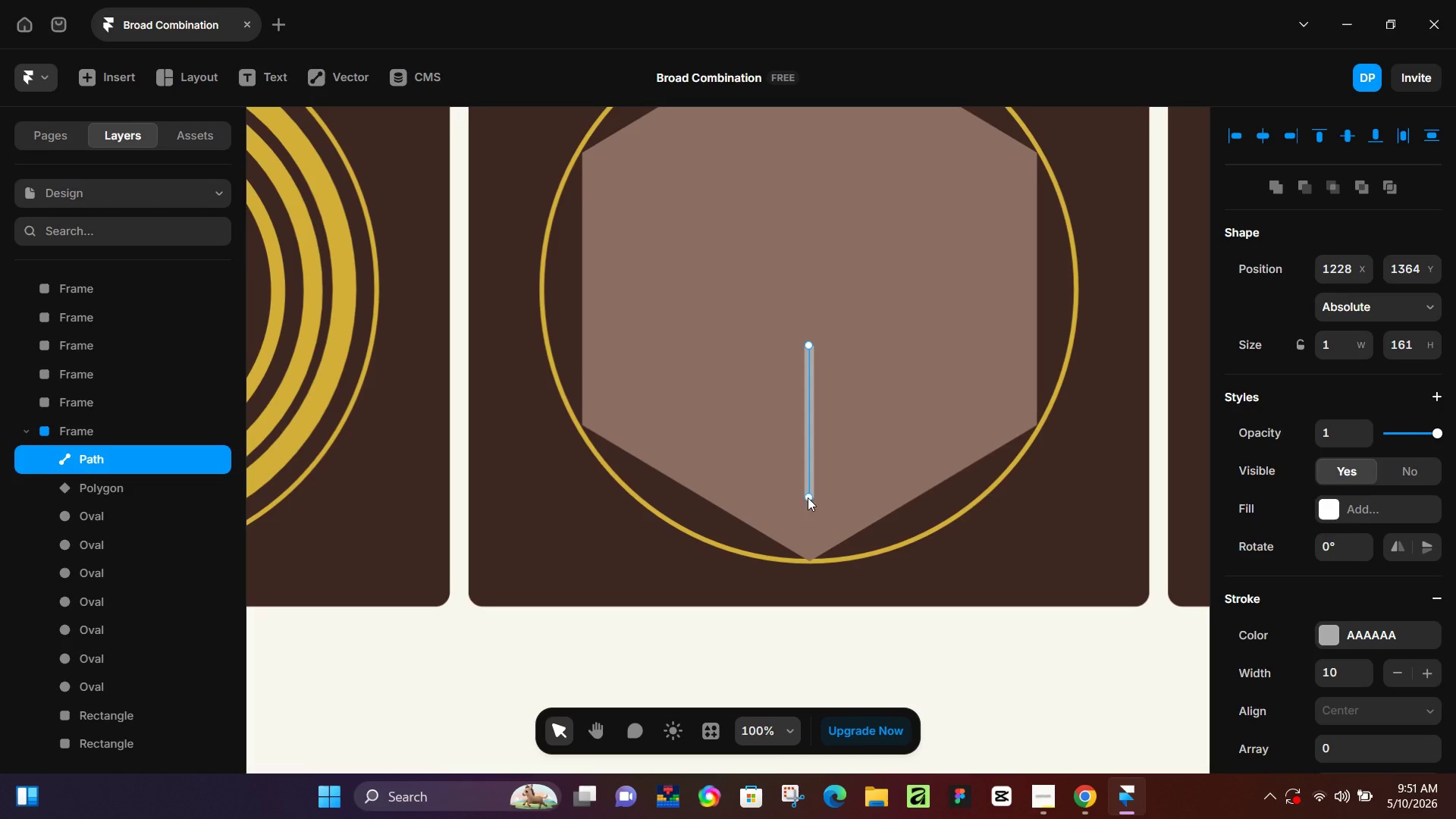 
left_click_drag(start_coordinate=[808, 497], to_coordinate=[811, 558])
 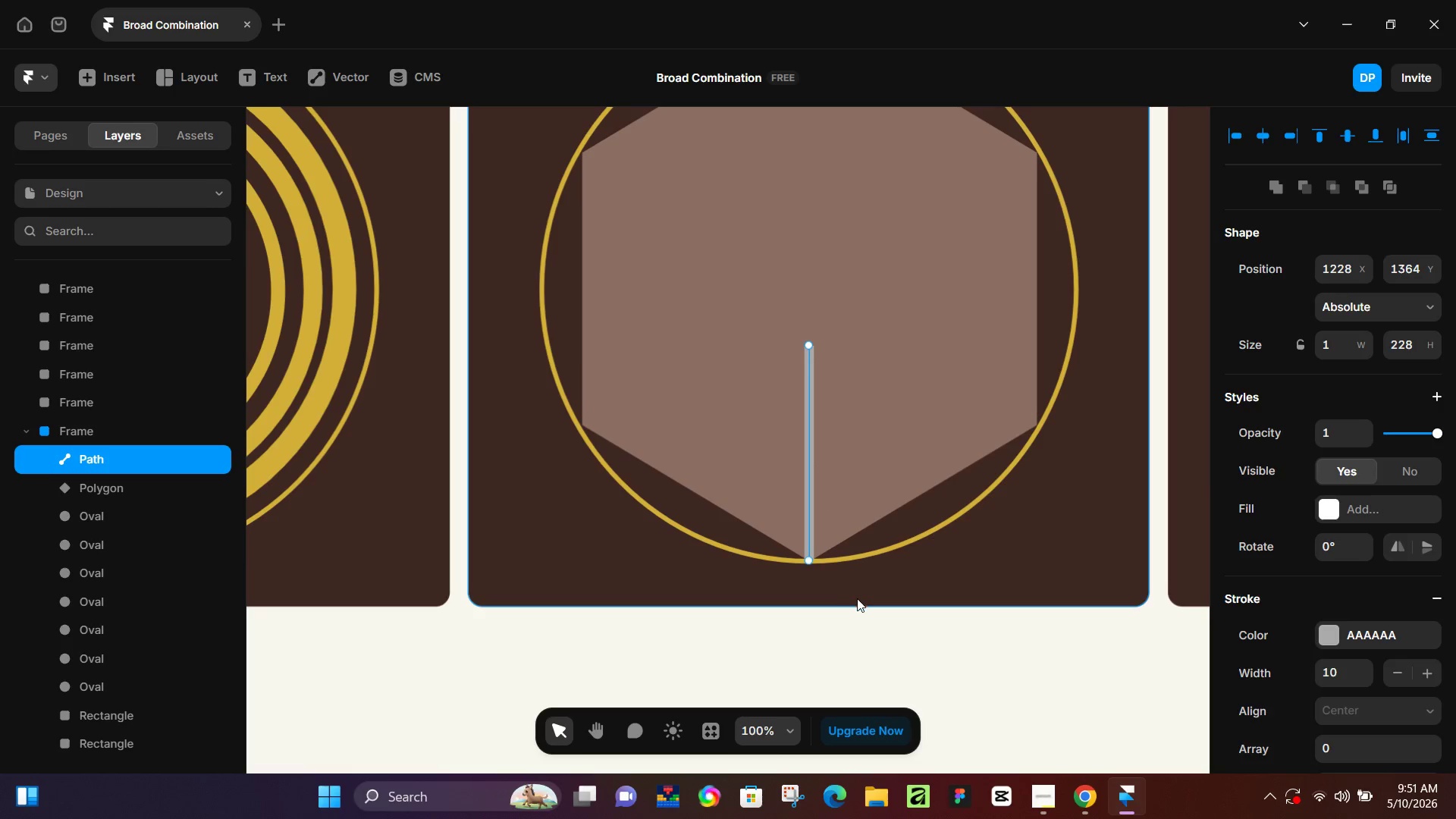 
left_click([857, 598])
 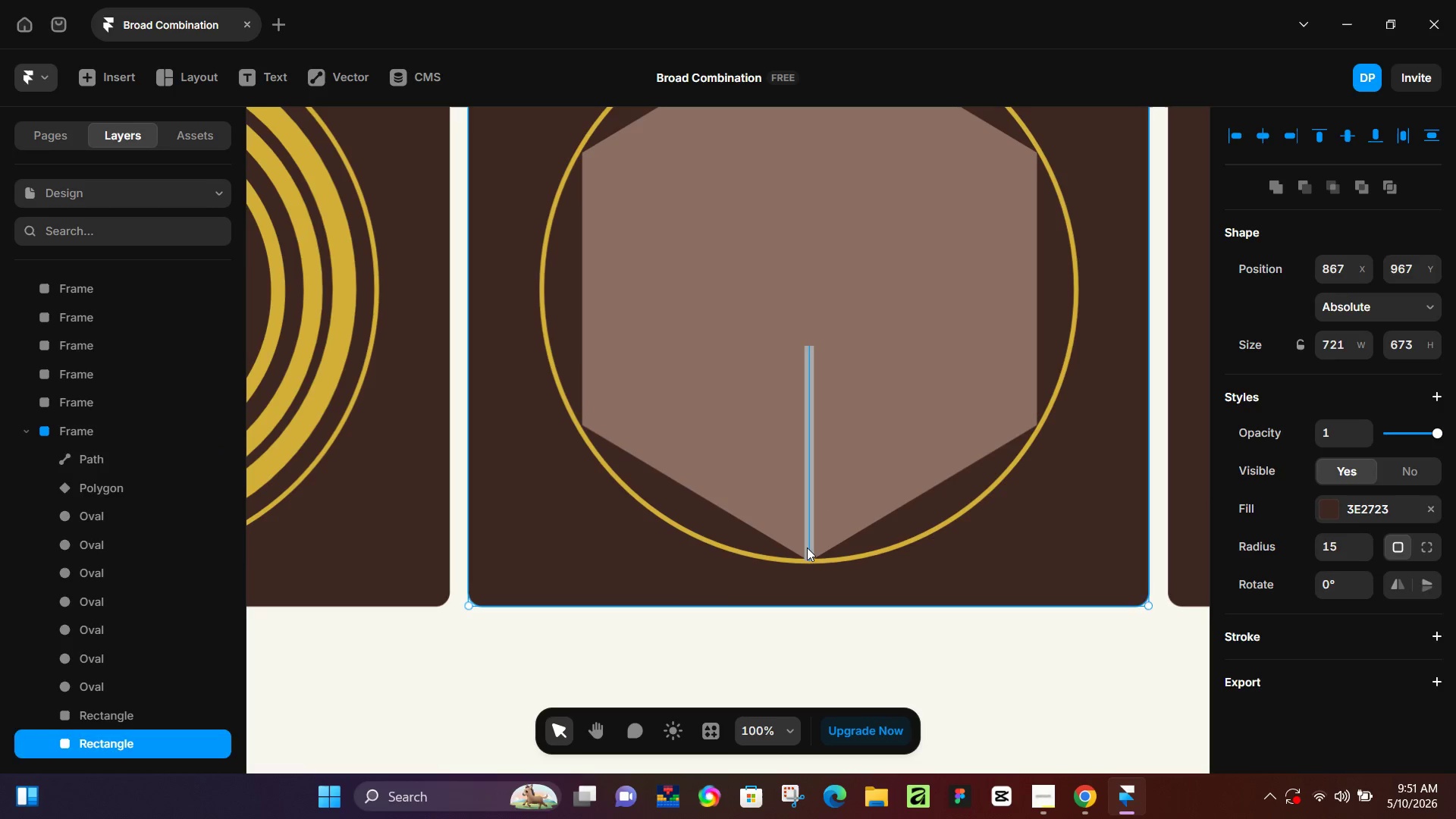 
left_click([807, 548])
 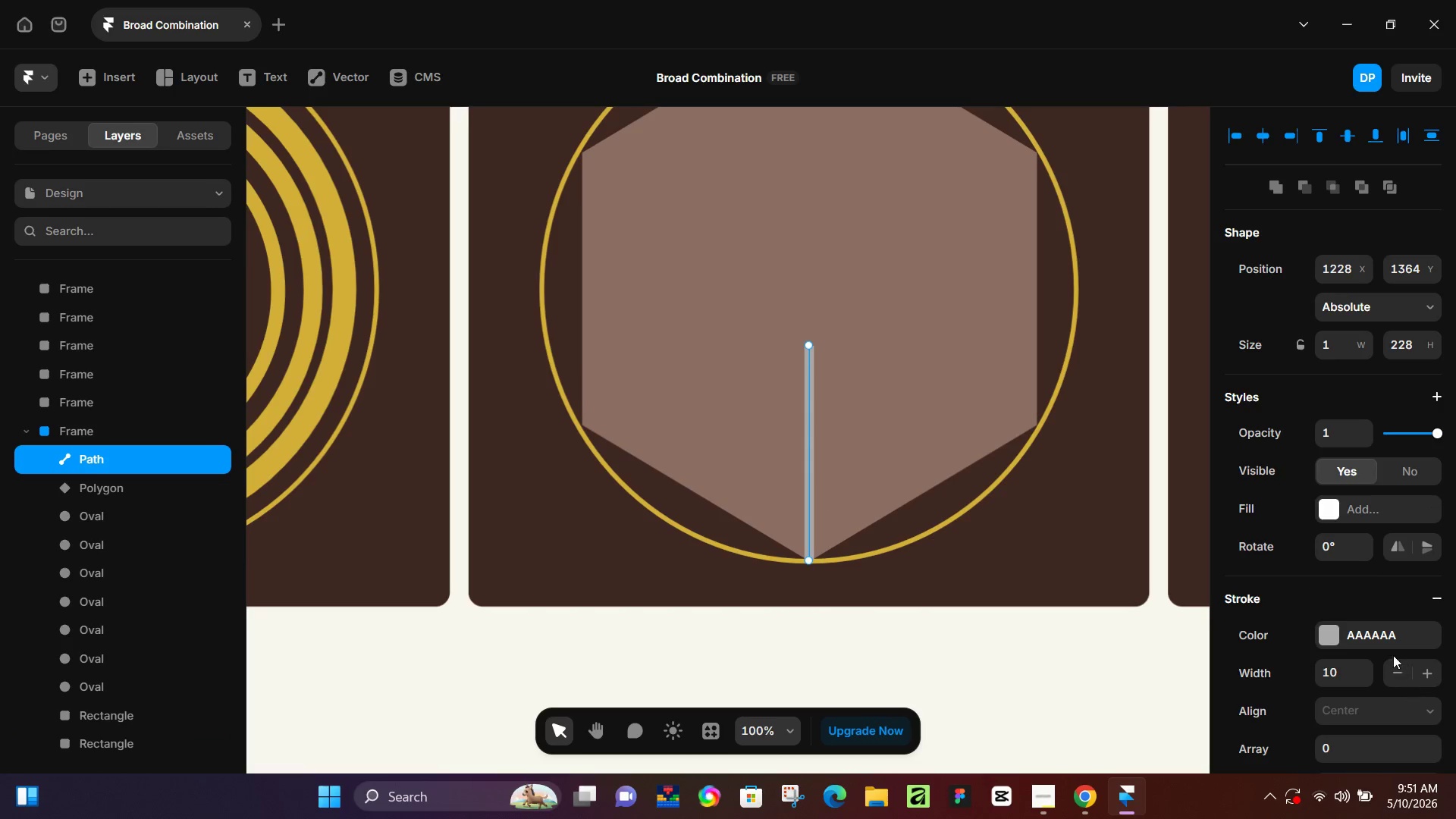 
scroll: coordinate [1374, 654], scroll_direction: down, amount: 3.0
 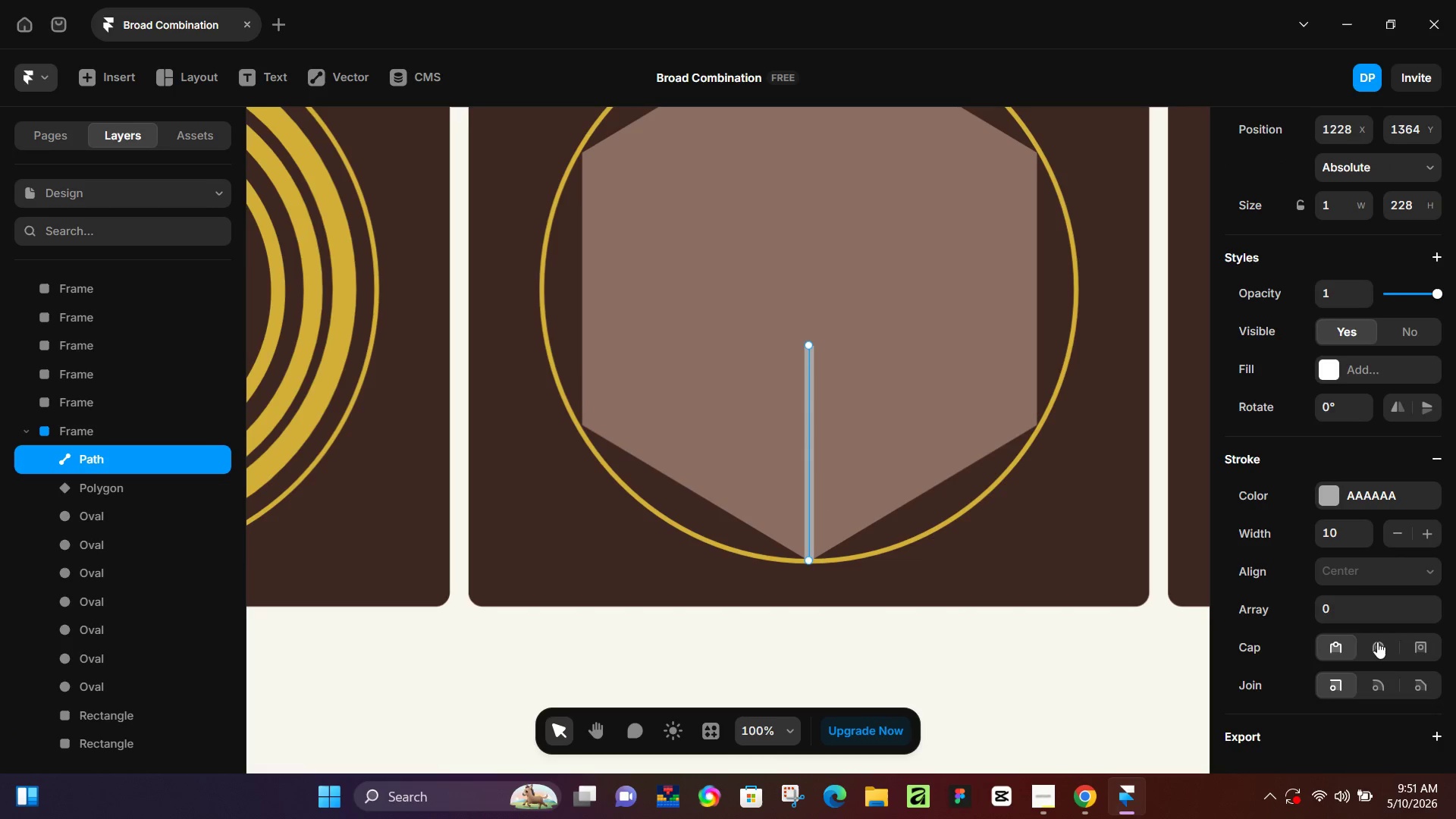 
left_click([1339, 647])
 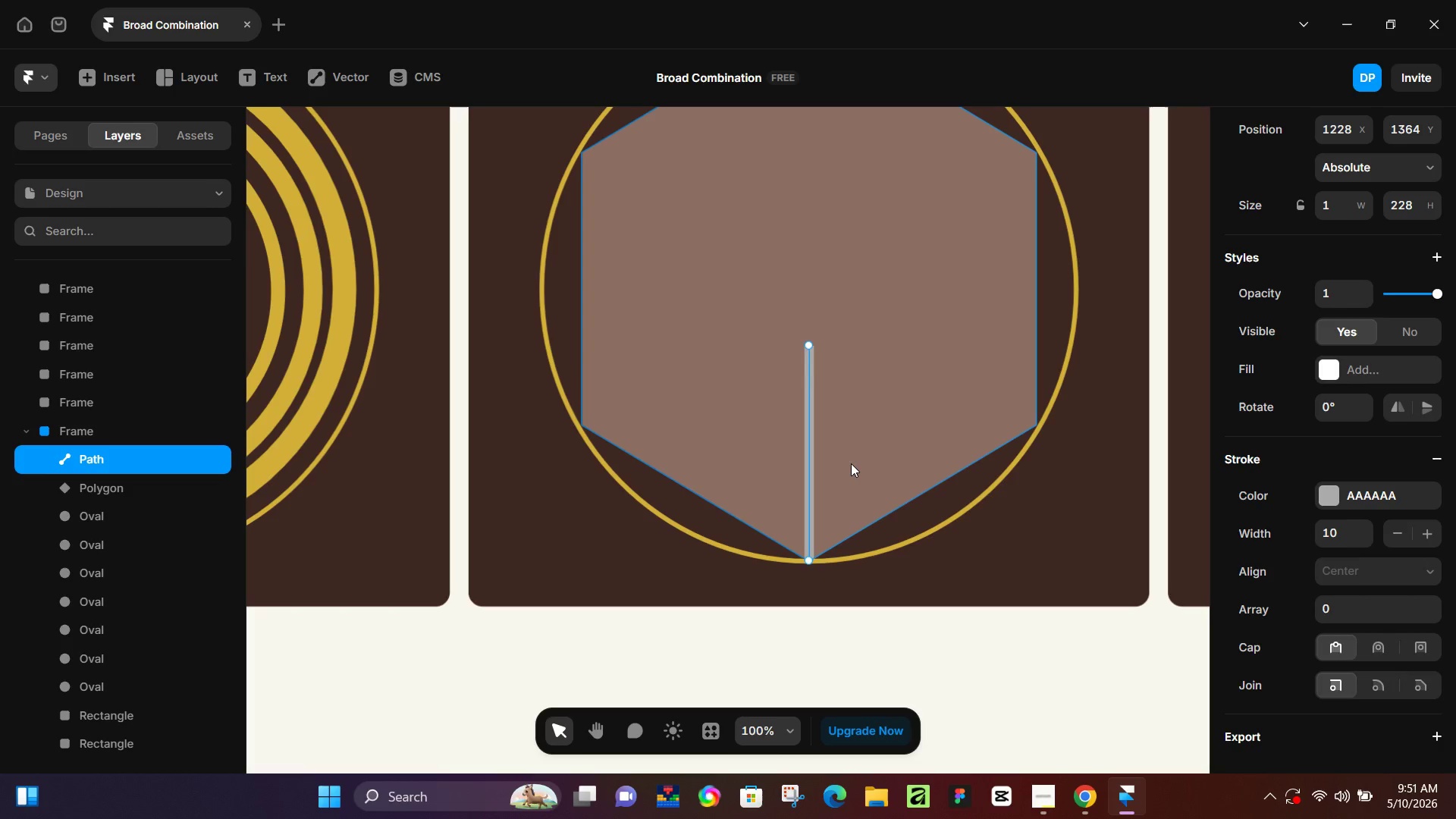 
hold_key(key=ControlLeft, duration=0.72)
scroll: coordinate [813, 352], scroll_direction: up, amount: 5.0
 